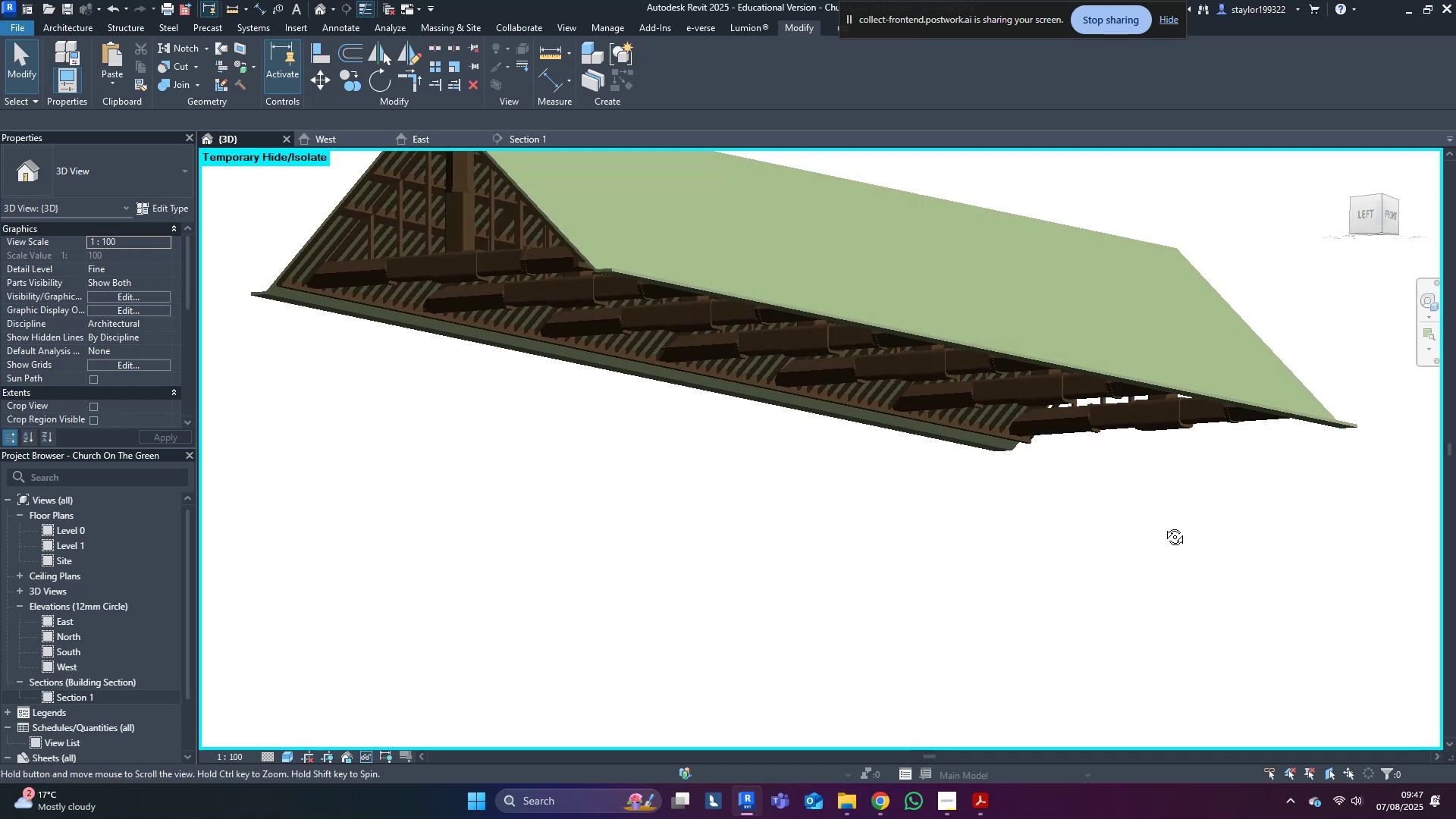 
key(Control+ControlLeft)
 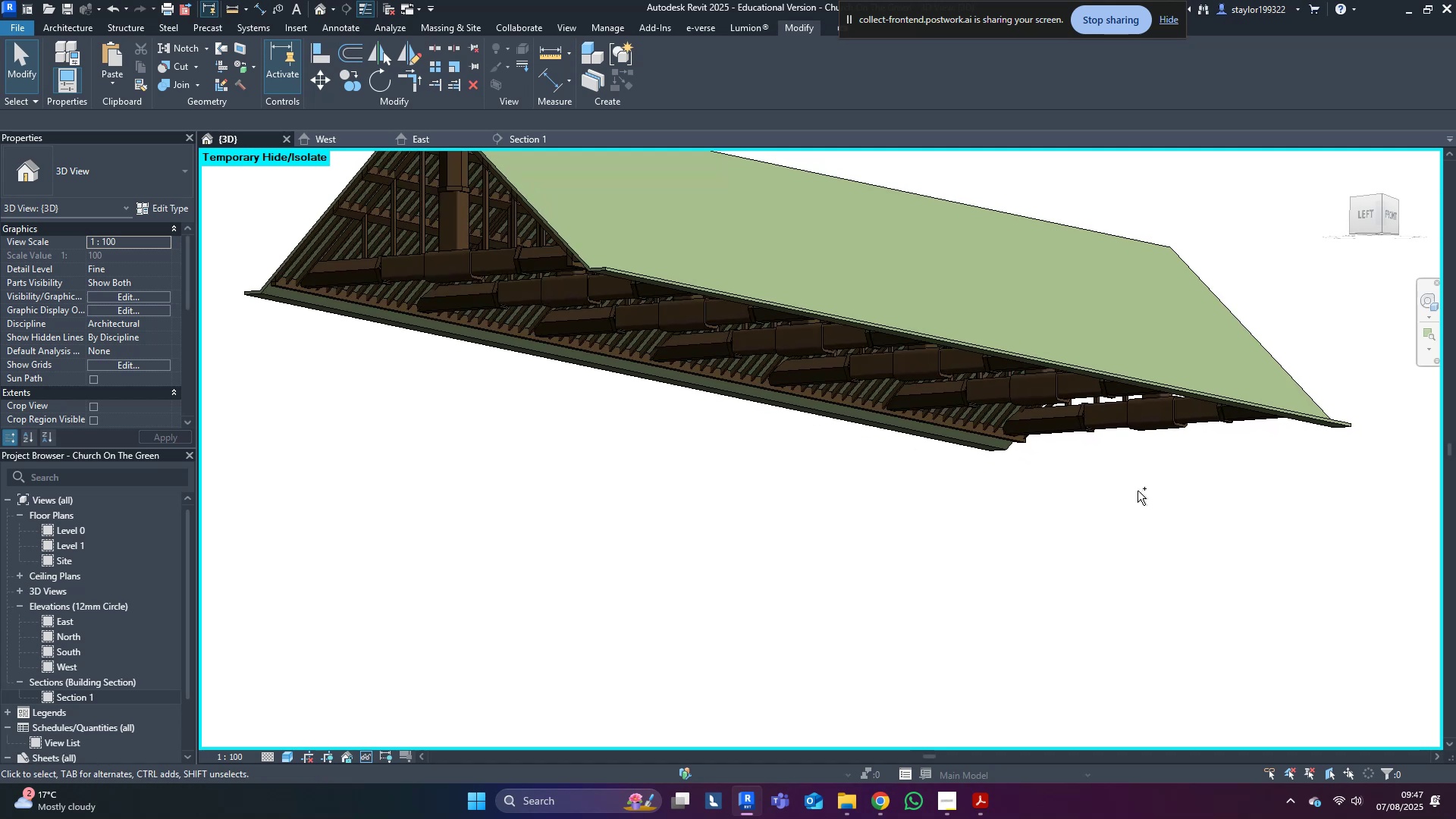 
key(Control+S)
 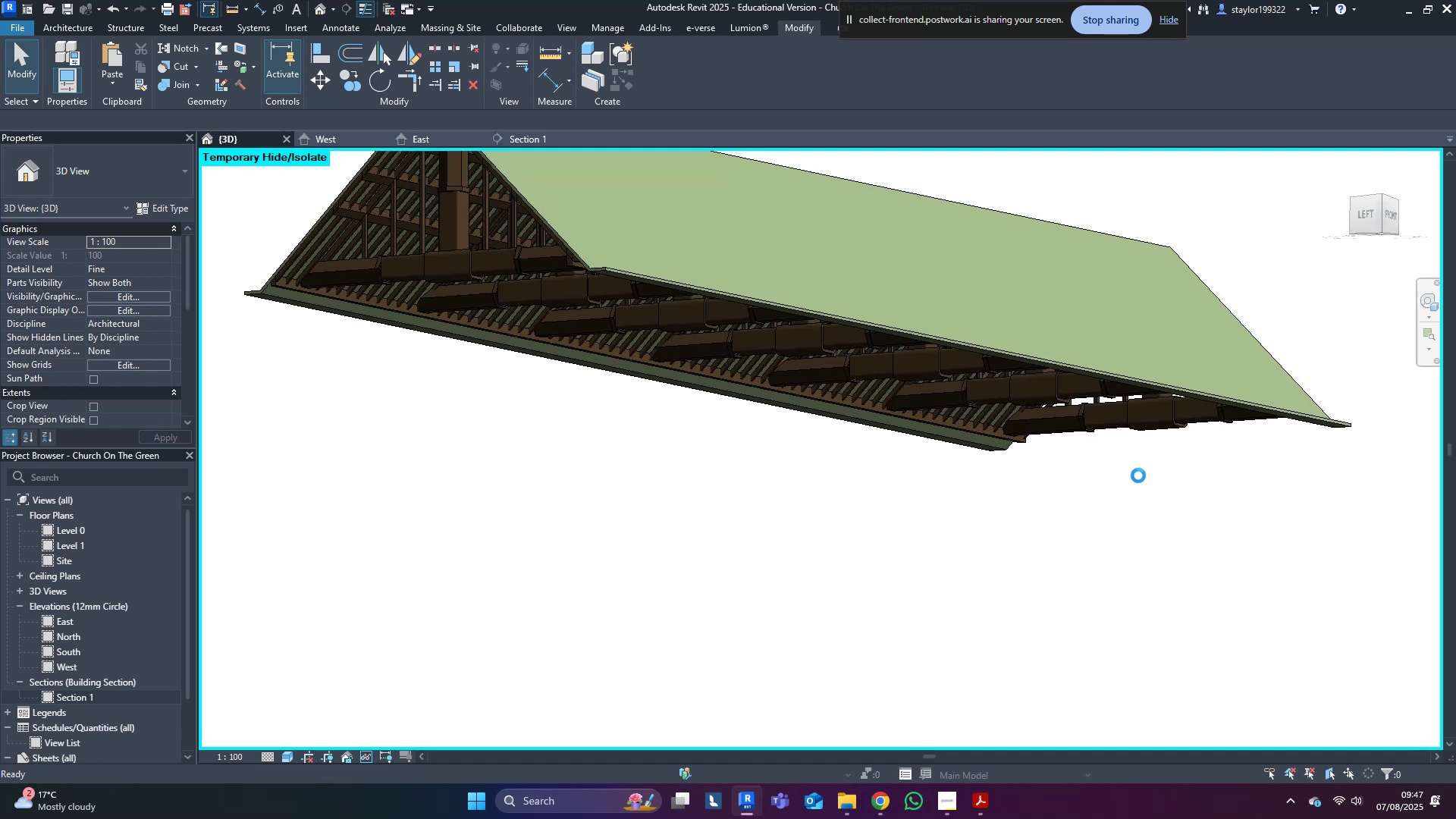 
scroll: coordinate [1114, 451], scroll_direction: up, amount: 9.0
 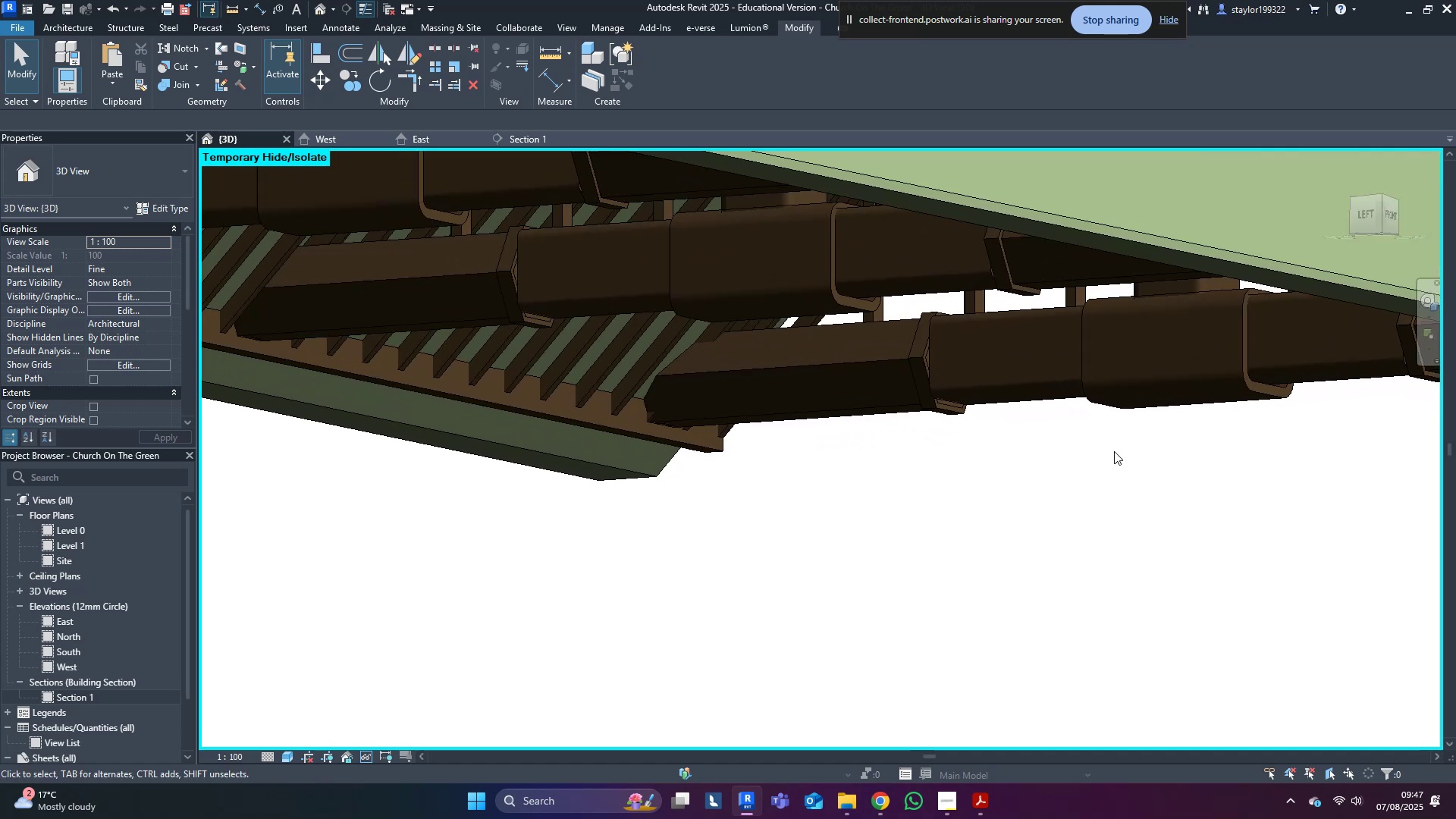 
hold_key(key=ShiftLeft, duration=0.38)
 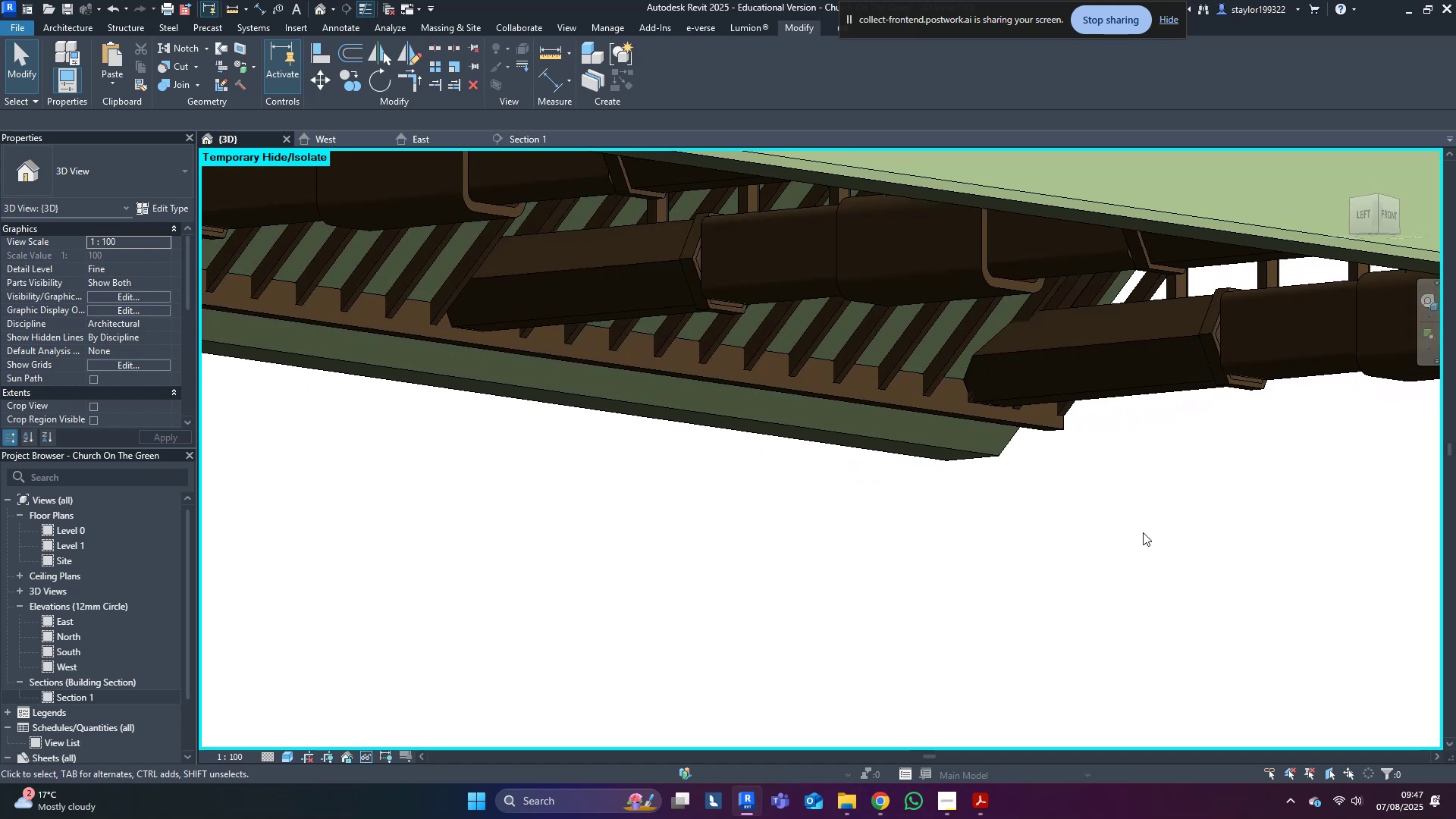 
scroll: coordinate [1142, 530], scroll_direction: down, amount: 13.0
 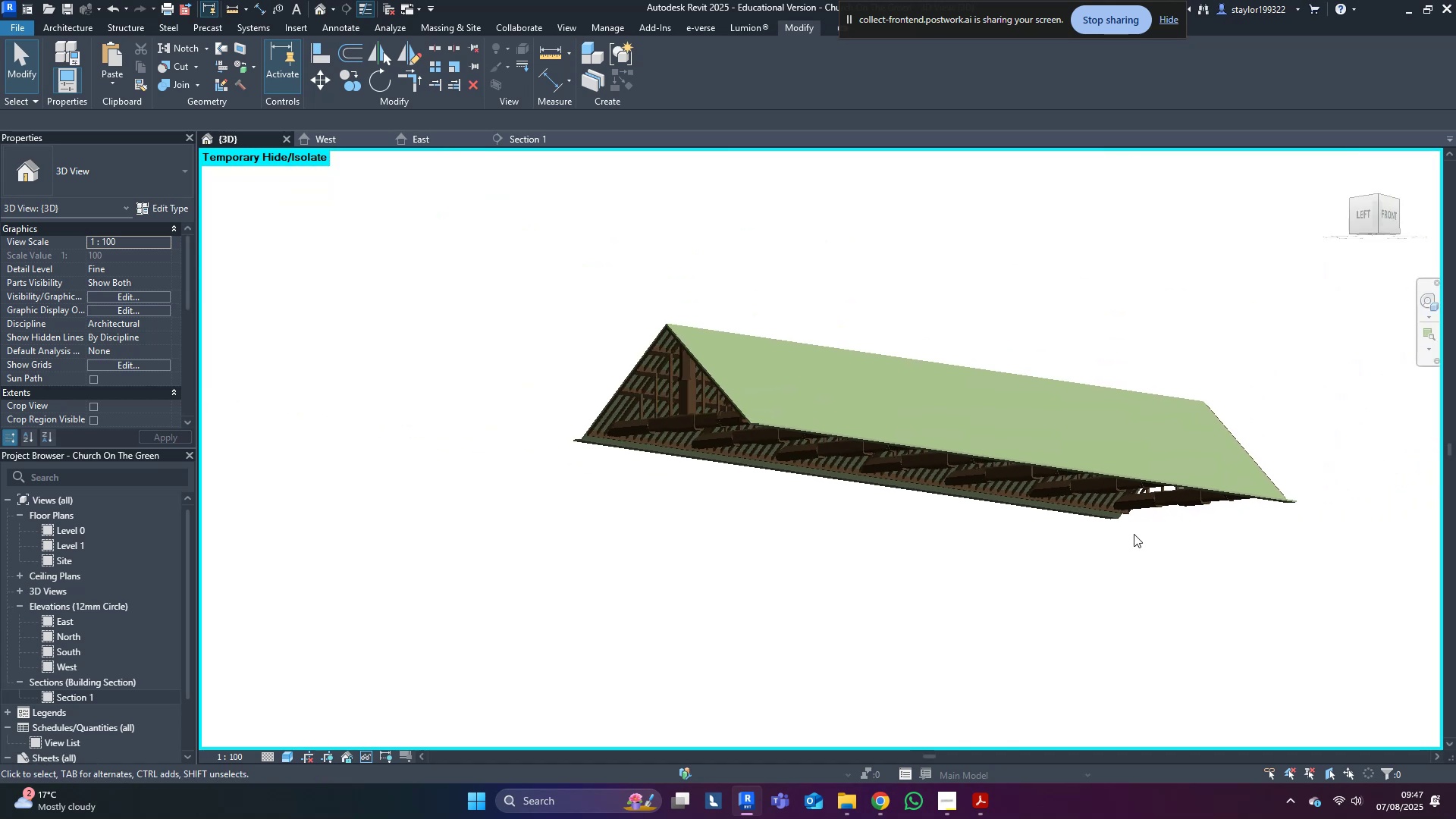 
key(Shift+ShiftLeft)
 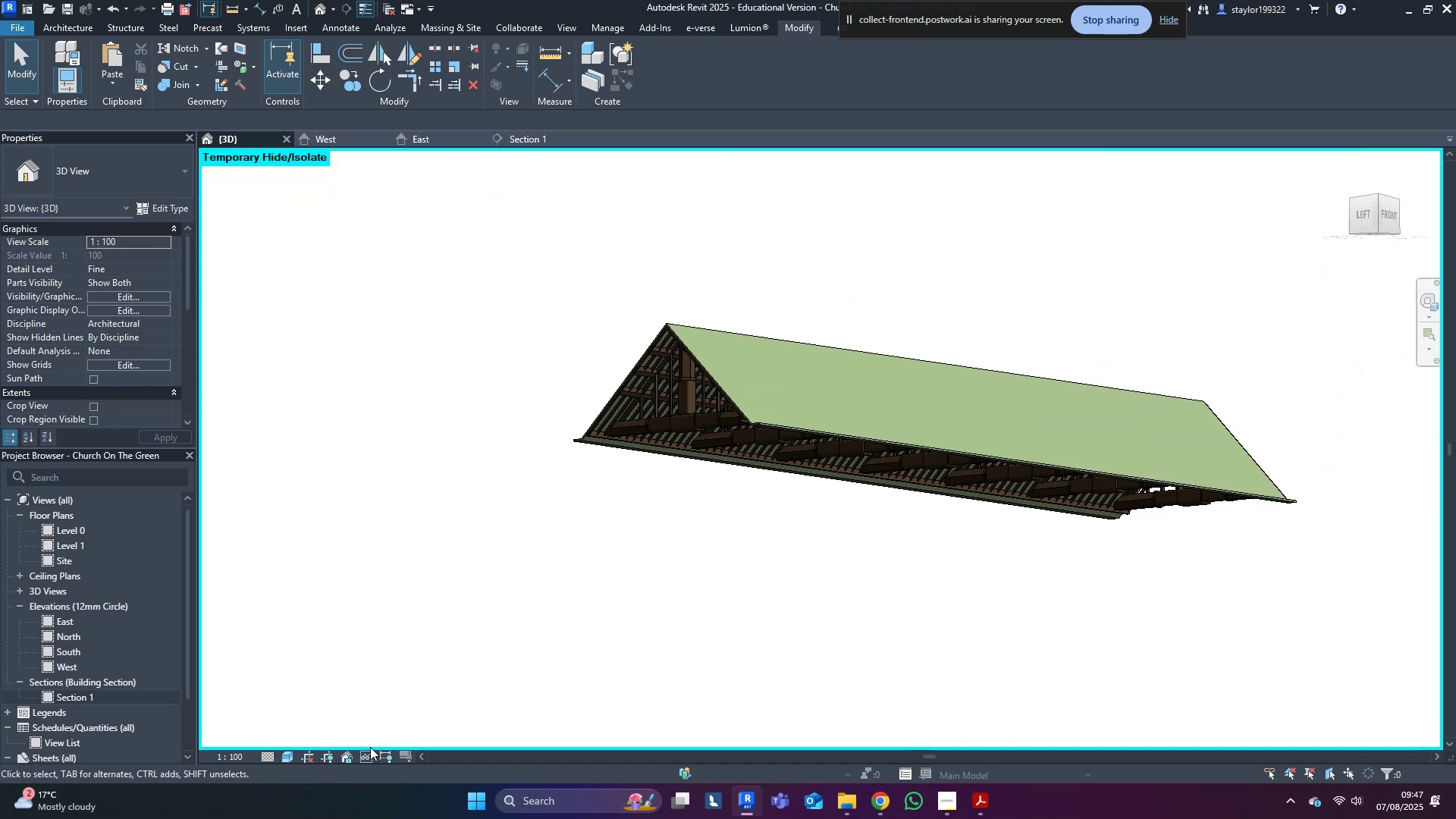 
middle_click([898, 526])
 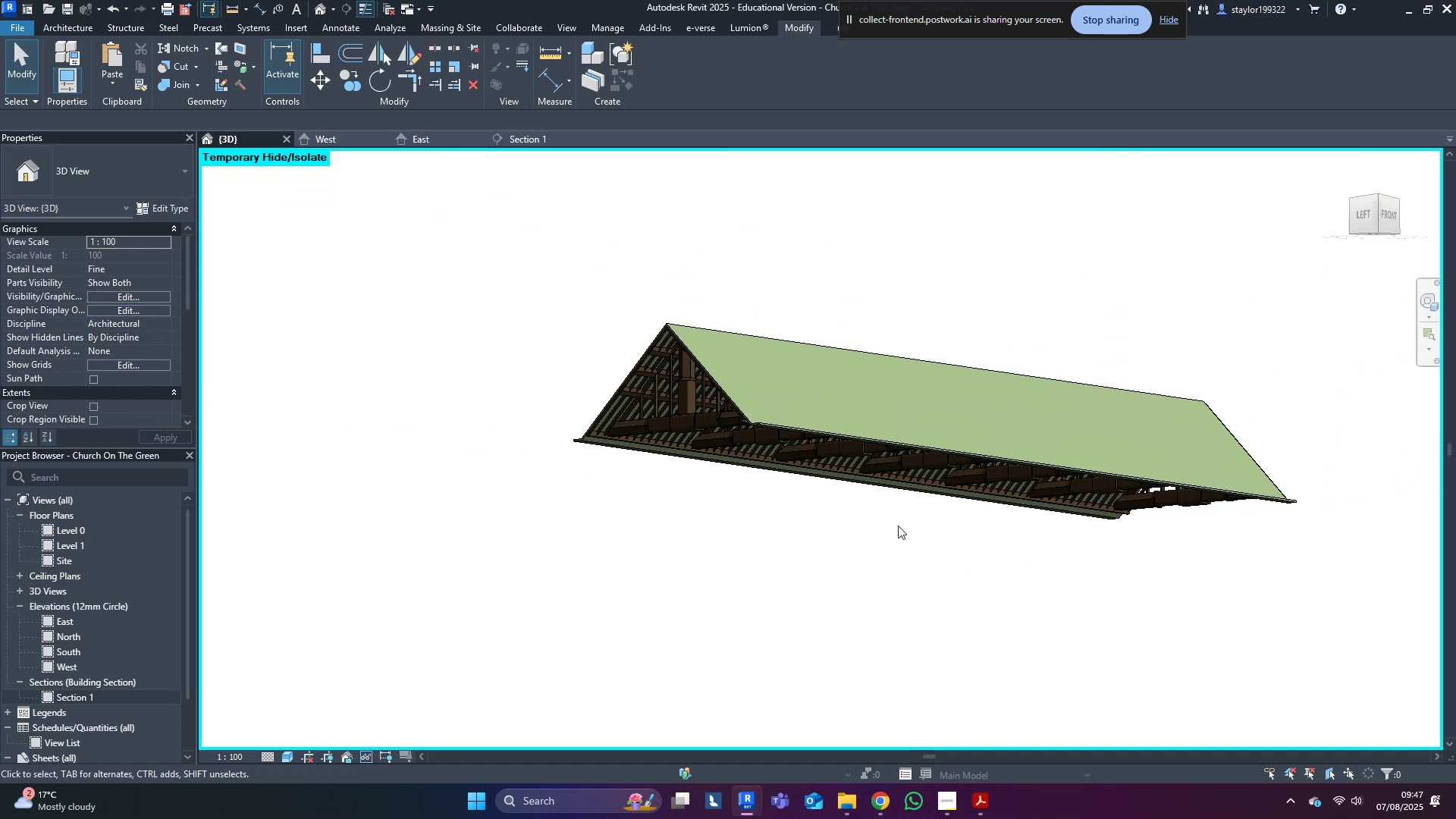 
type(hr)
 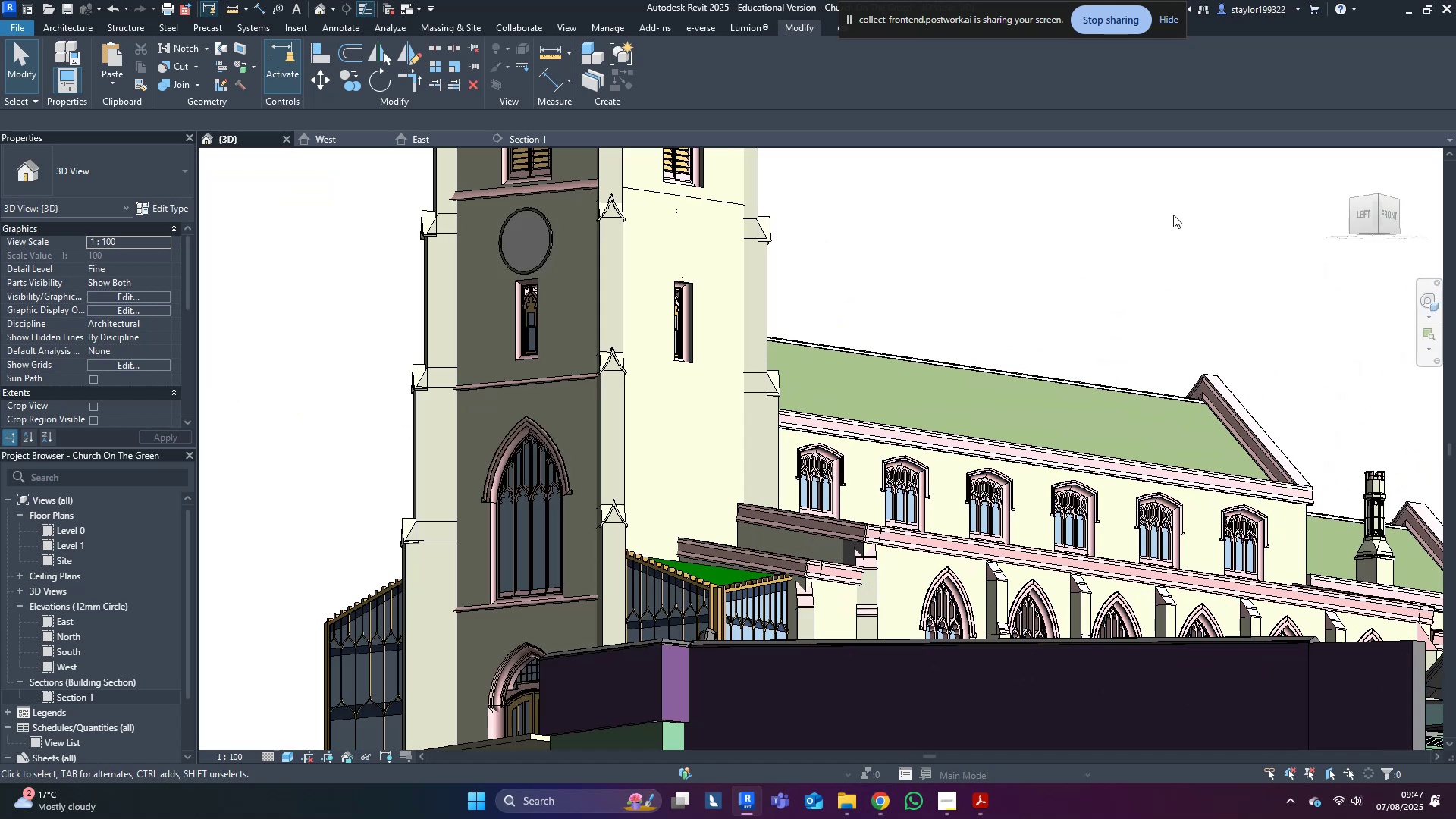 
hold_key(key=ShiftLeft, duration=0.65)
 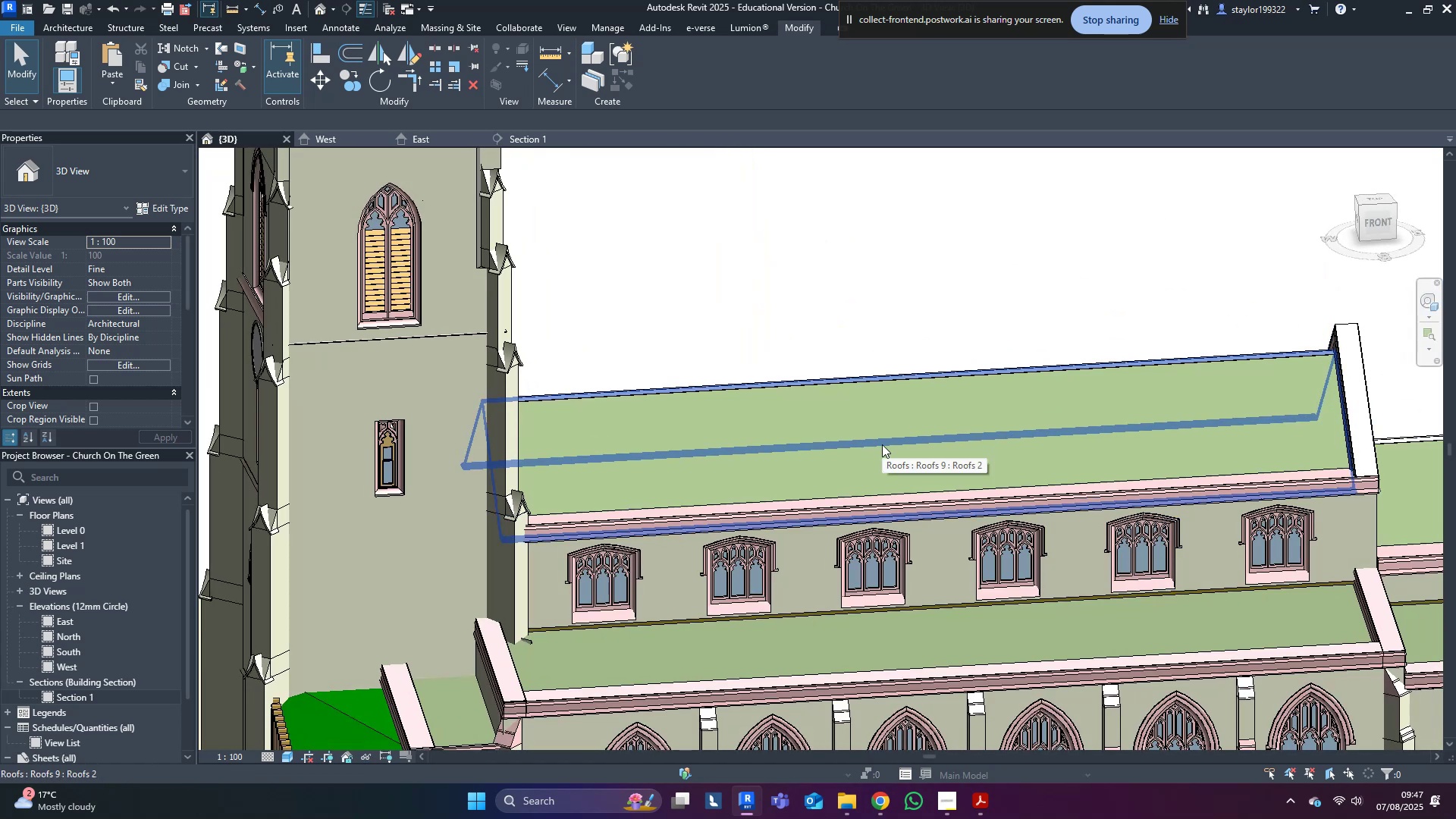 
left_click([882, 444])
 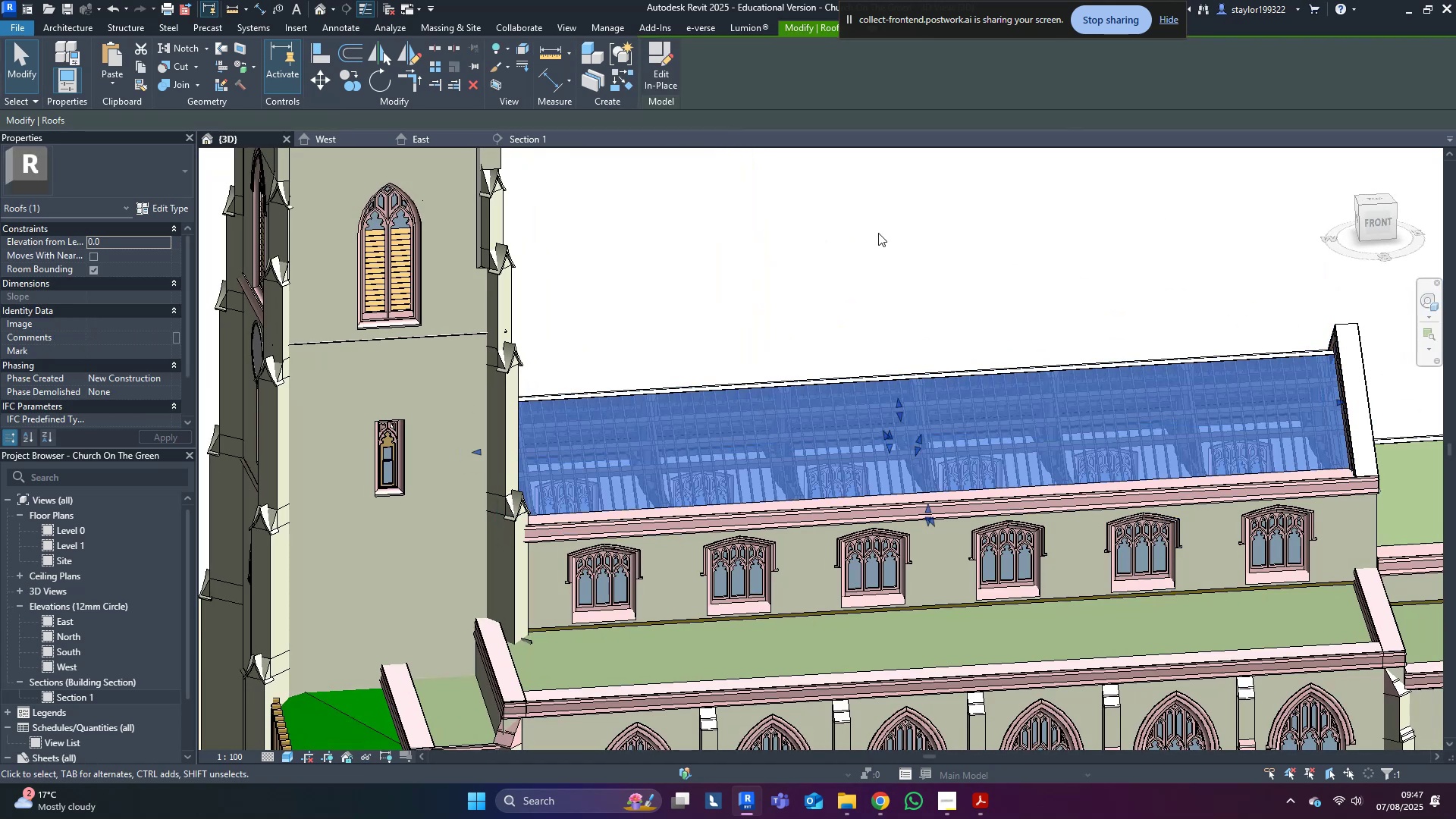 
hold_key(key=ShiftLeft, duration=0.36)
 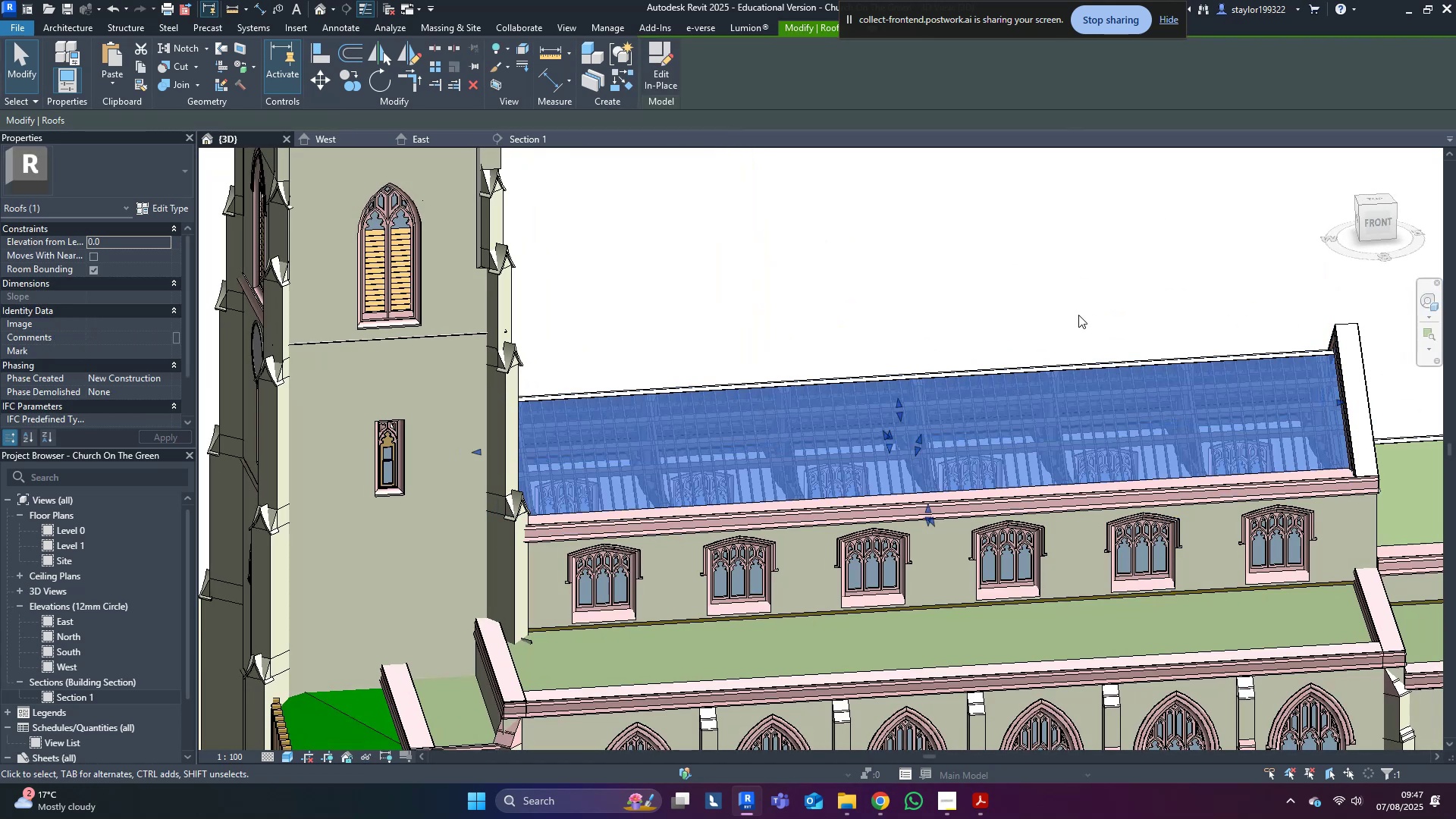 
hold_key(key=ShiftLeft, duration=0.32)
 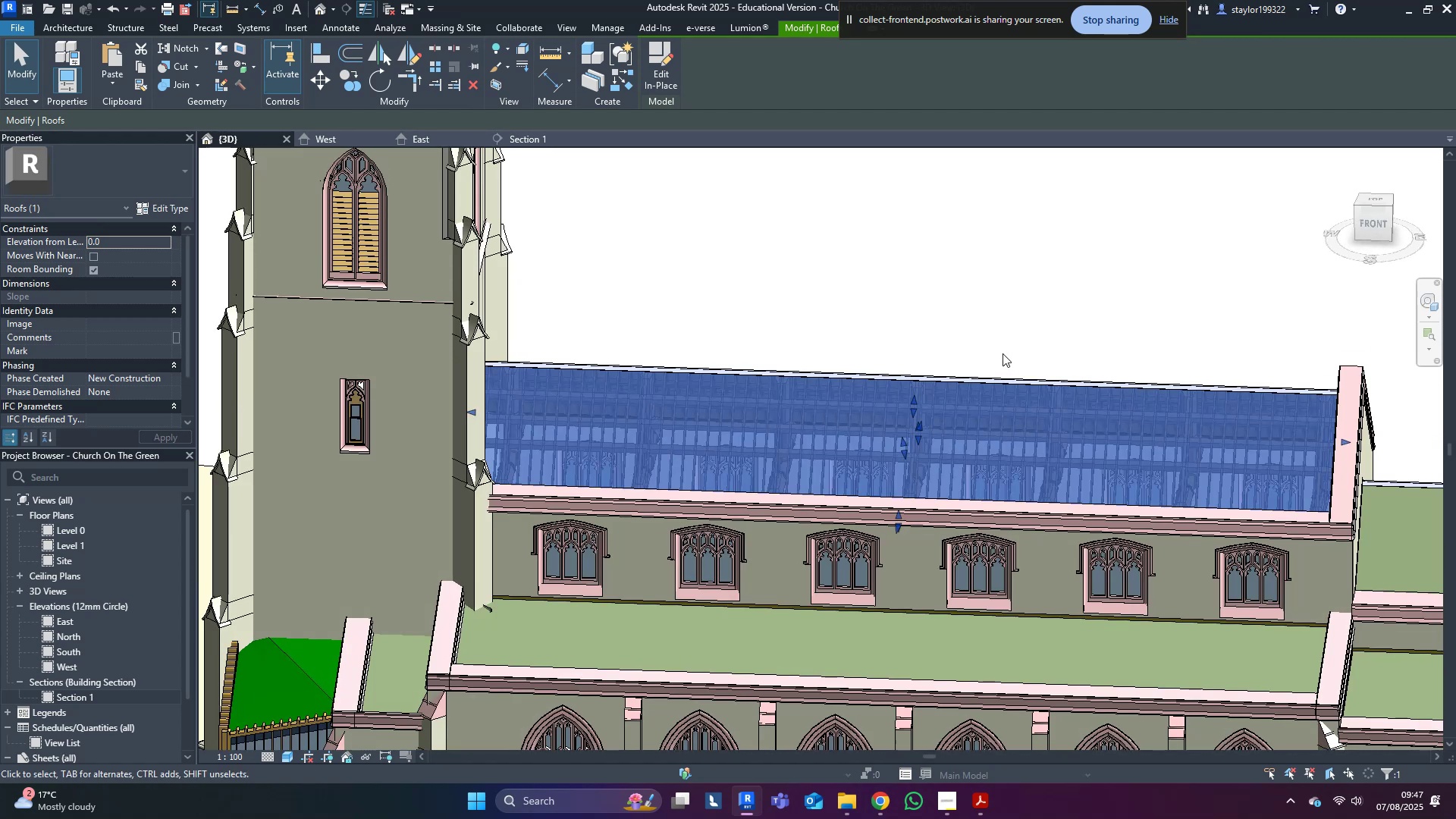 
type(hh)
 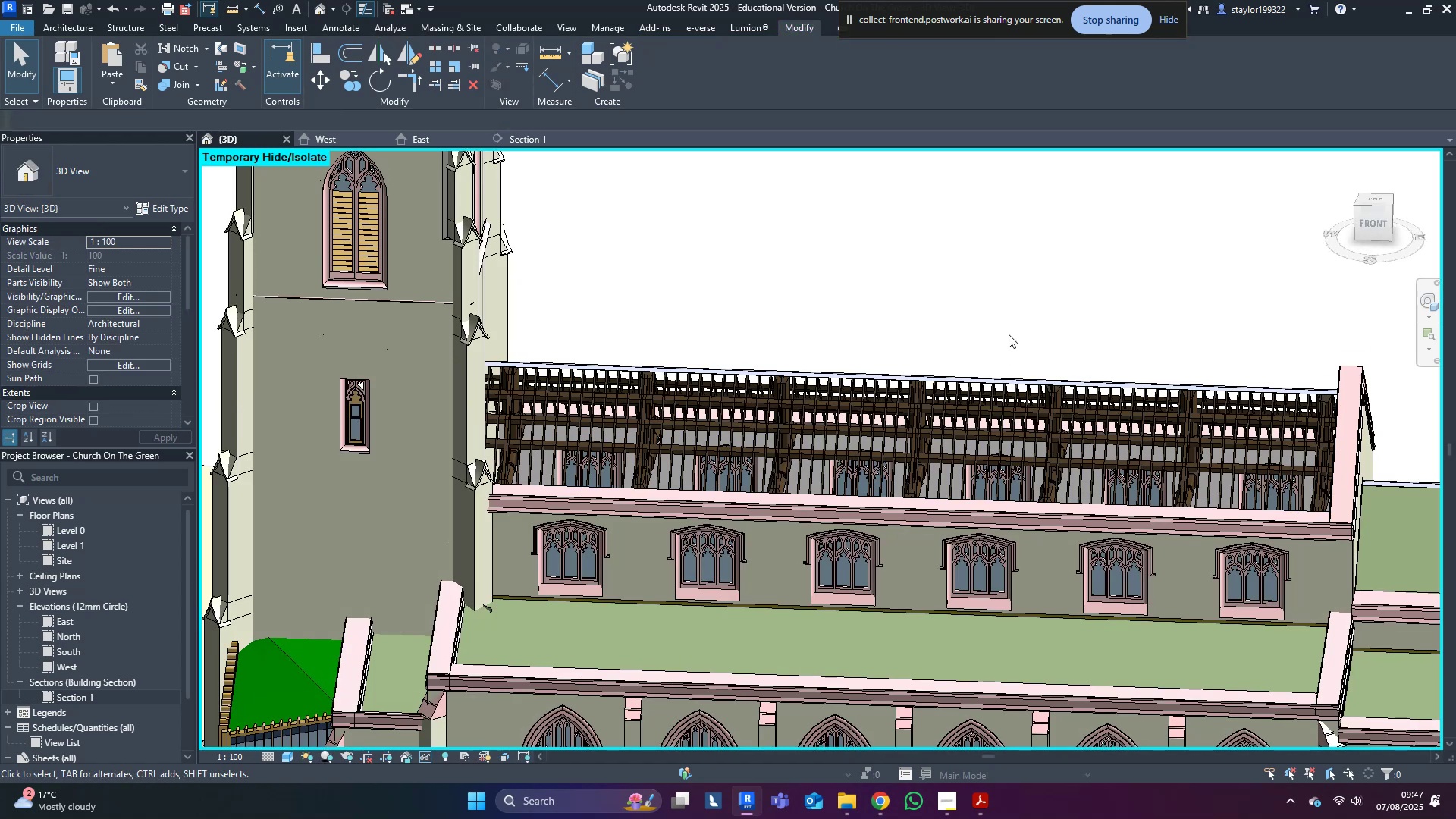 
hold_key(key=ShiftLeft, duration=0.55)
 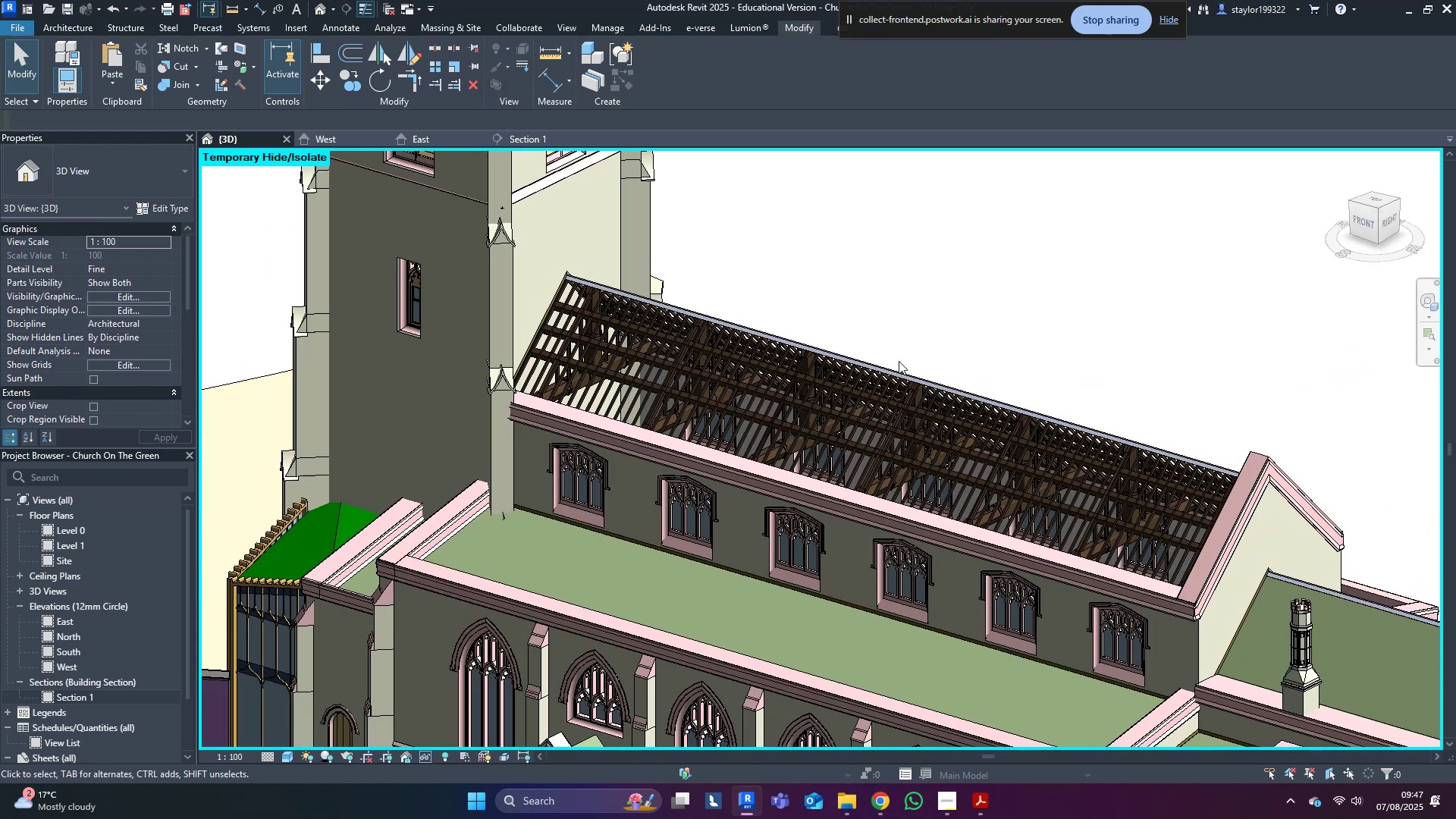 
scroll: coordinate [899, 363], scroll_direction: up, amount: 3.0
 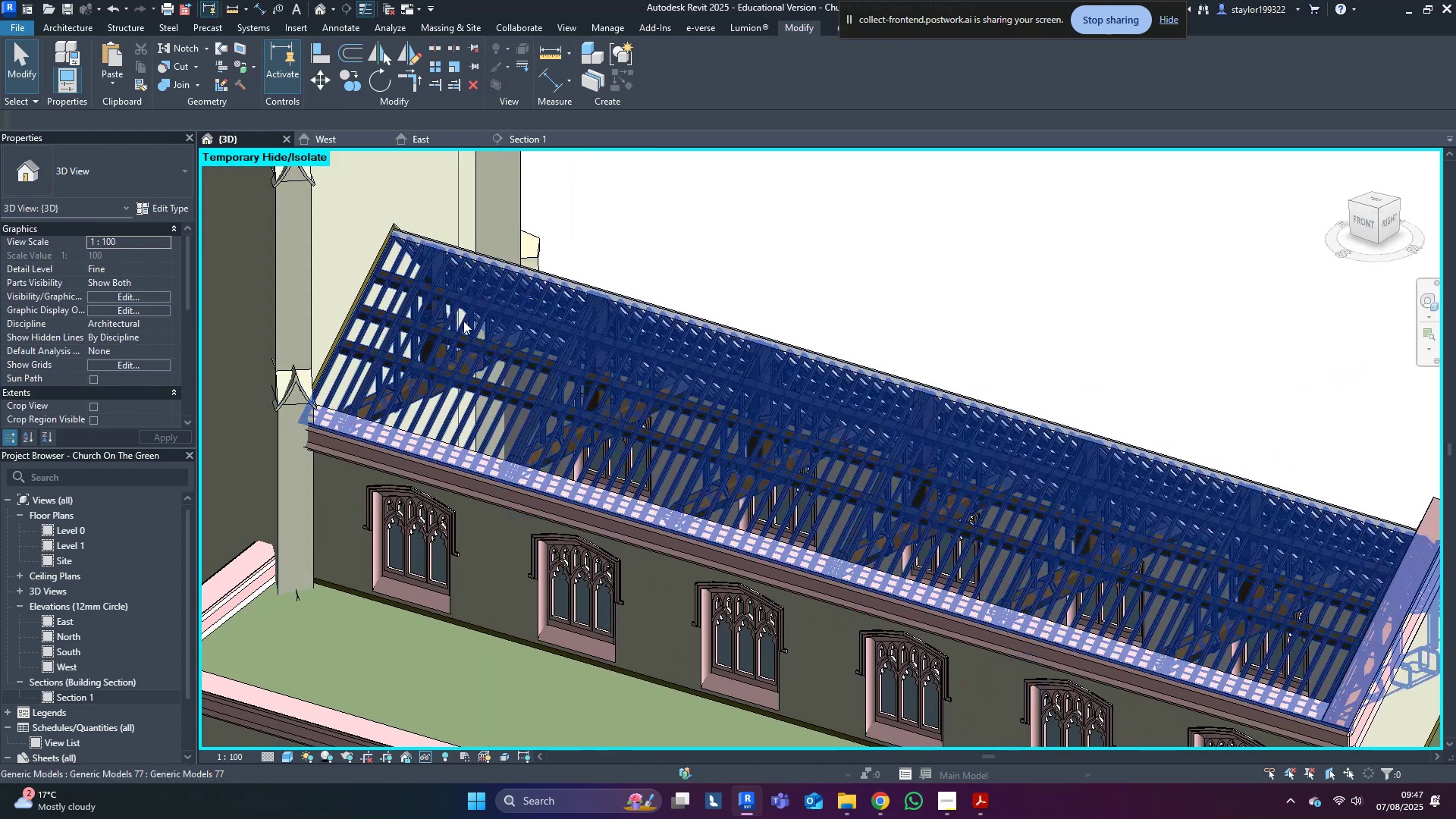 
left_click([463, 321])
 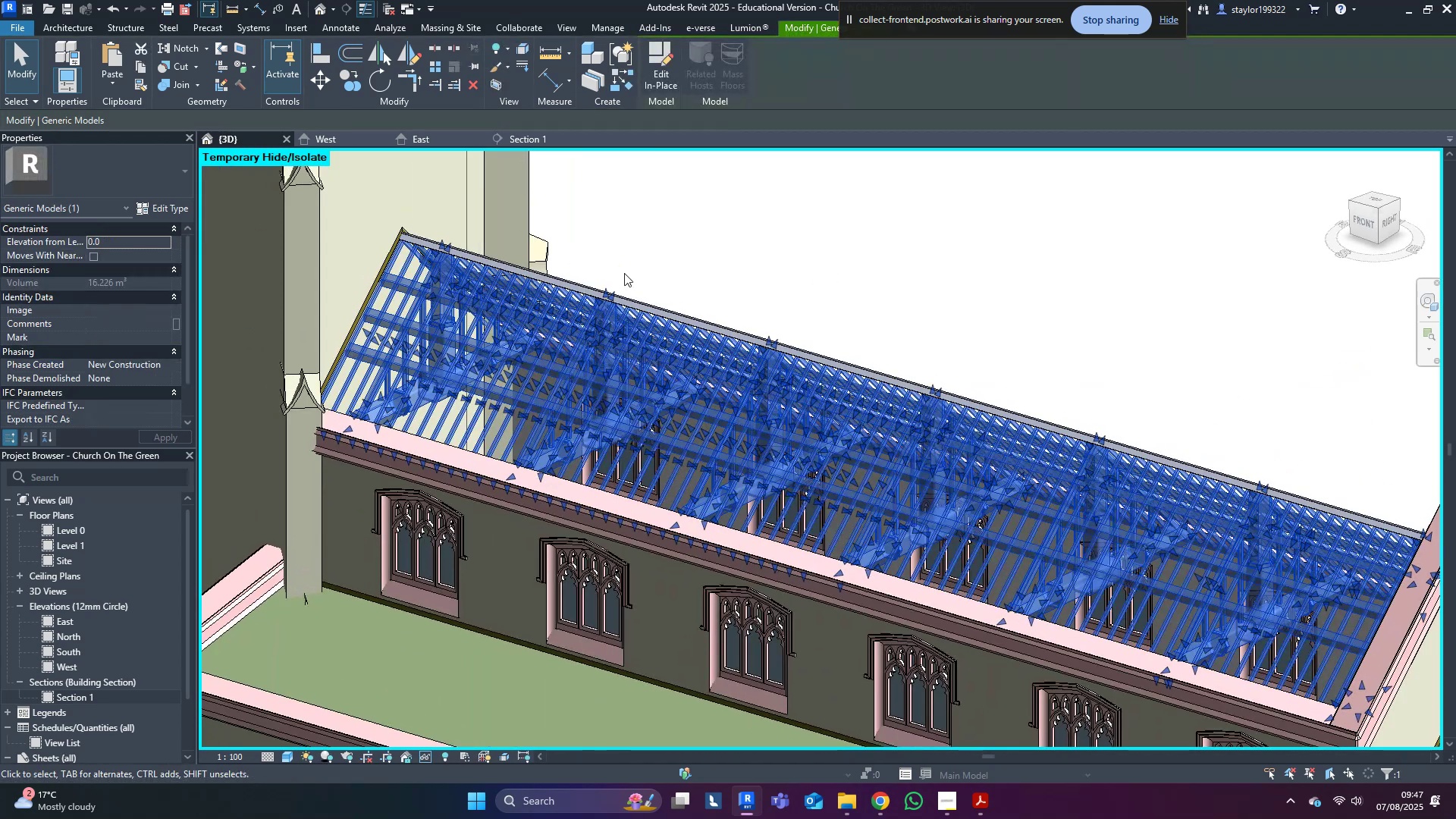 
left_click([355, 207])
 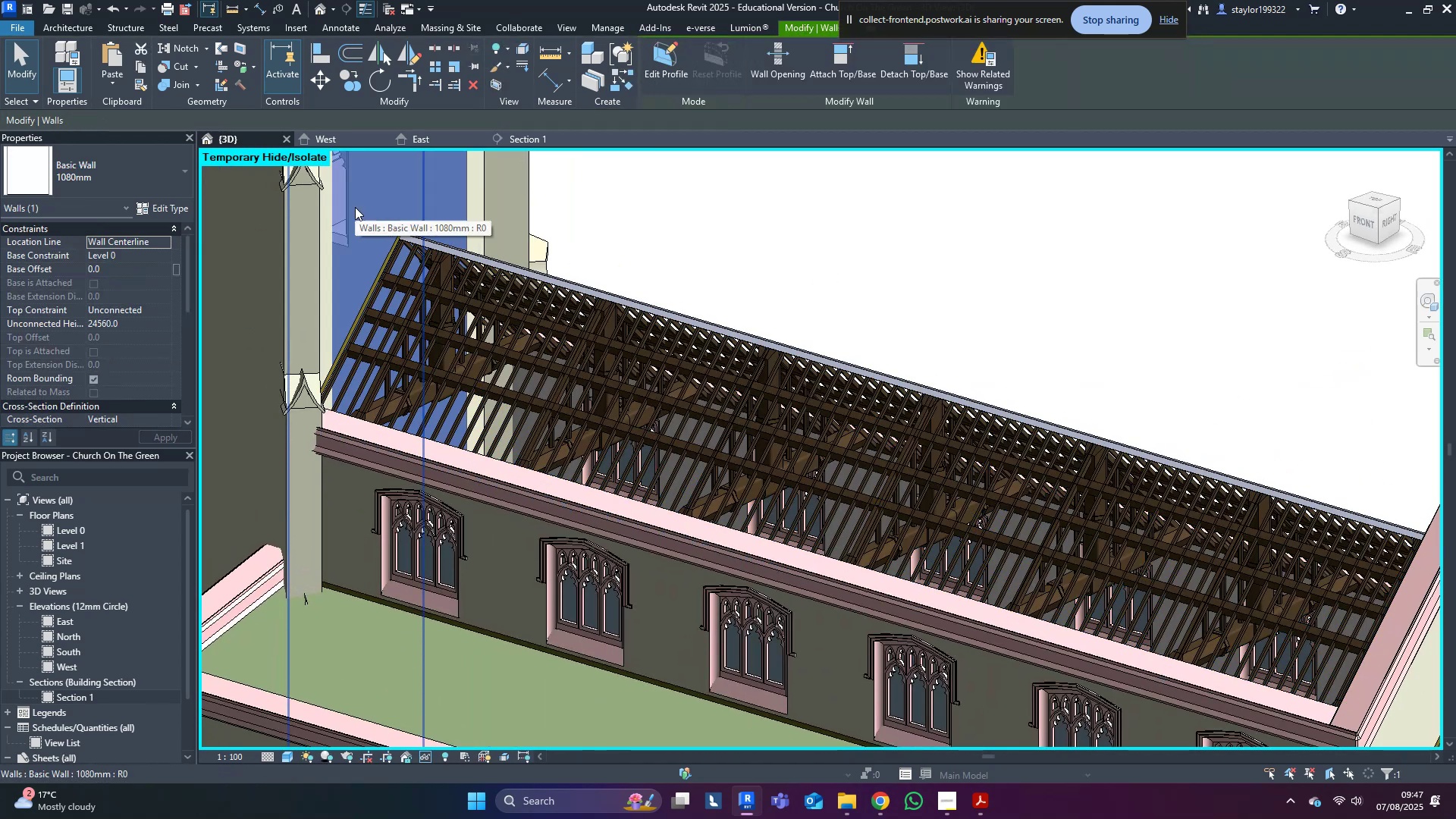 
key(Control+ControlLeft)
 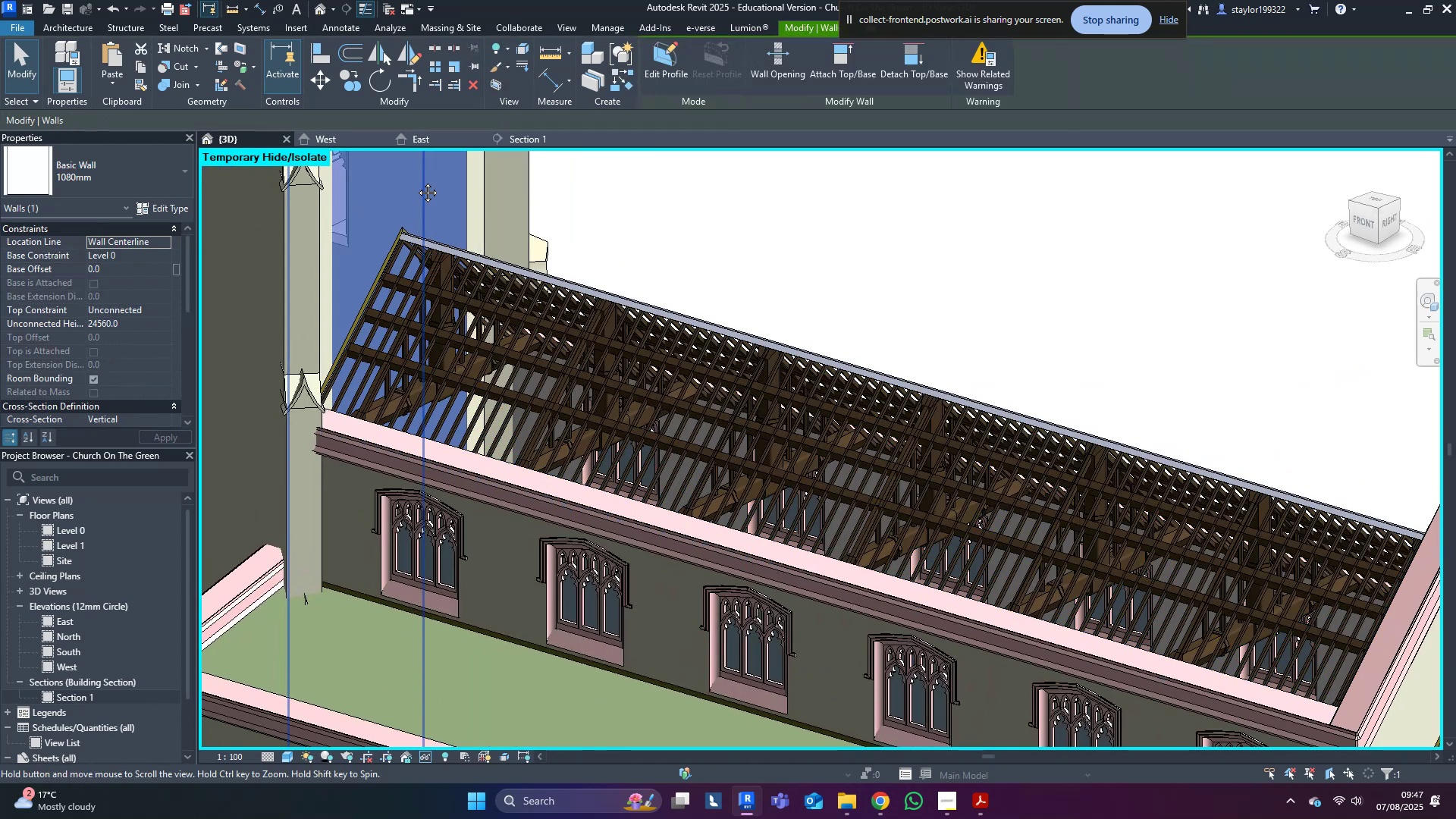 
type(hhhh)
 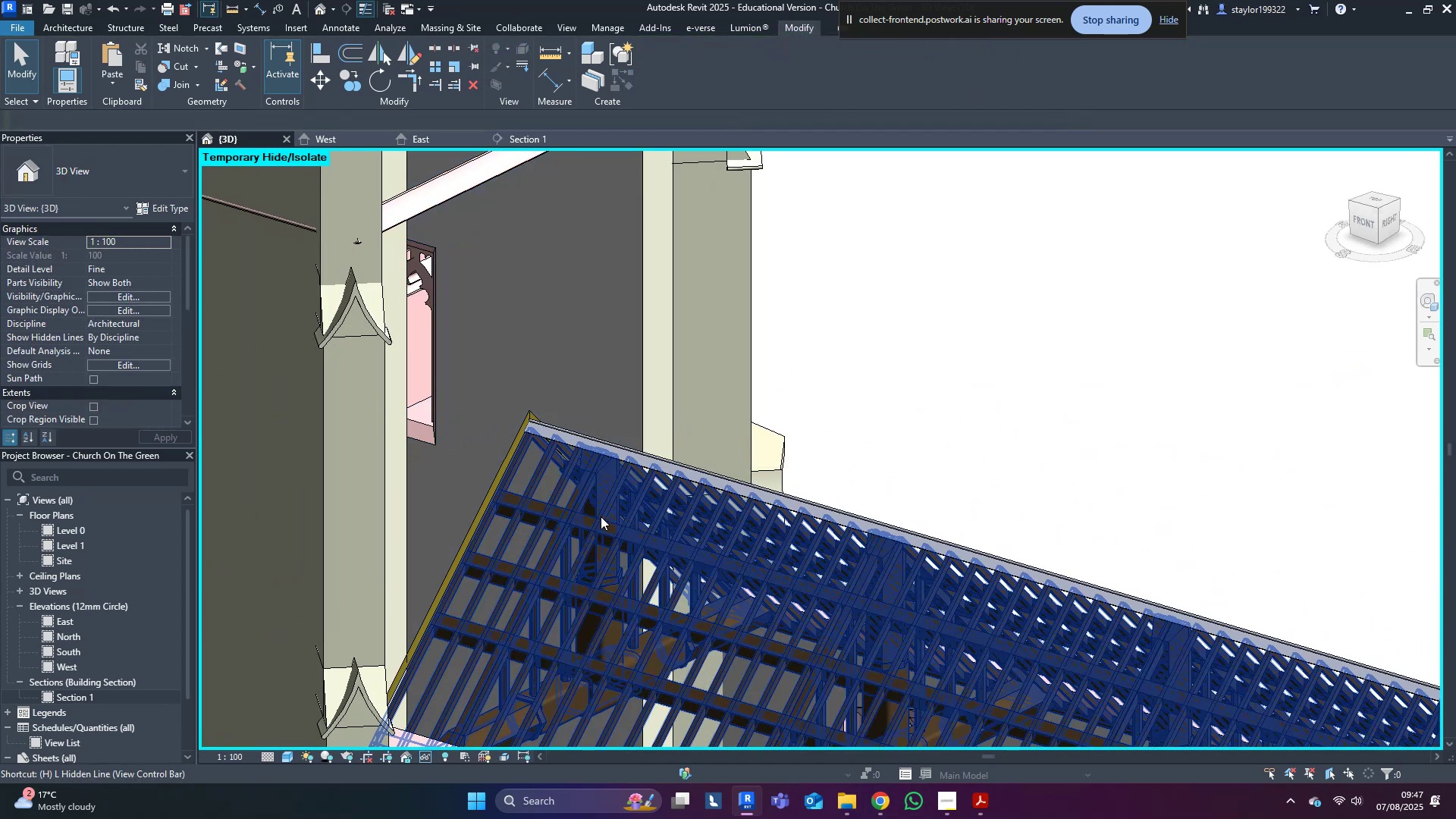 
scroll: coordinate [554, 355], scroll_direction: up, amount: 4.0
 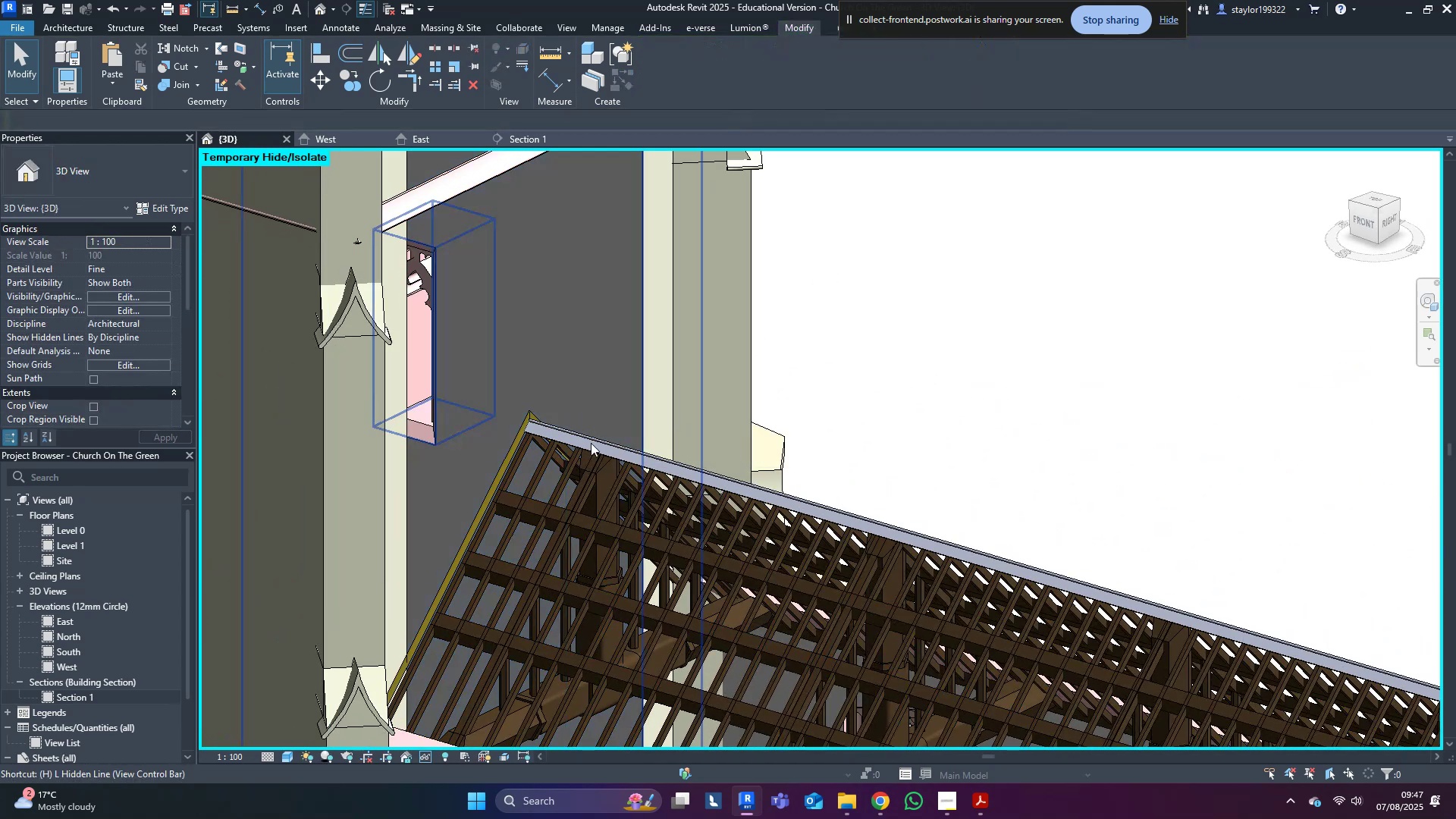 
hold_key(key=ShiftLeft, duration=0.55)
 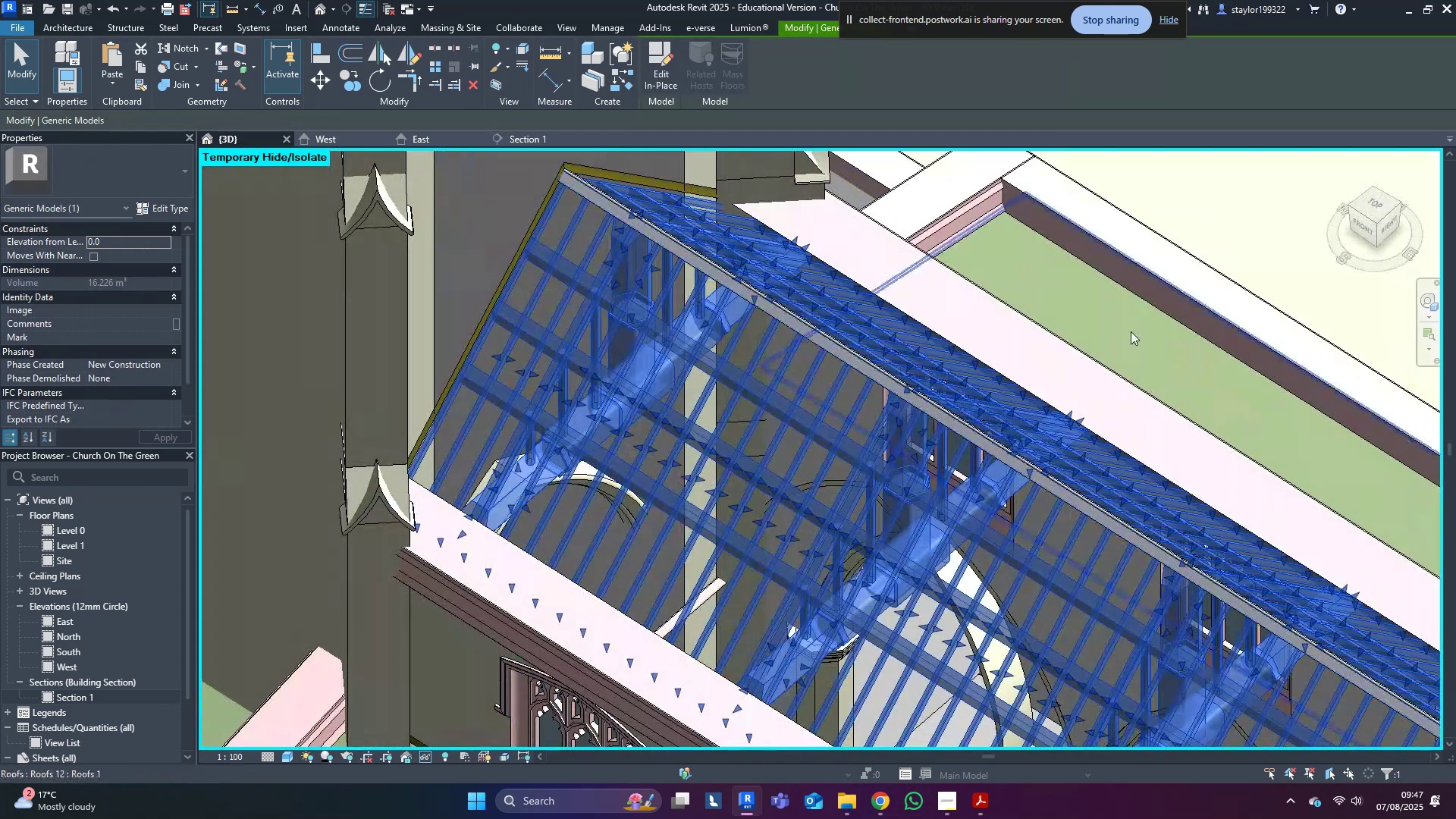 
scroll: coordinate [934, 459], scroll_direction: down, amount: 7.0
 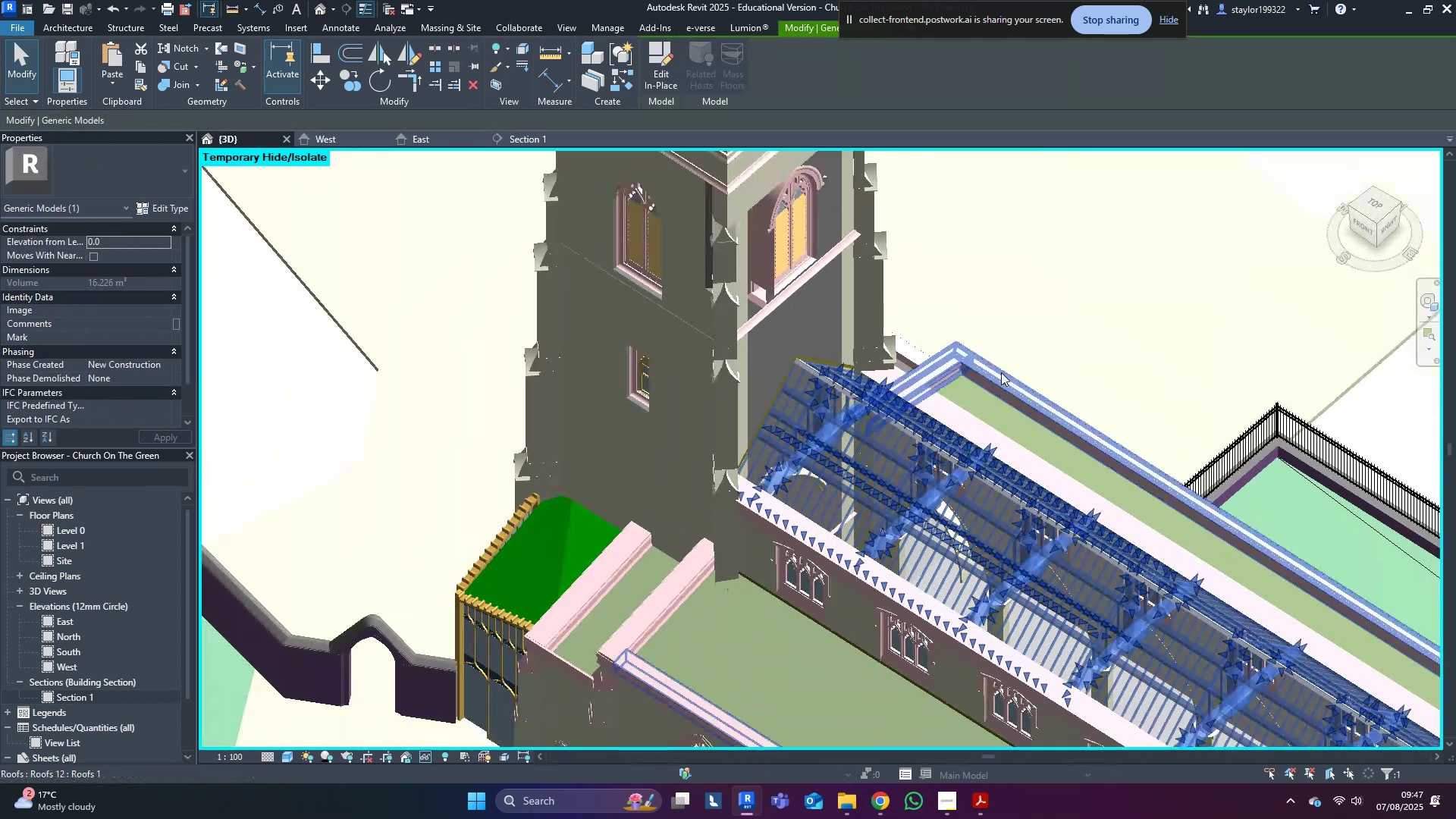 
left_click([1046, 302])
 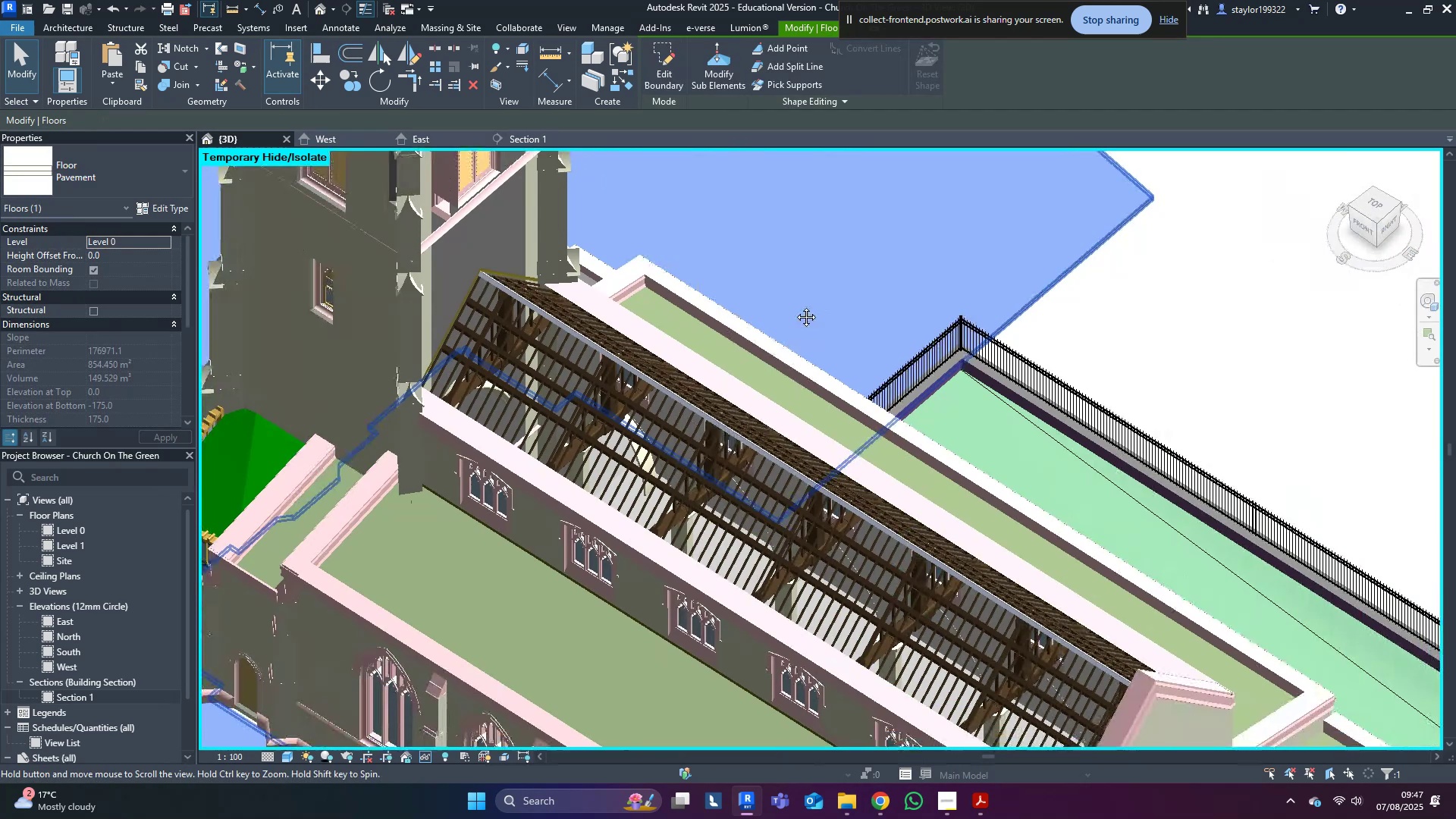 
key(Escape)
 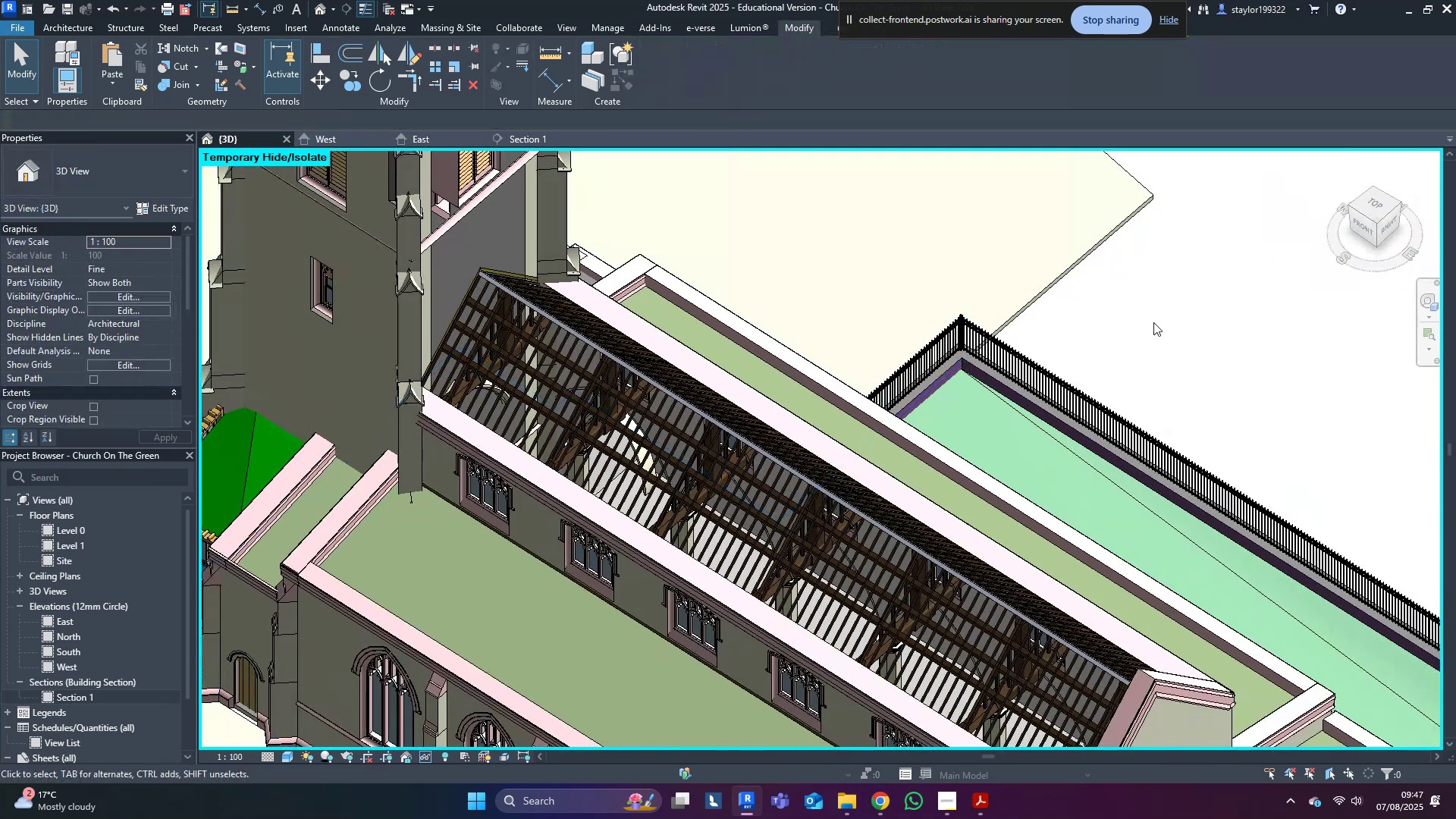 
left_click([1153, 322])
 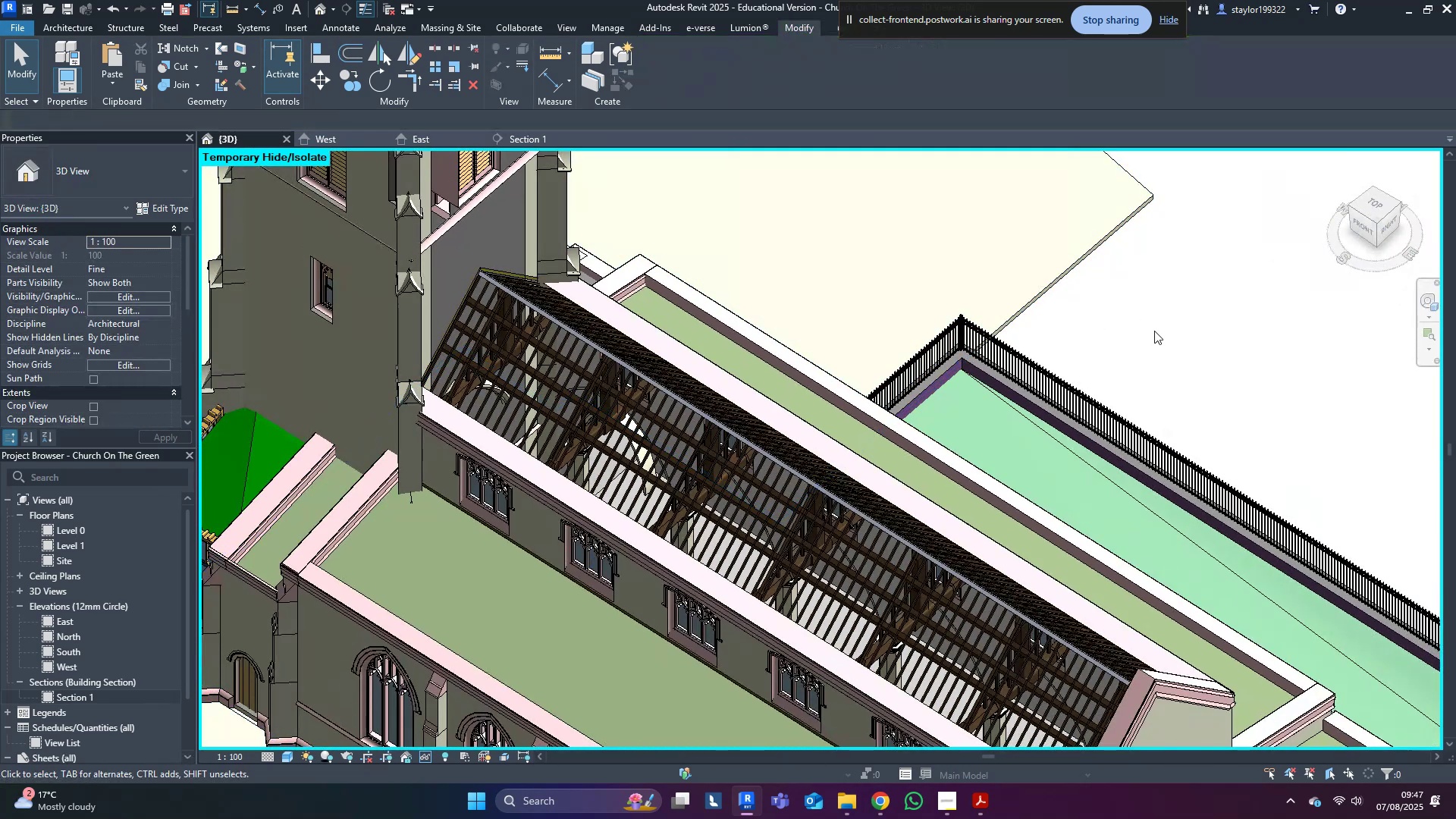 
scroll: coordinate [1154, 371], scroll_direction: down, amount: 3.0
 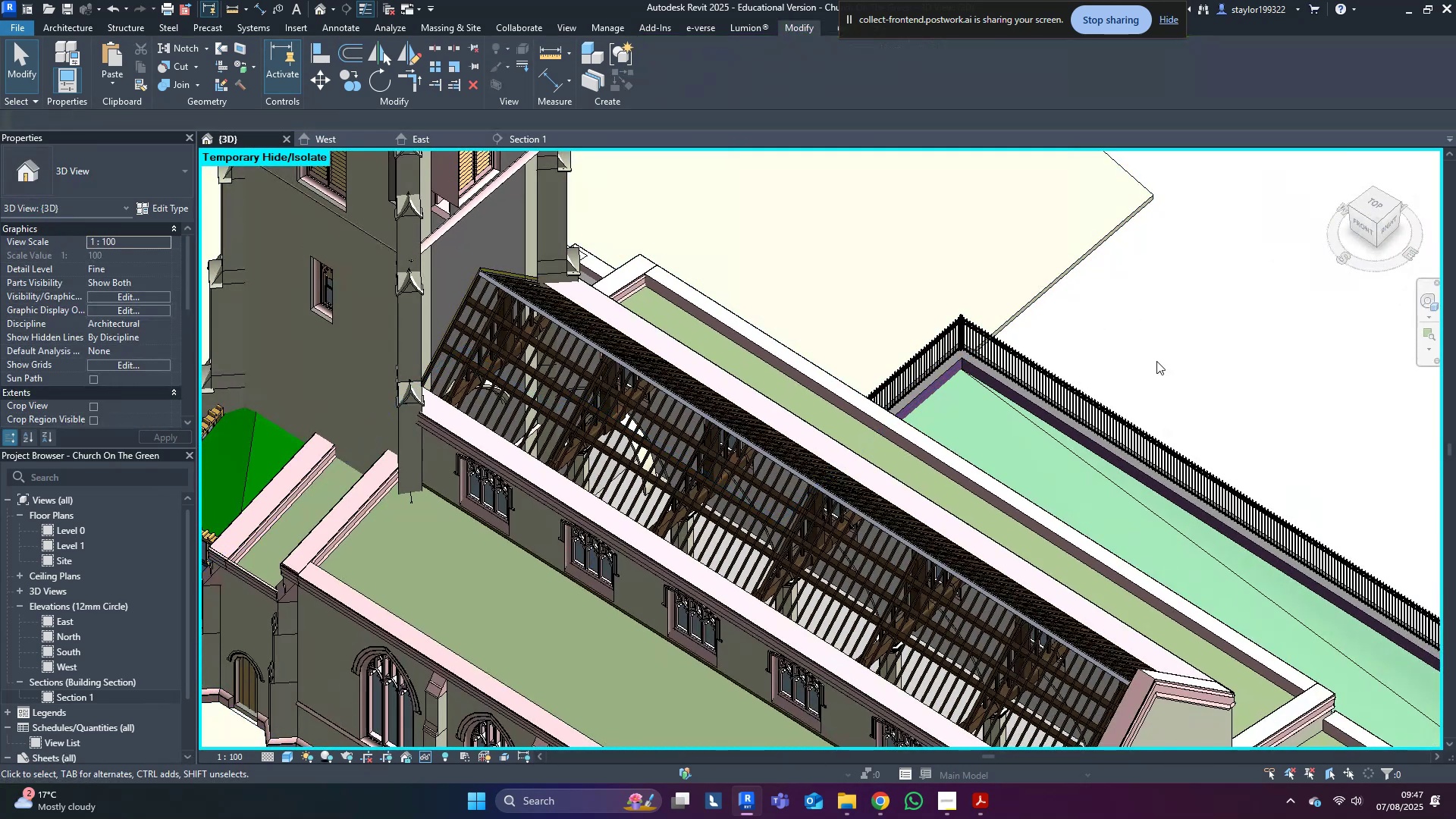 
key(Shift+ShiftLeft)
 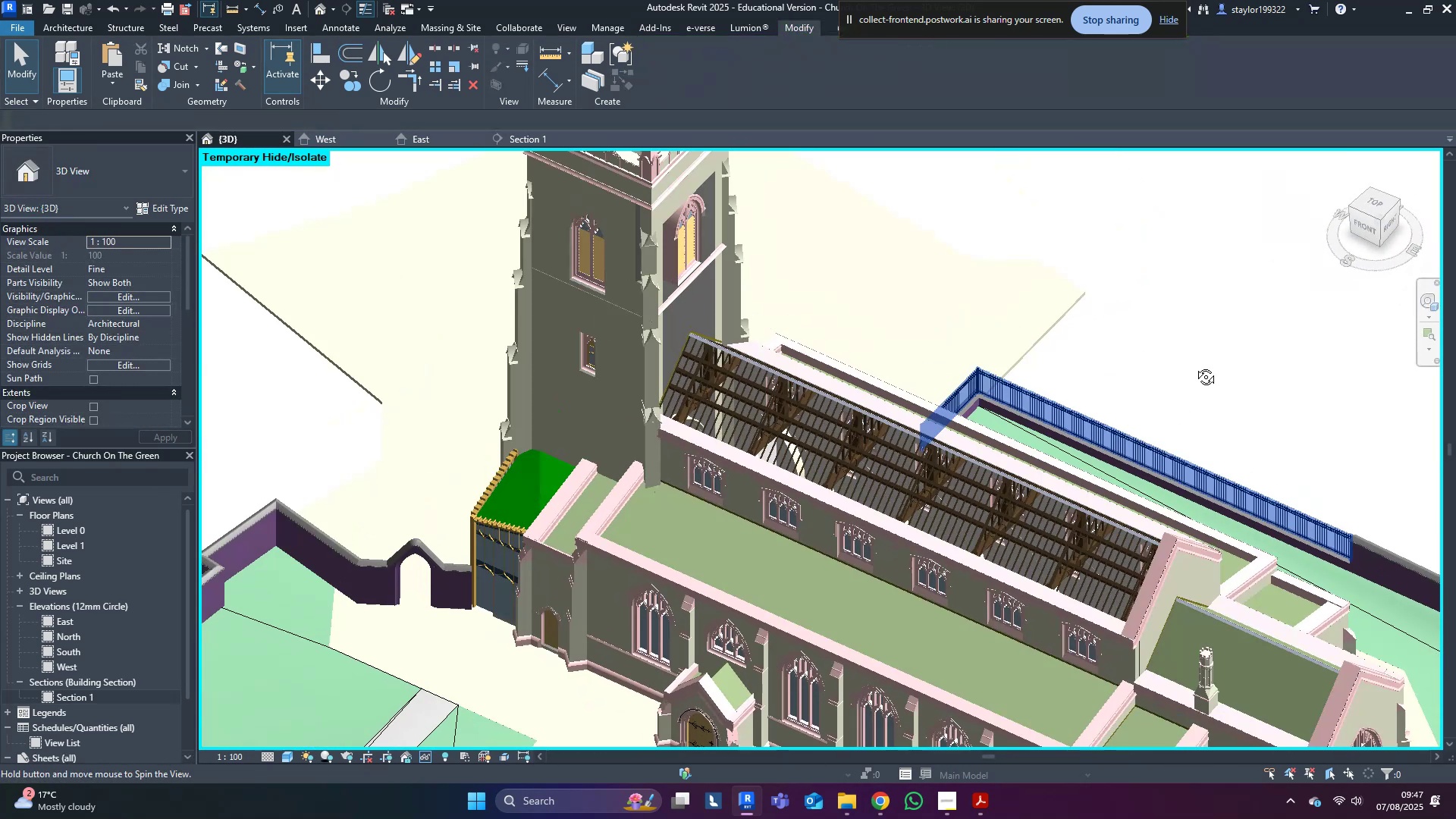 
key(Control+S)
 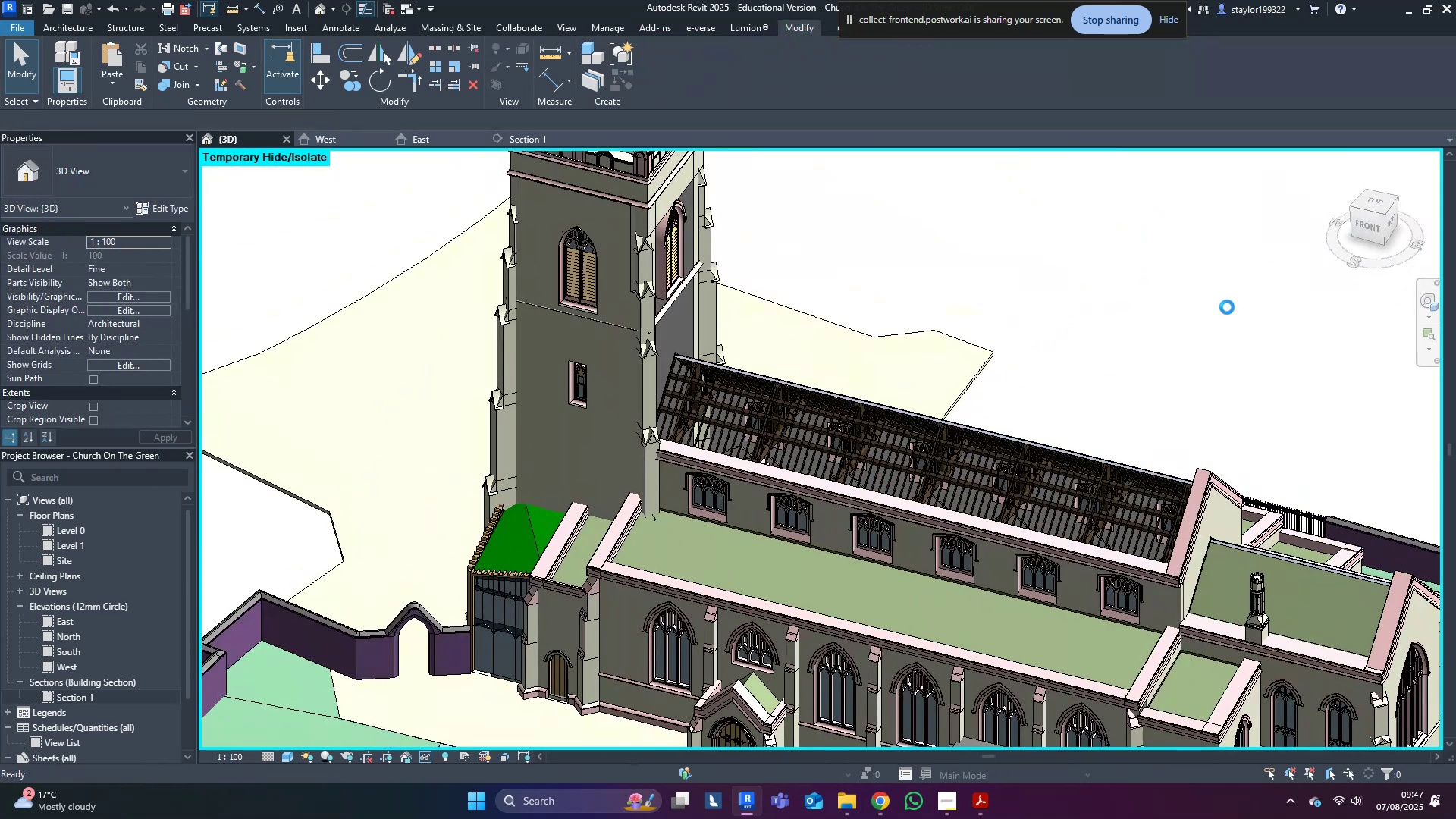 
hold_key(key=ShiftLeft, duration=0.62)
 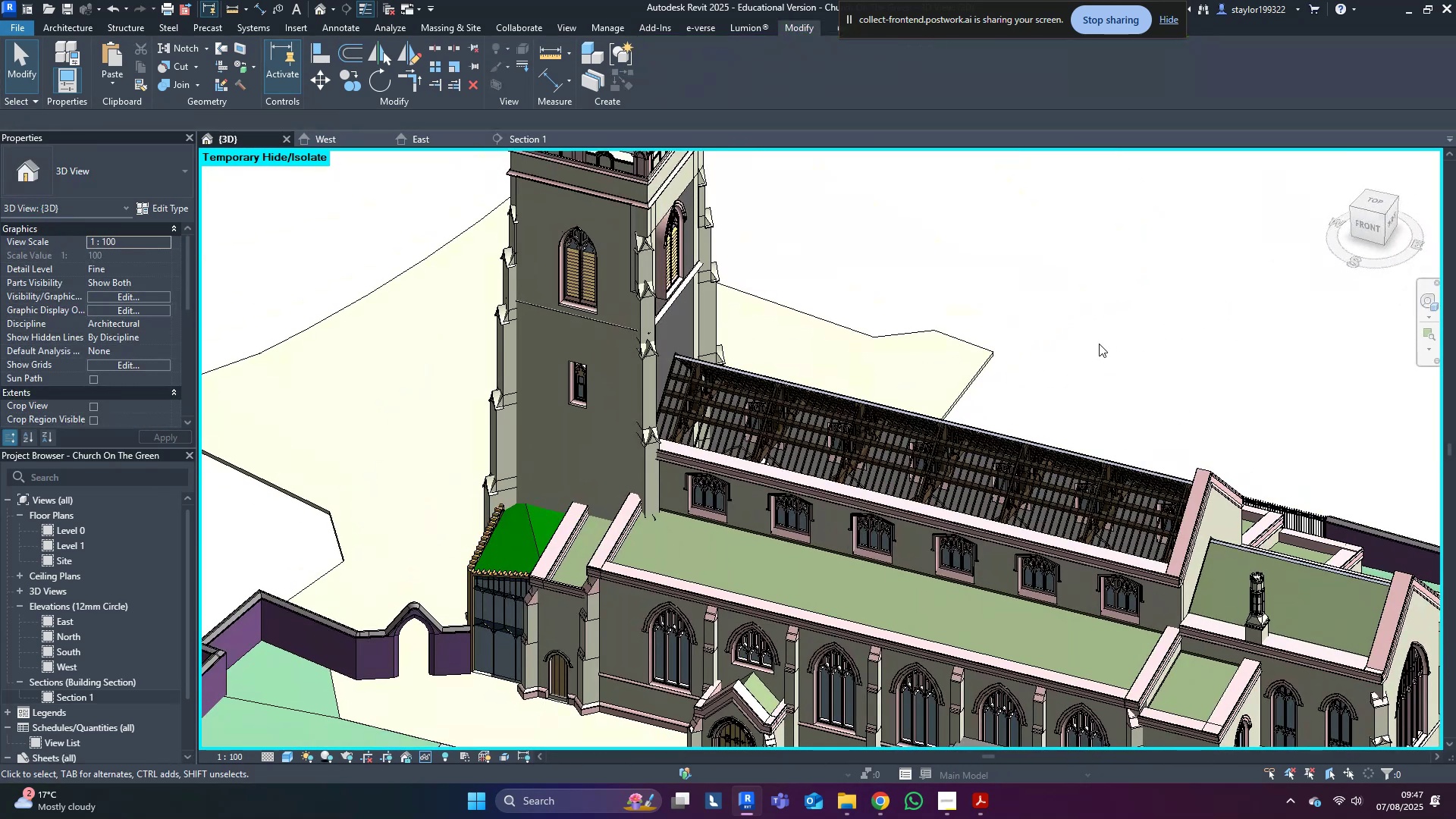 
hold_key(key=ShiftLeft, duration=0.56)
 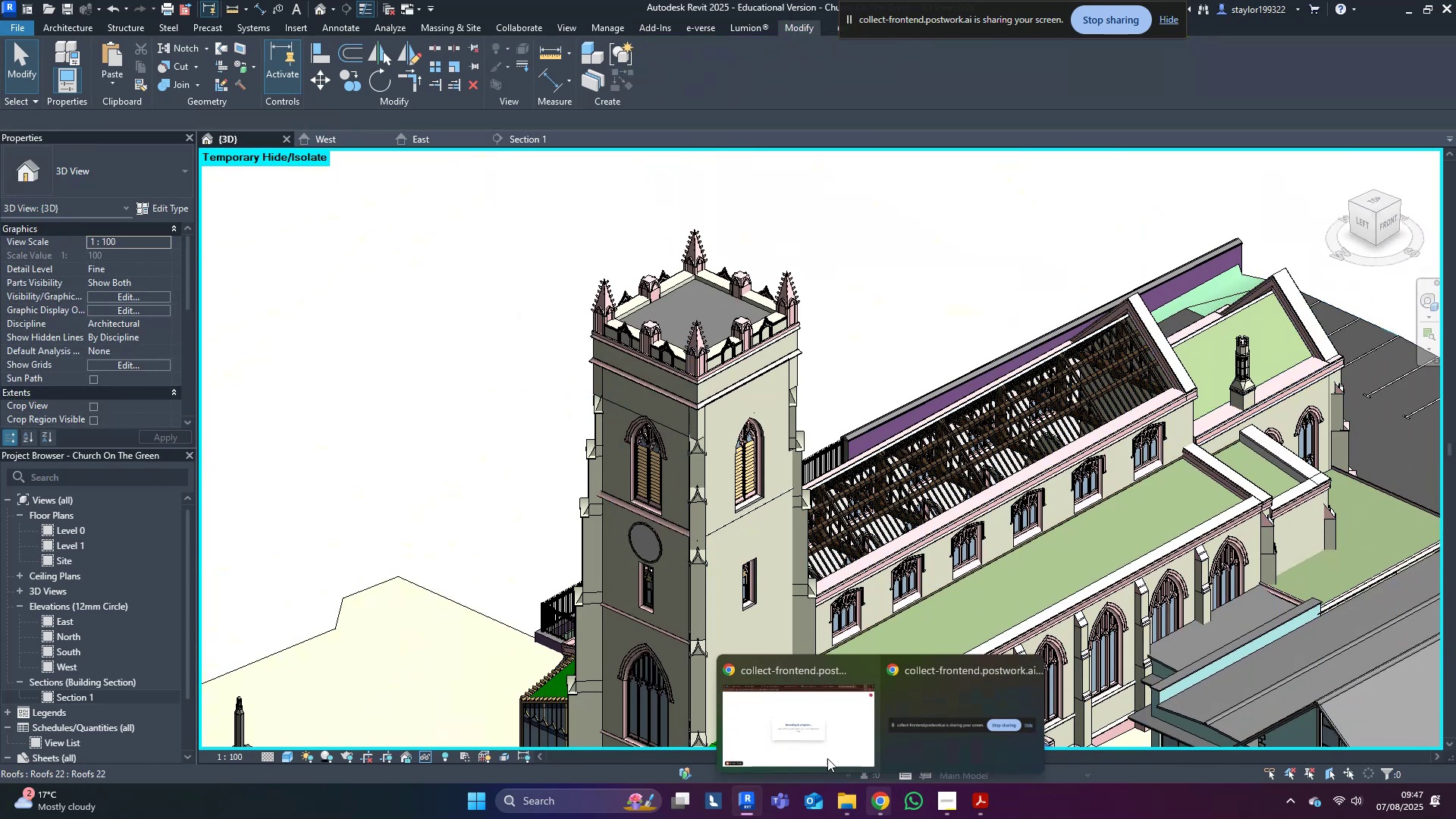 
left_click([795, 681])
 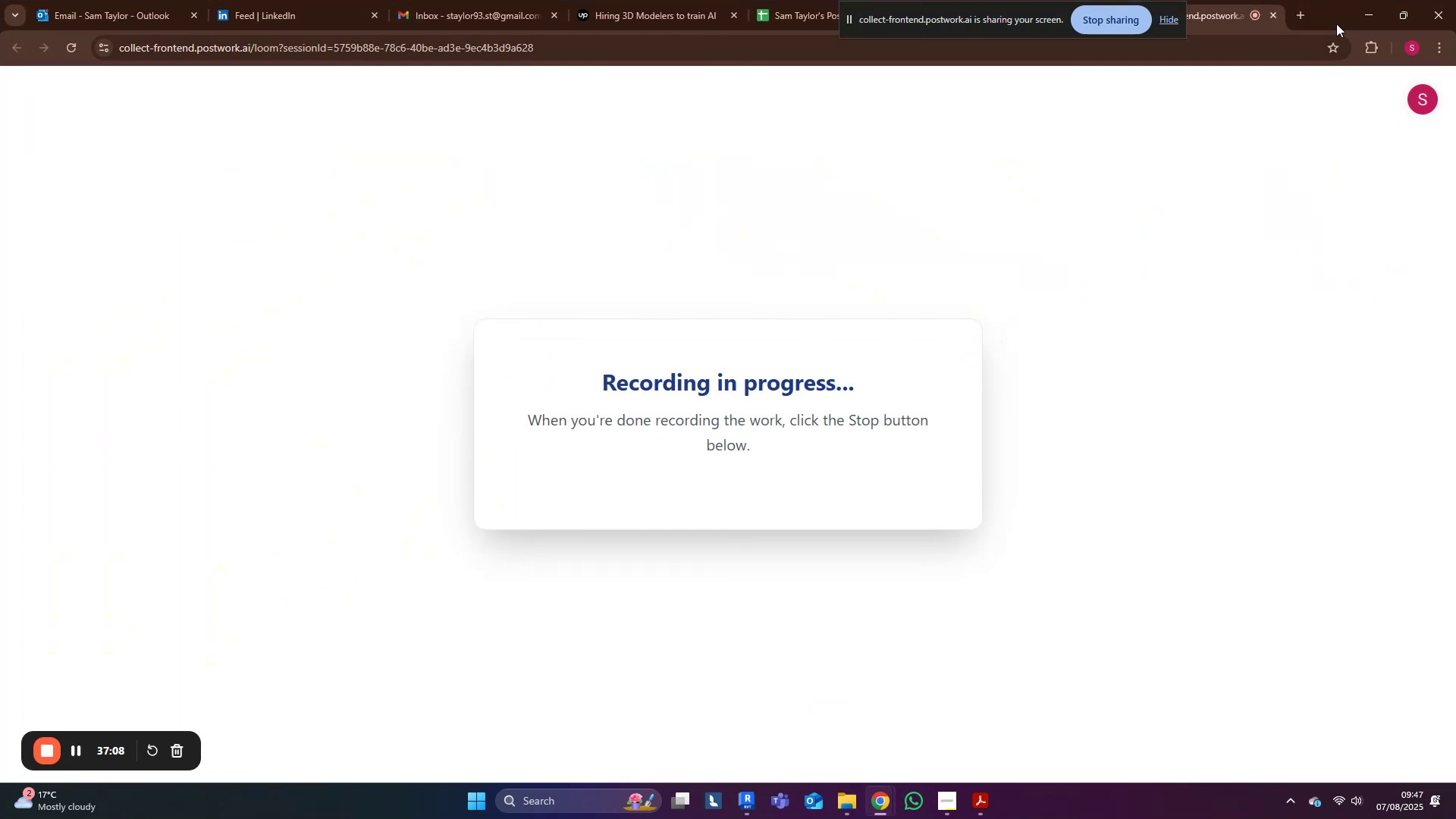 
left_click([1357, 9])
 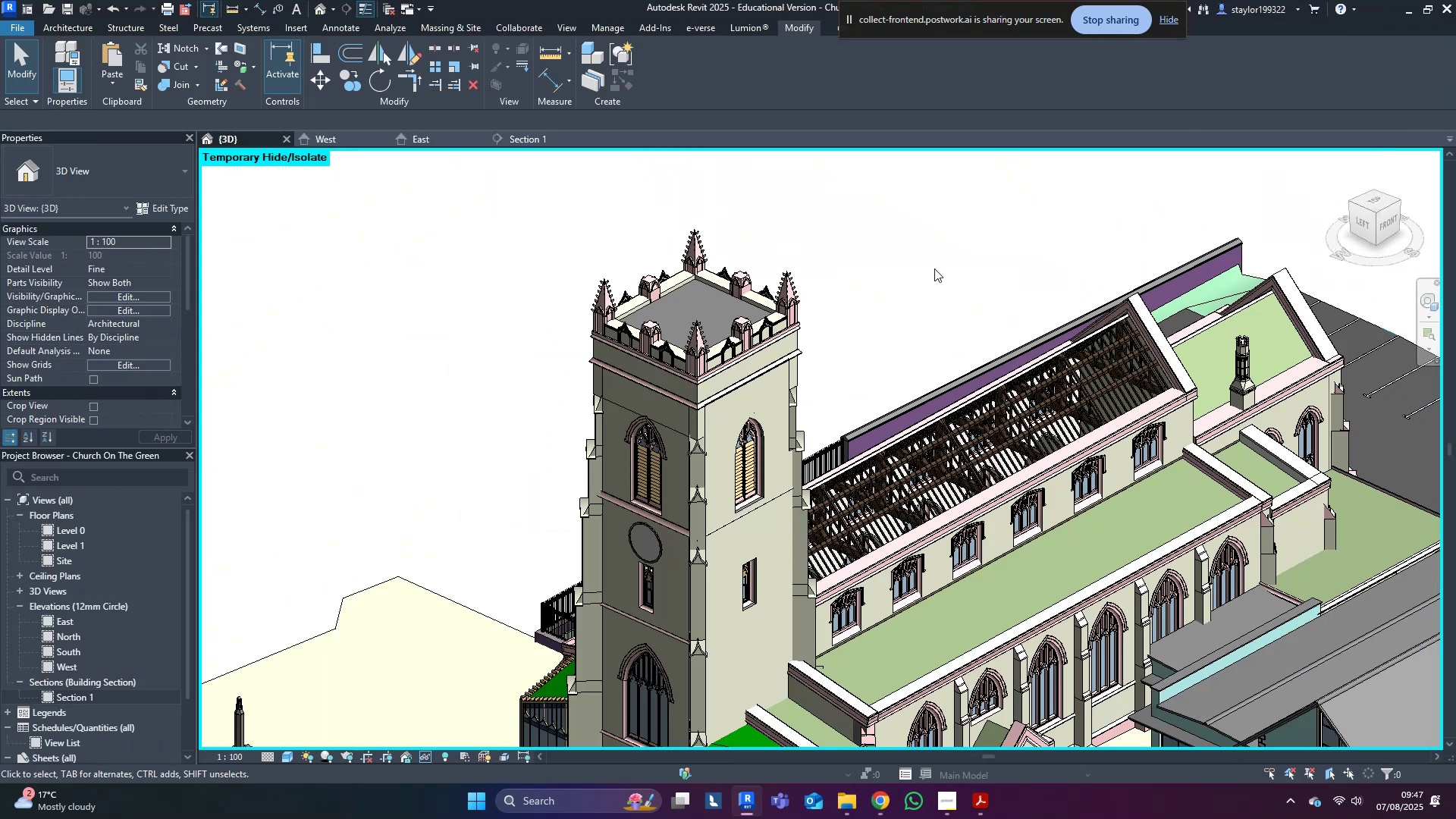 
middle_click([786, 323])
 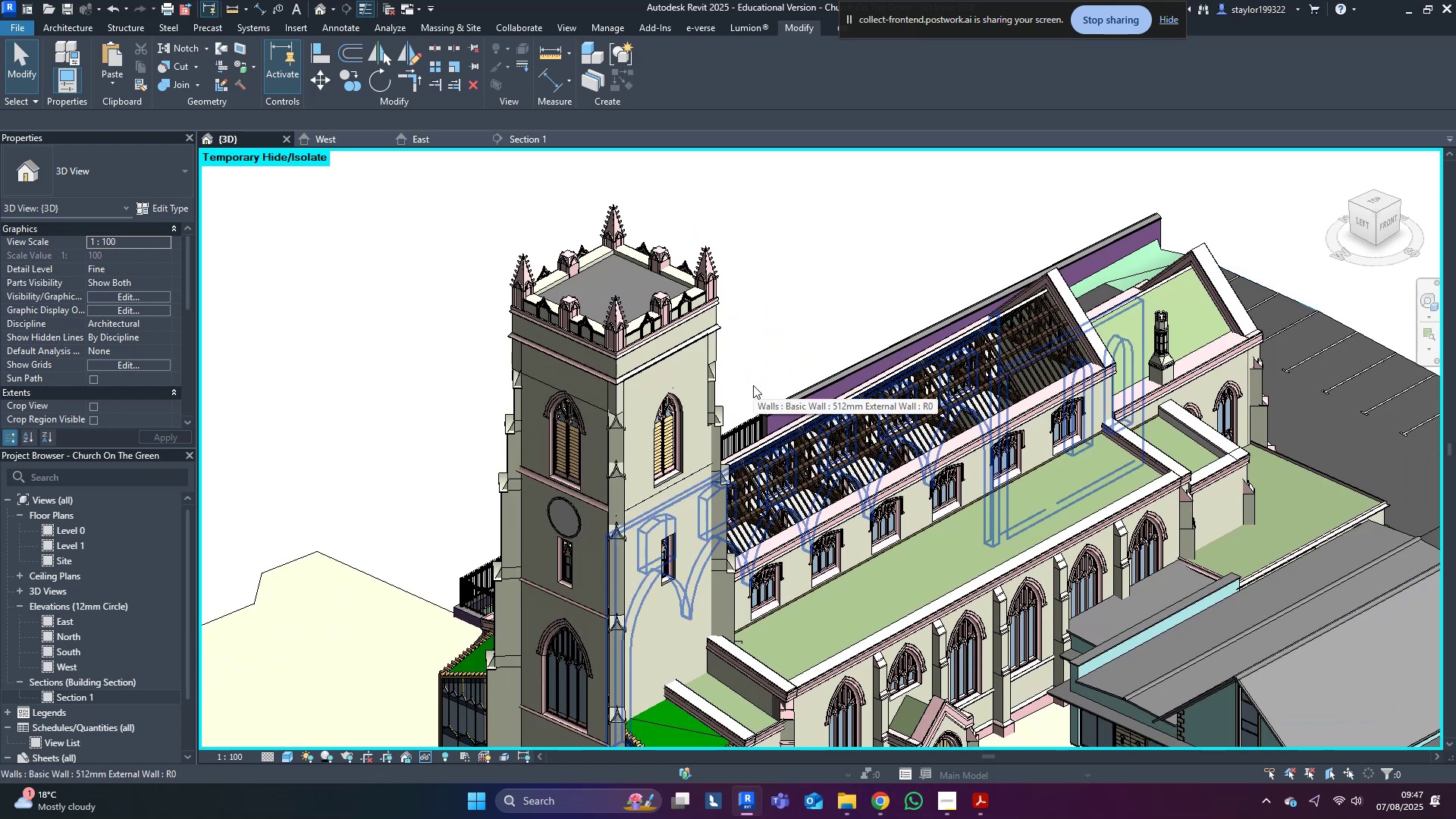 
wait(14.37)
 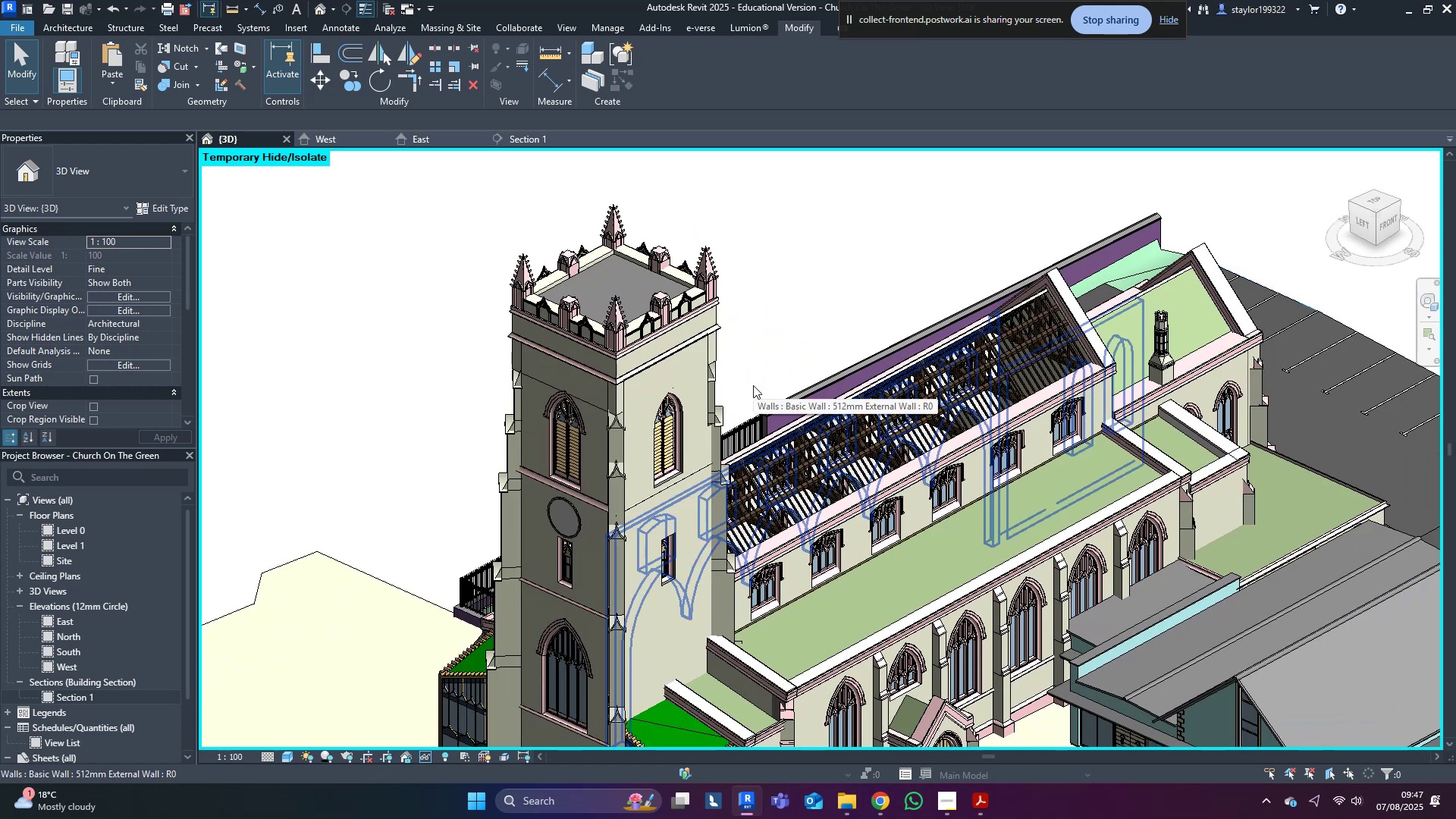 
hold_key(key=ShiftLeft, duration=0.33)
 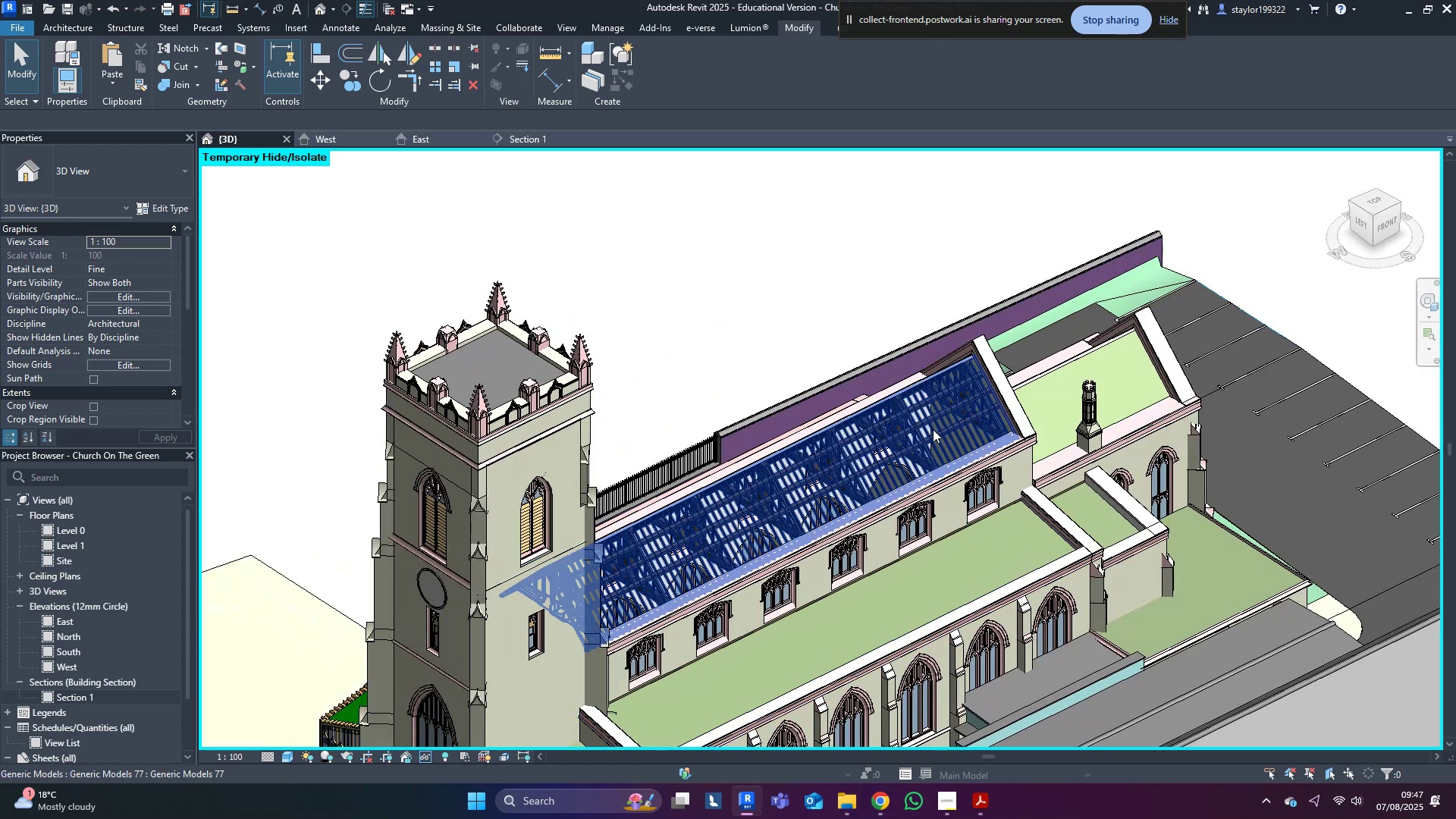 
left_click([932, 427])
 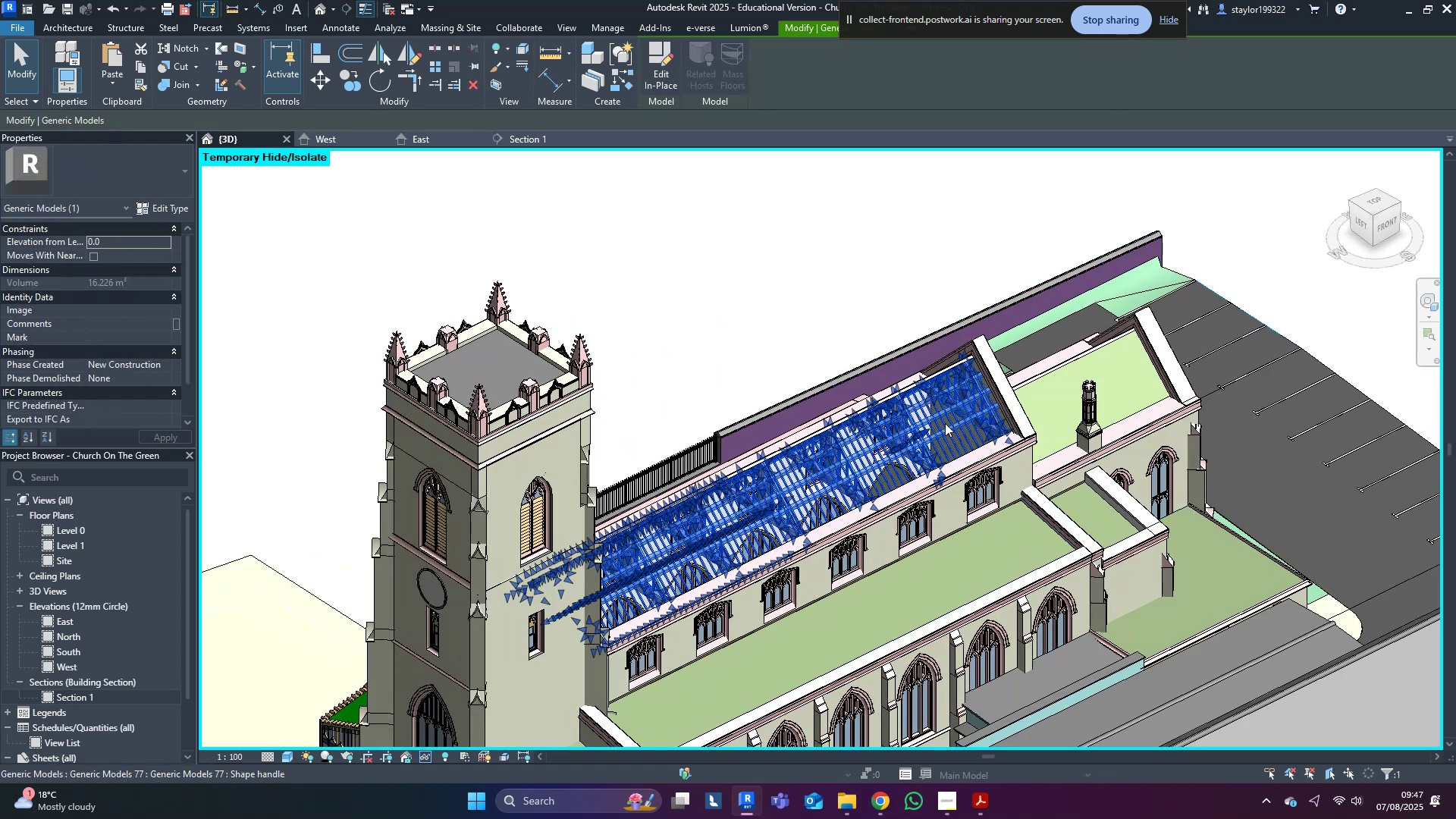 
hold_key(key=ControlLeft, duration=0.54)
left_click([1073, 384])
 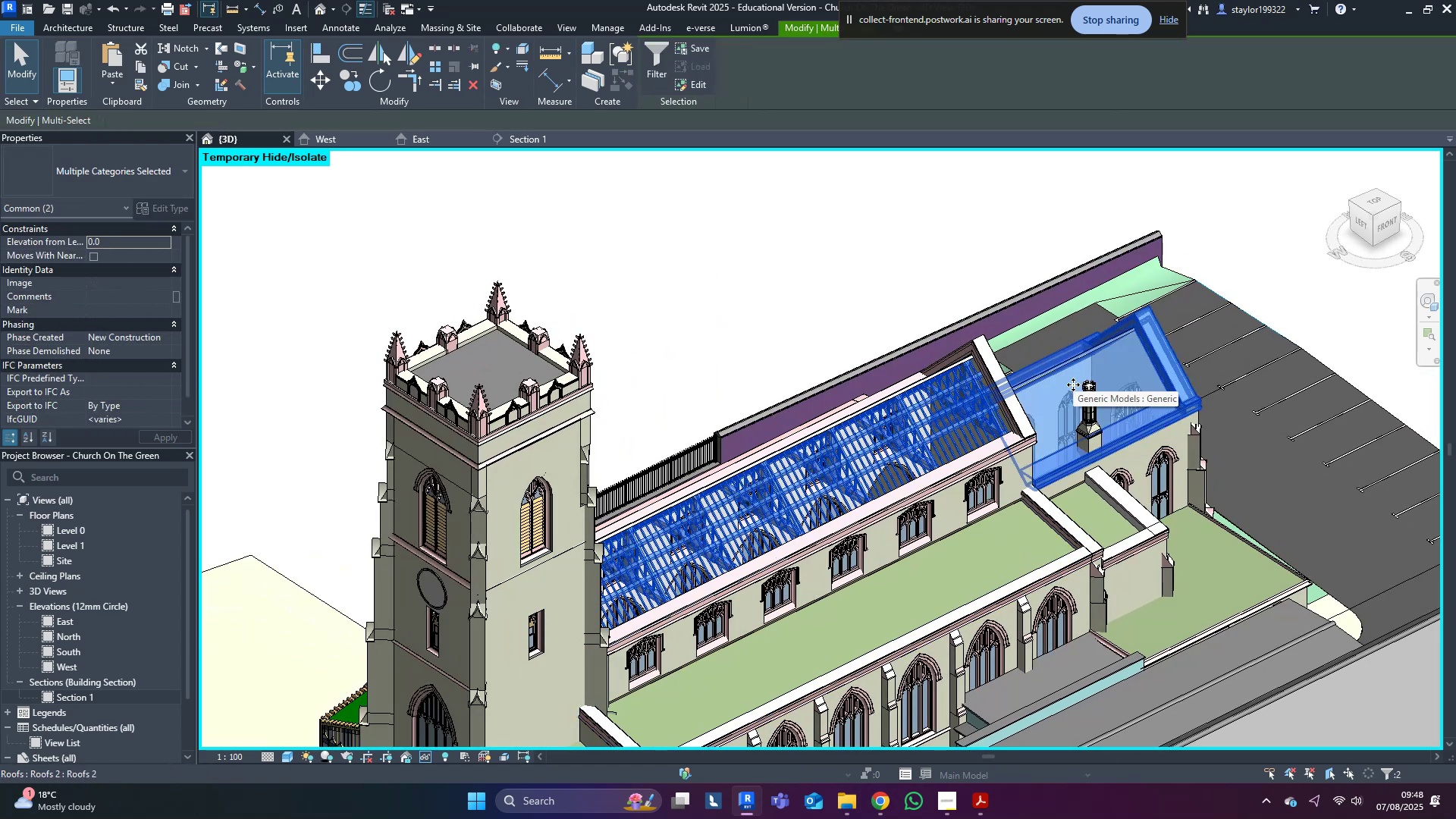 
hold_key(key=ShiftLeft, duration=1.28)
 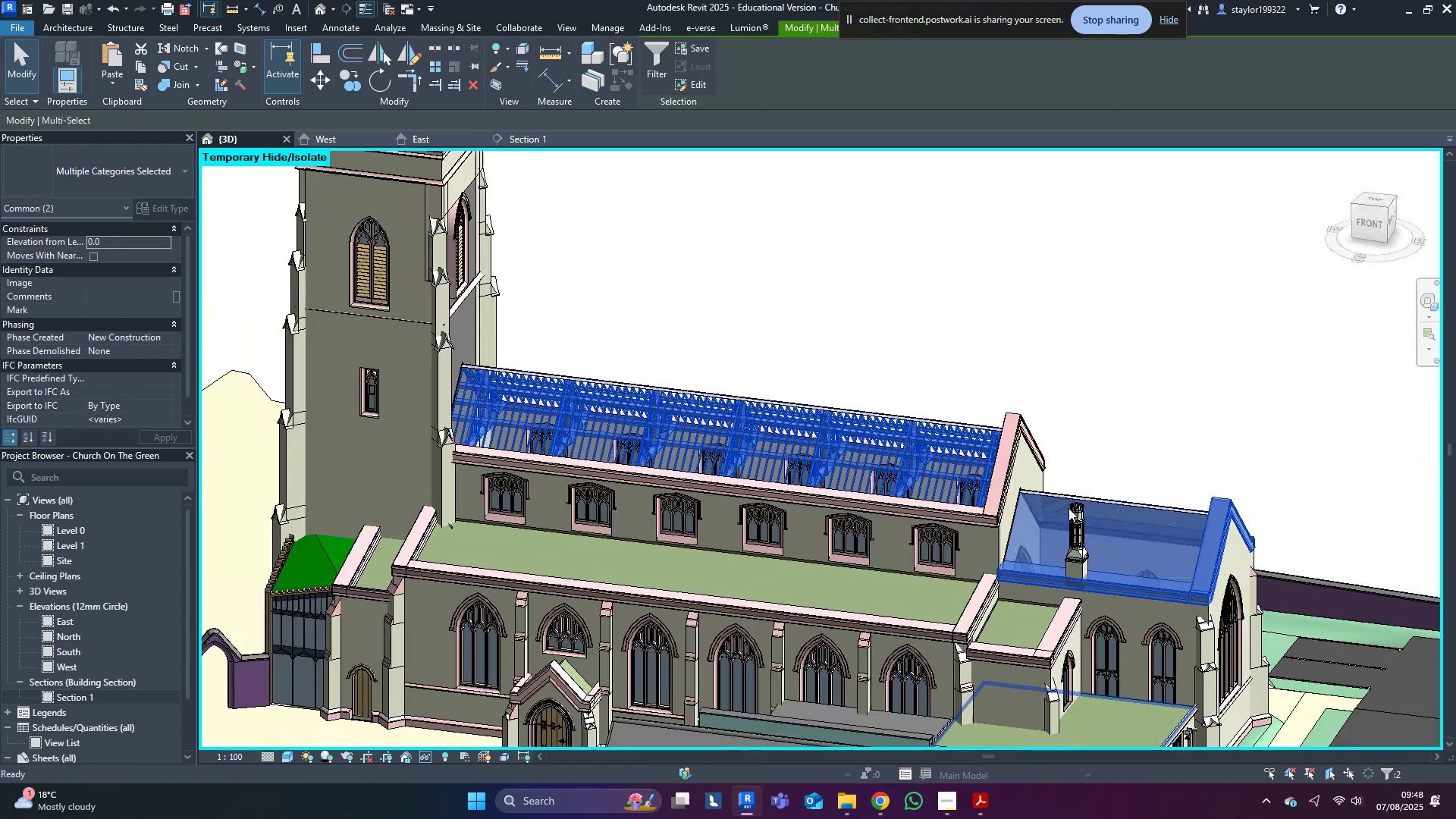 
hold_key(key=ControlLeft, duration=1.52)
 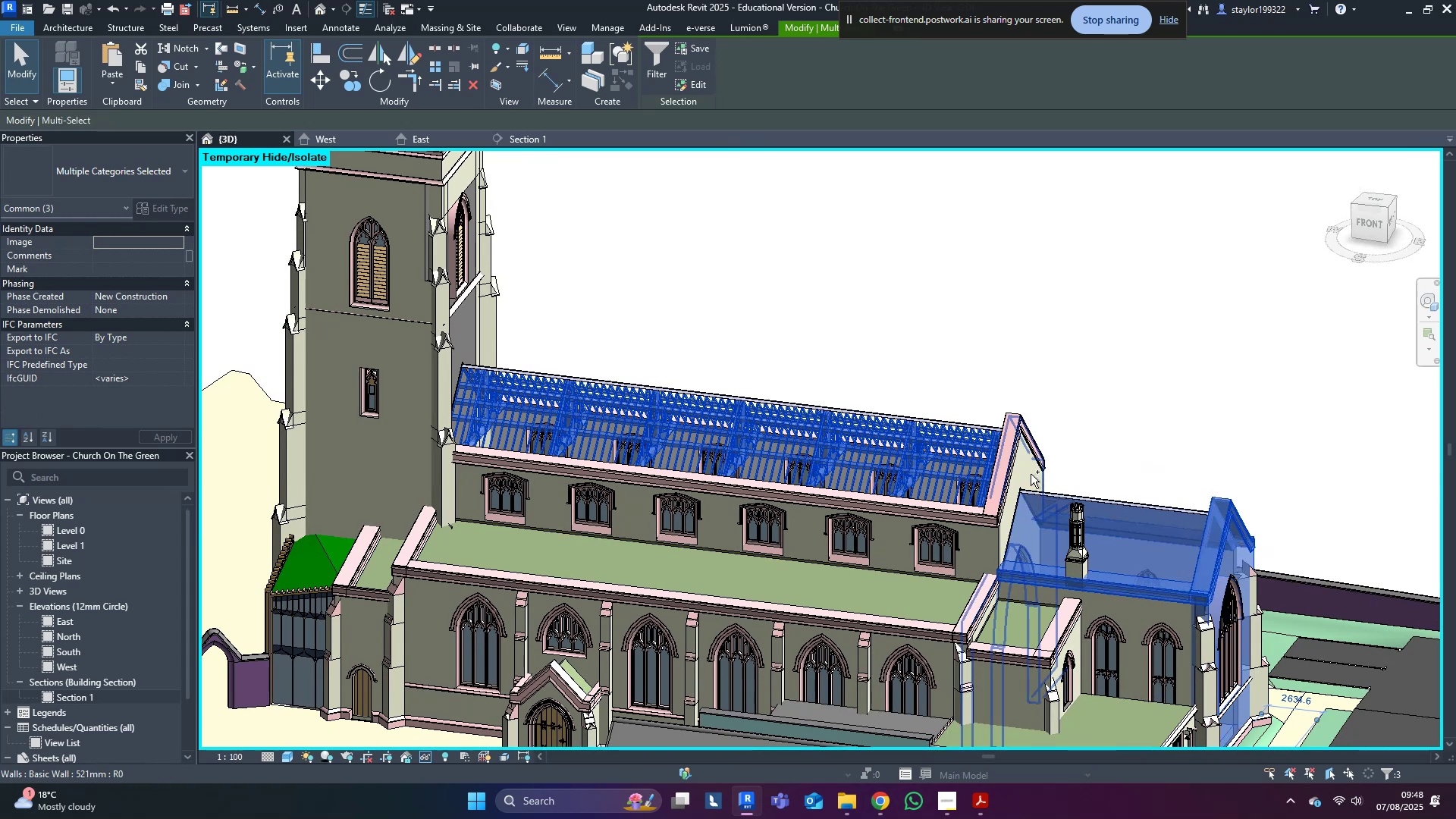 
hold_key(key=ControlLeft, duration=1.19)
left_click([1031, 474])
 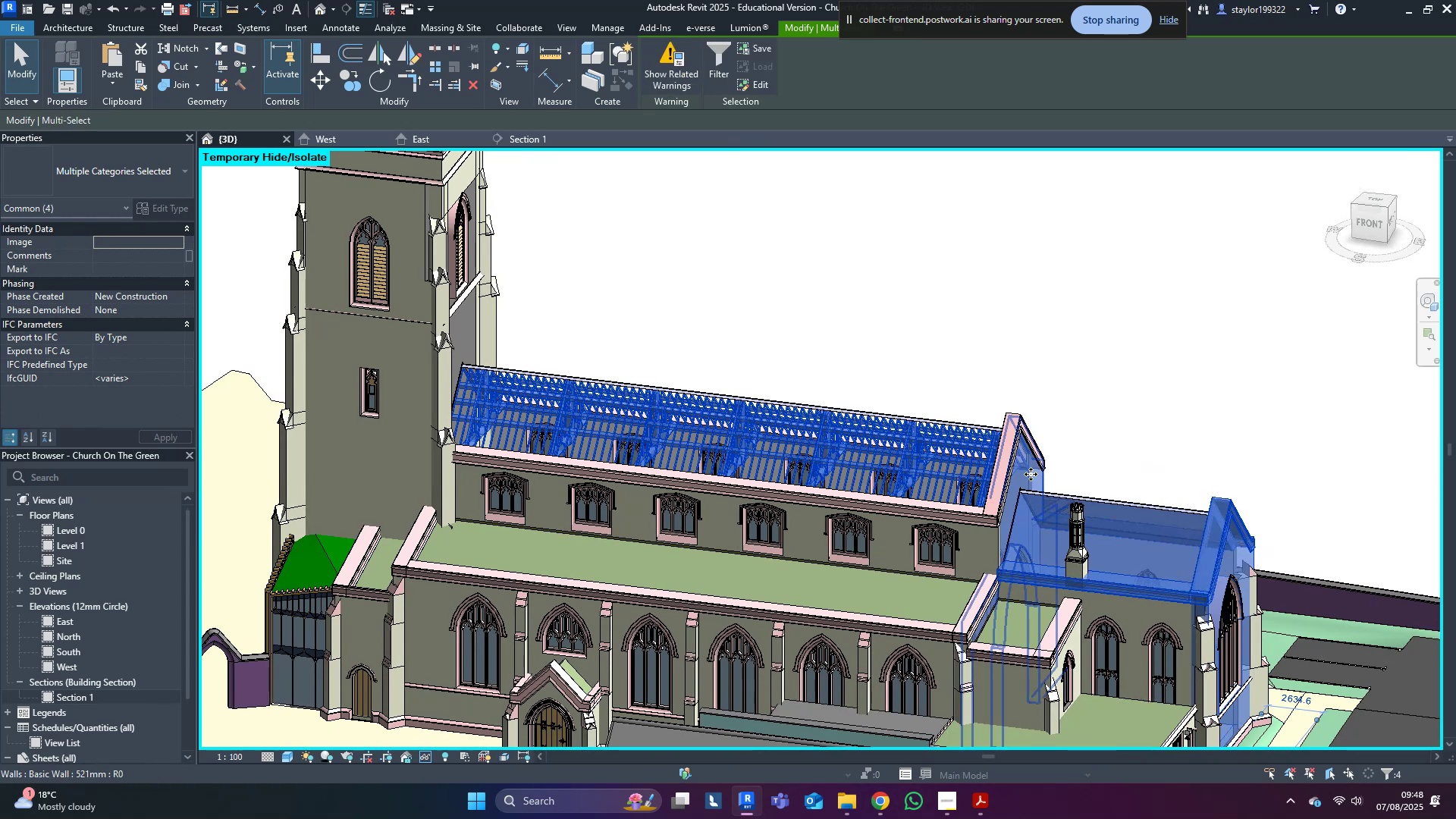 
type(hi)
key(Escape)
 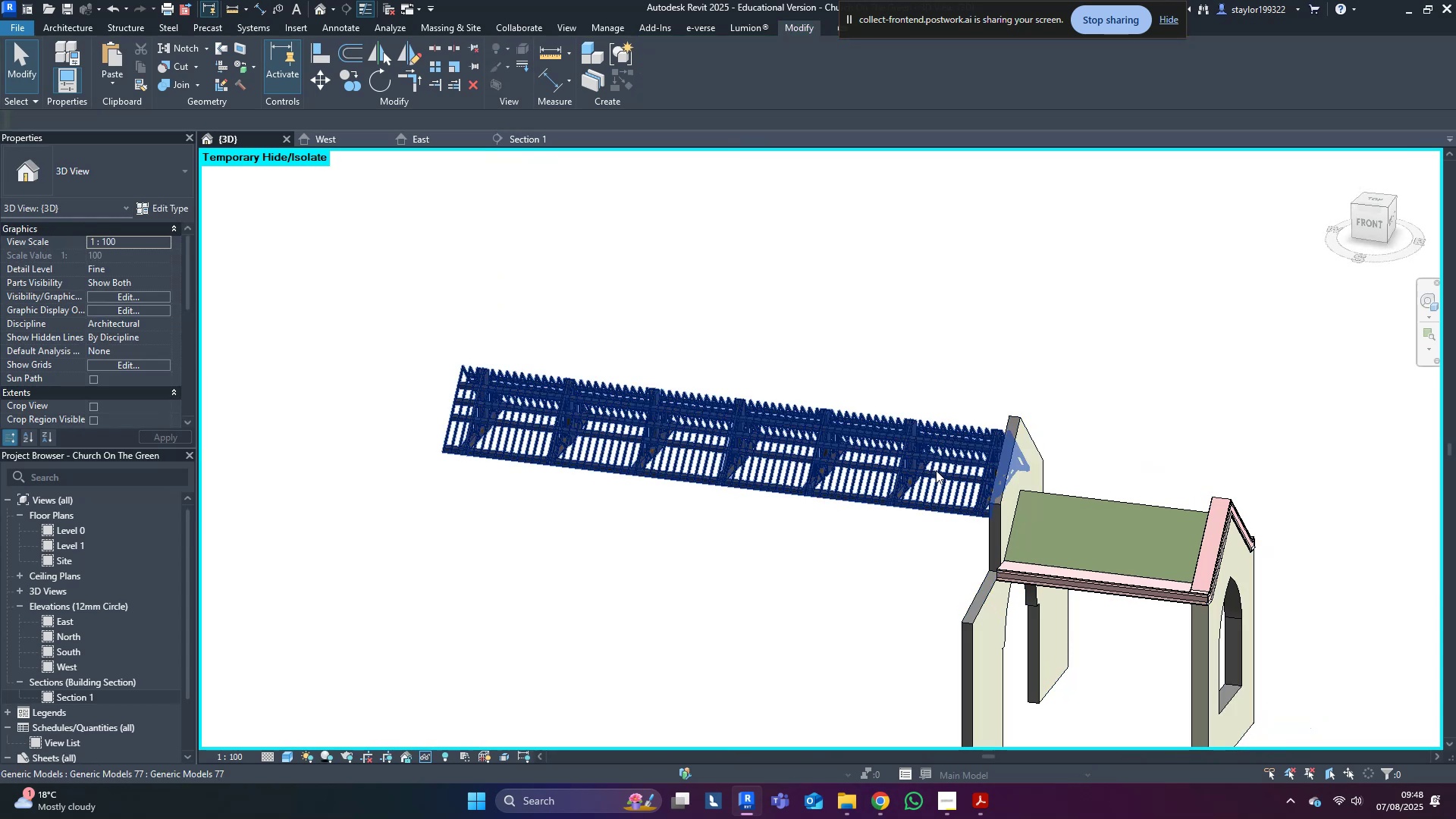 
hold_key(key=ShiftLeft, duration=0.76)
 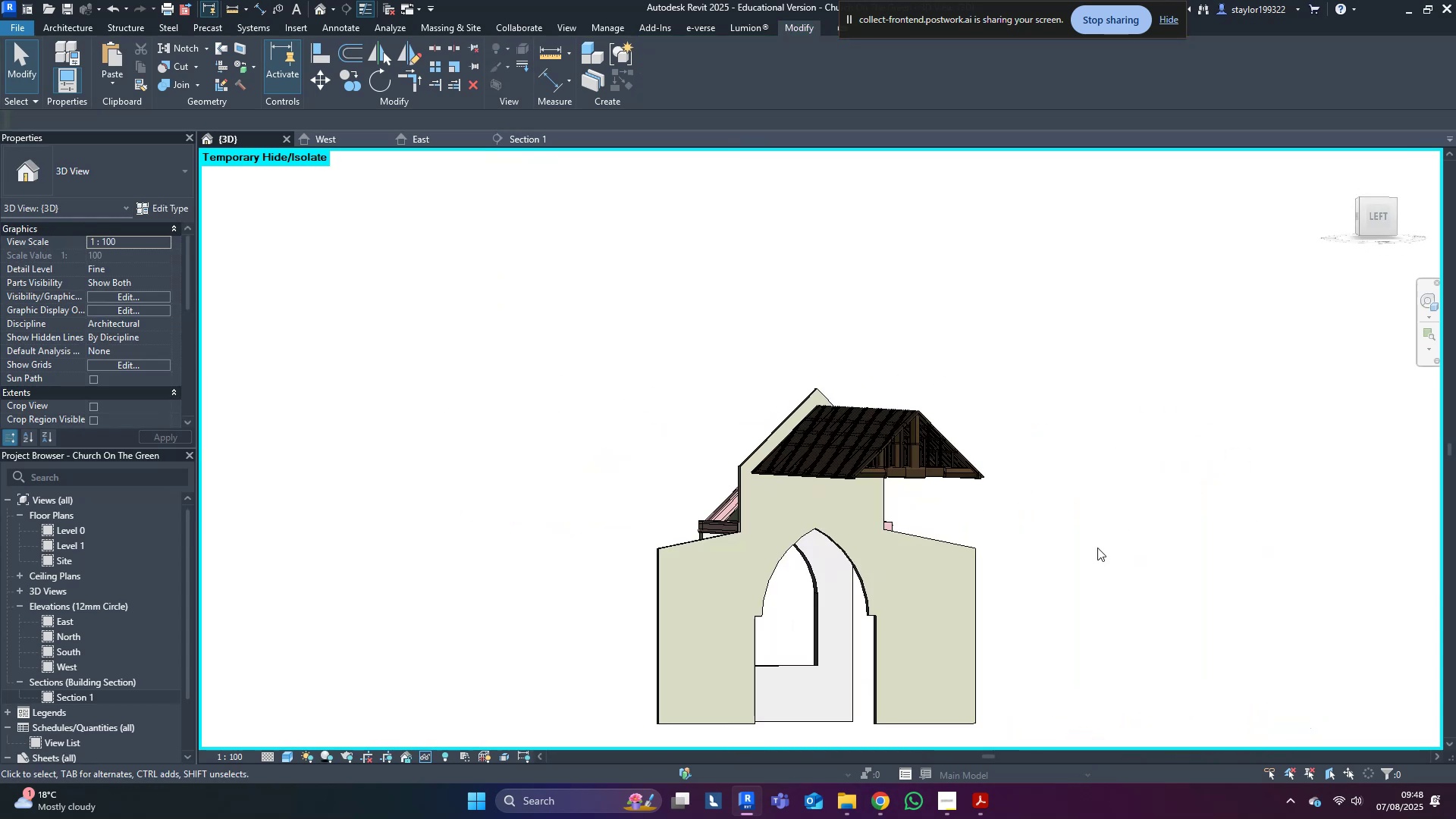 
hold_key(key=ShiftLeft, duration=0.92)
 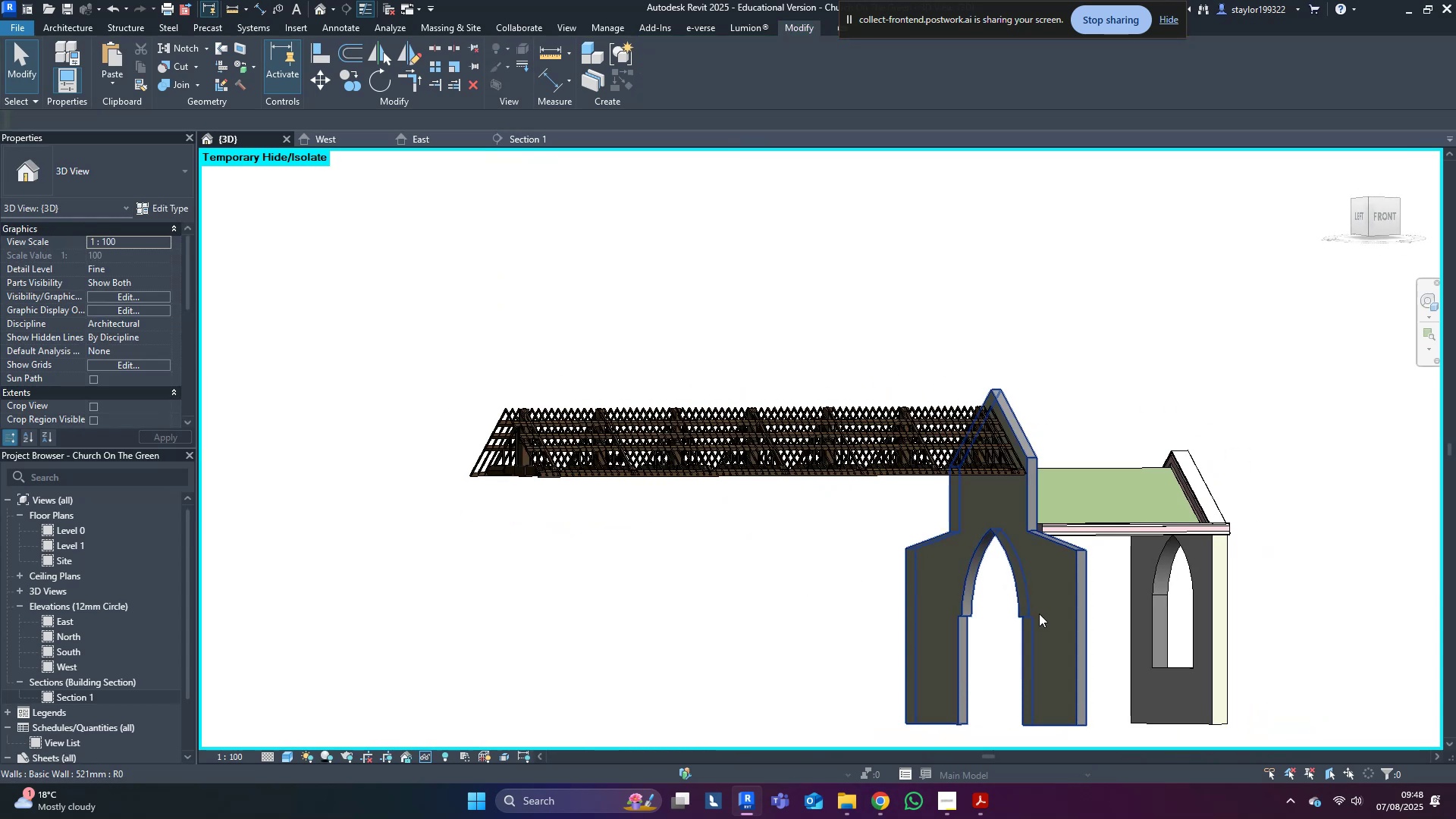 
left_click([1039, 613])
 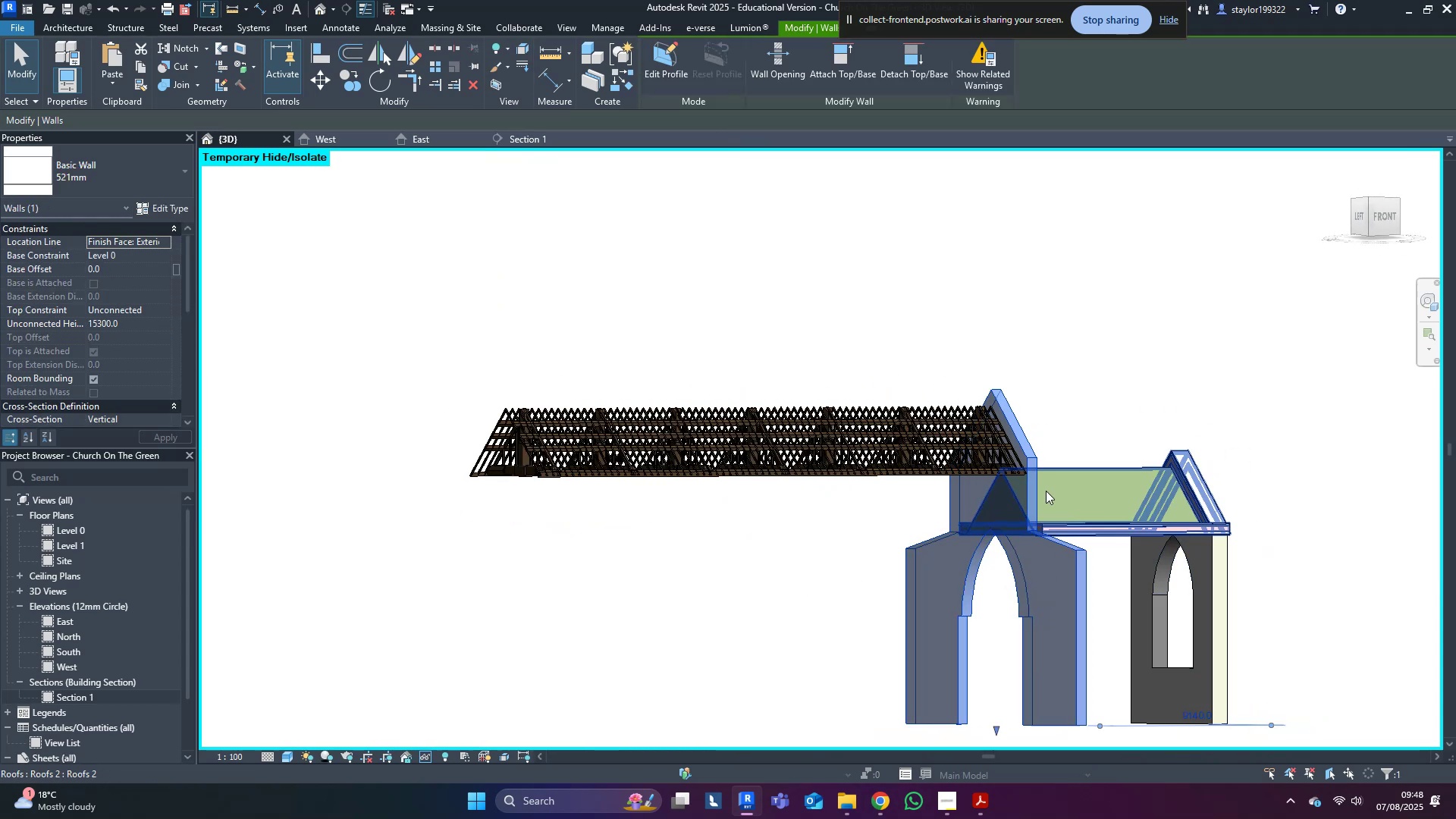 
type(hh)
 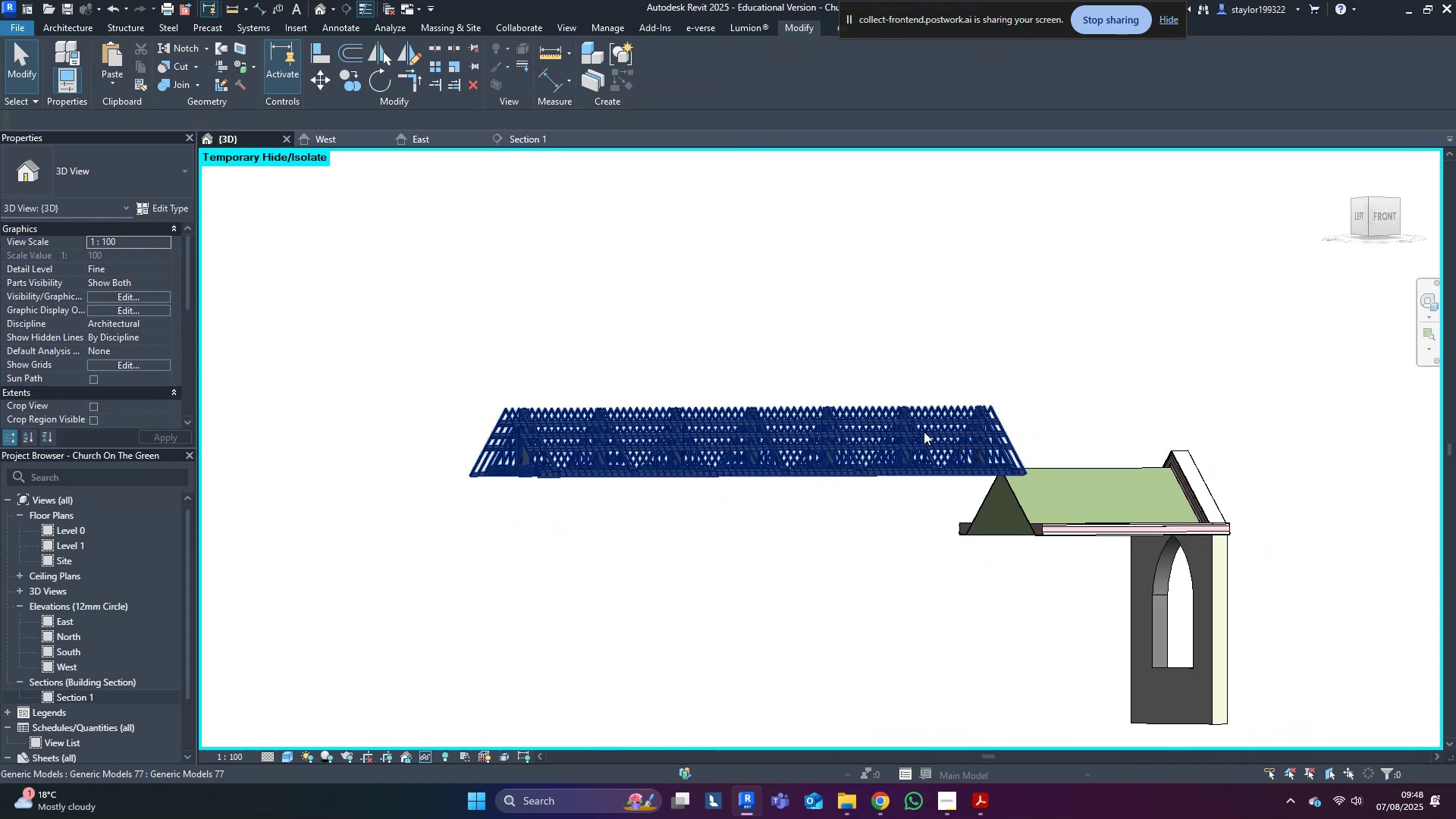 
left_click([924, 431])
 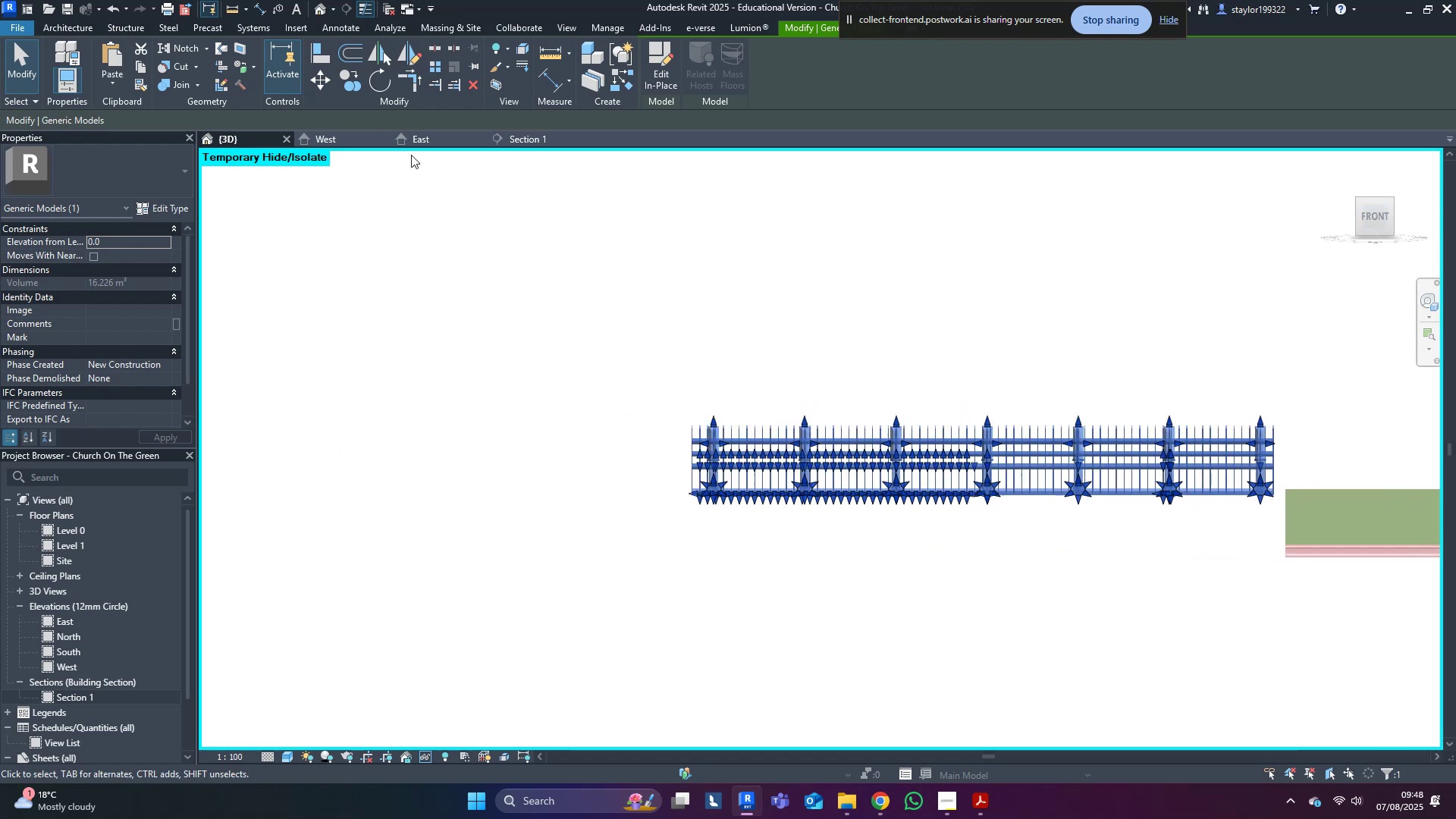 
left_click([315, 74])
 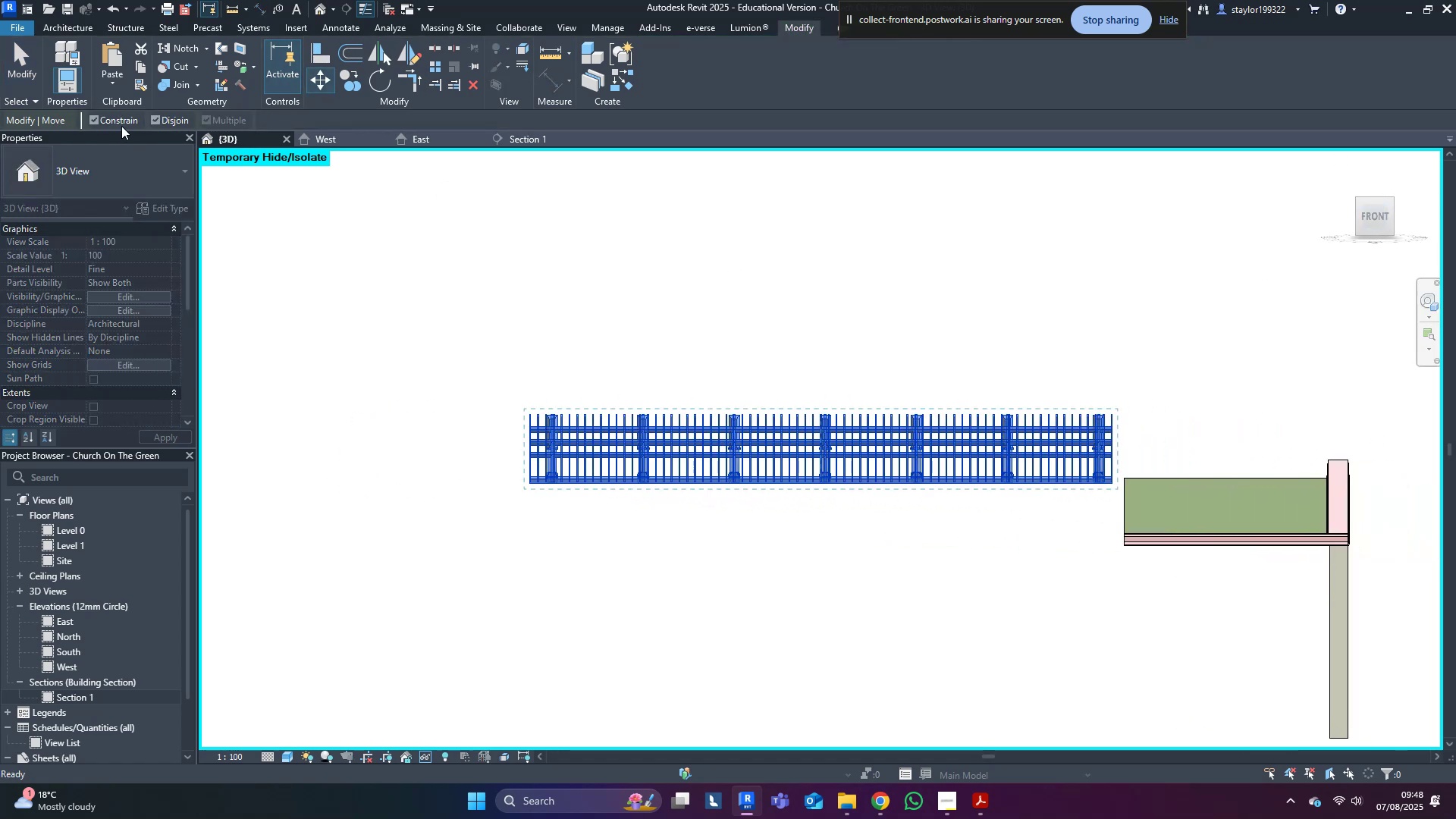 
left_click([119, 124])
 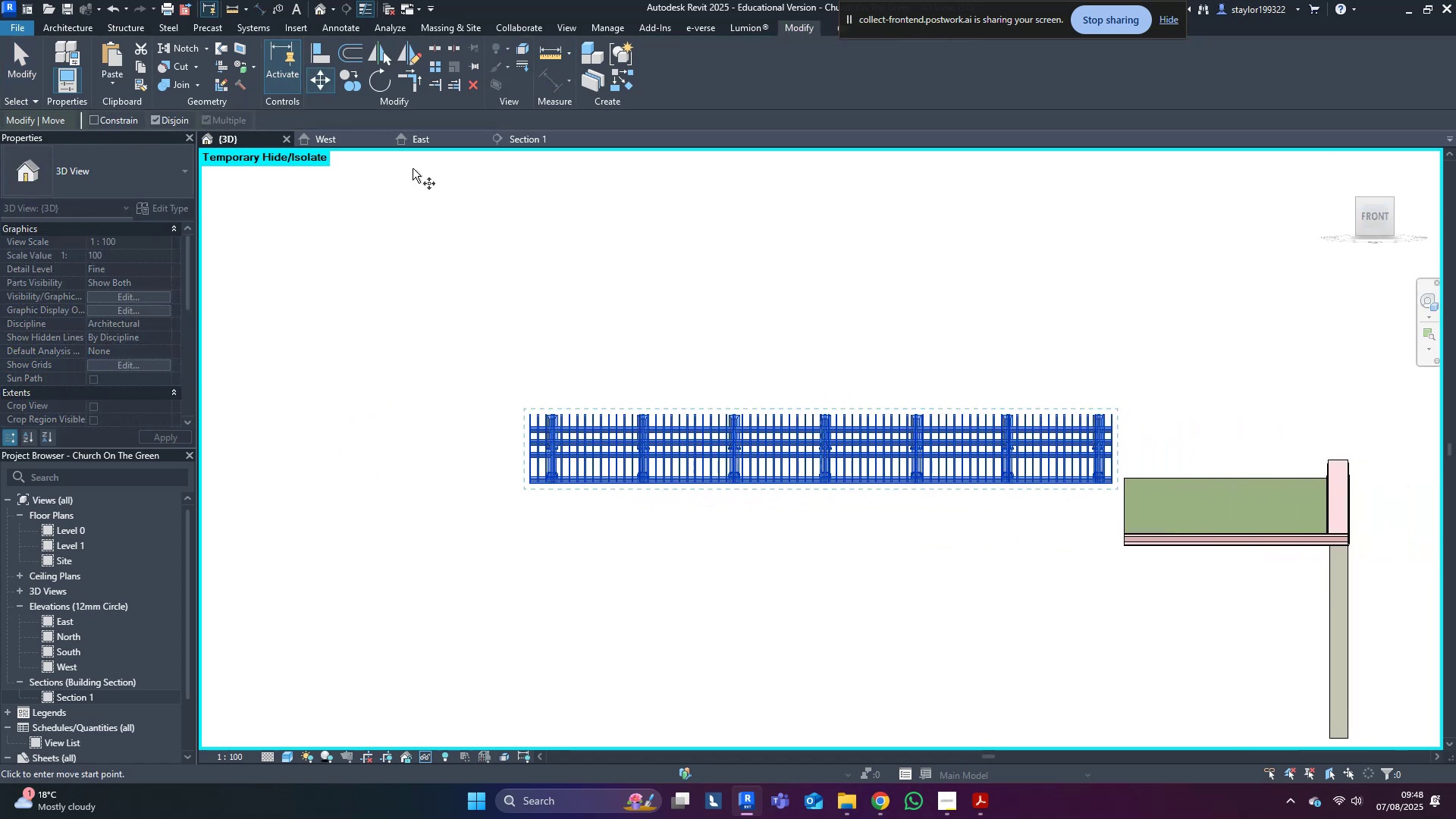 
scroll: coordinate [1094, 461], scroll_direction: up, amount: 8.0
 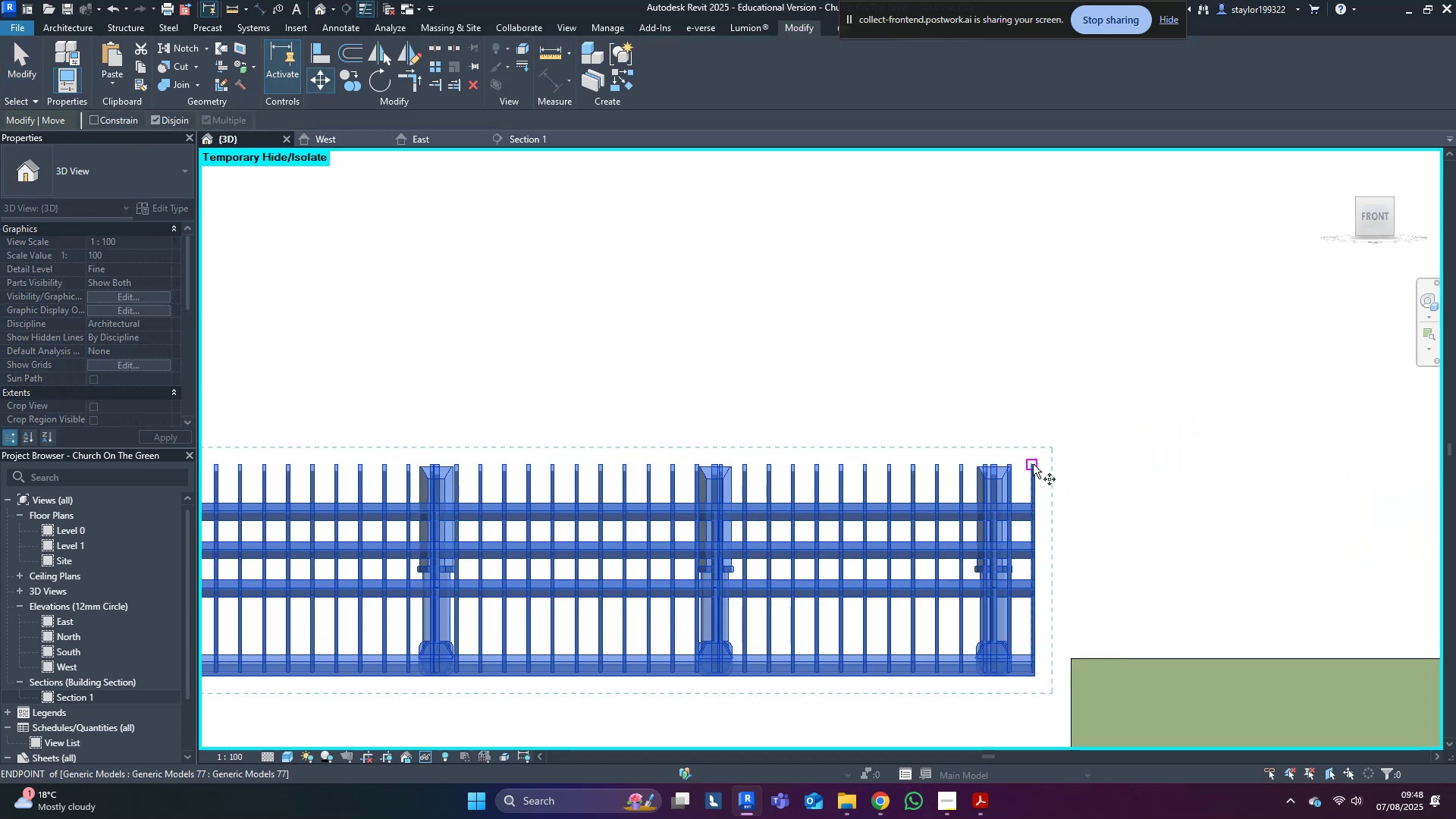 
left_click([1037, 464])
 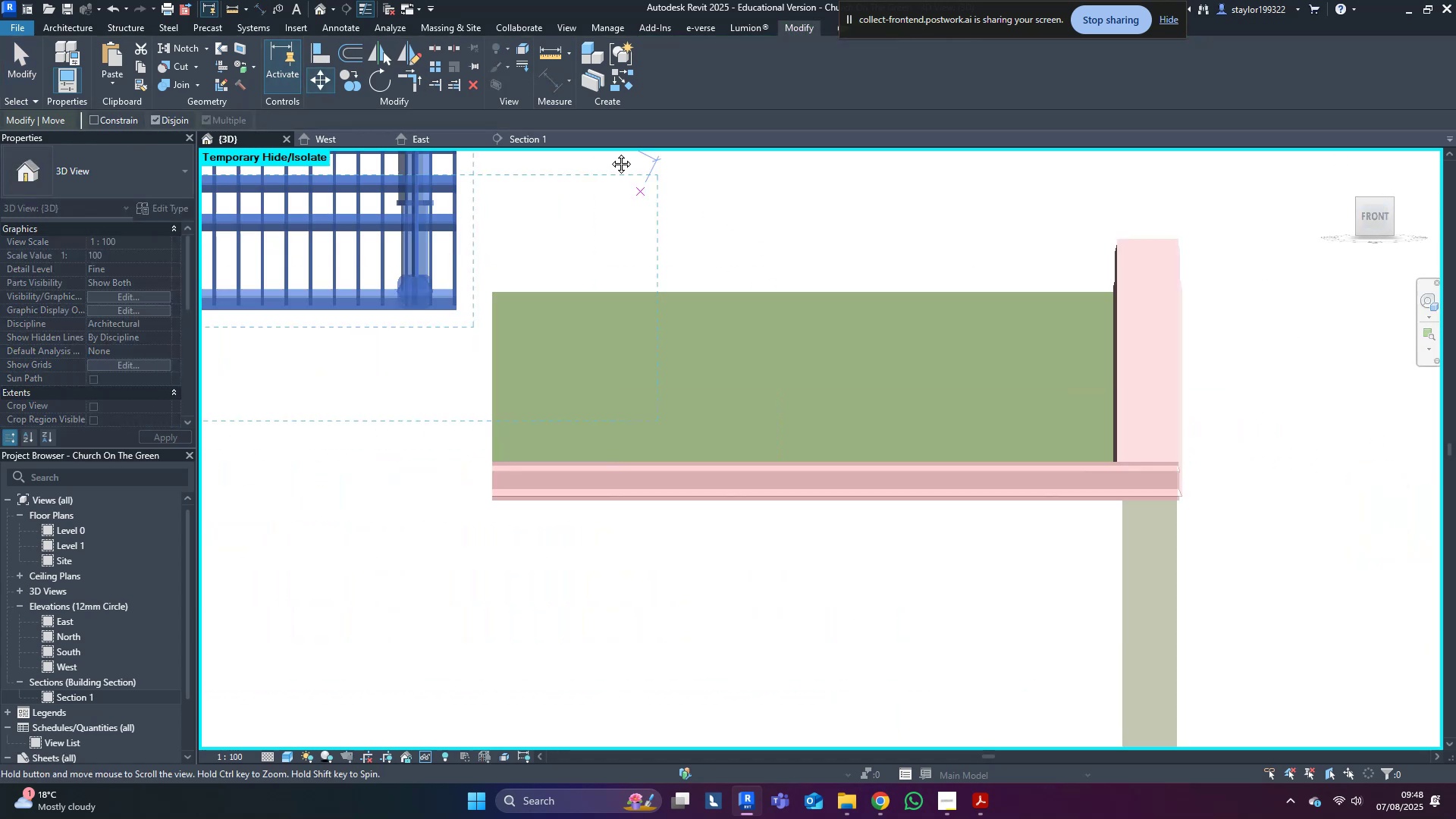 
hold_key(key=ControlLeft, duration=1.53)
left_click([1074, 465])
 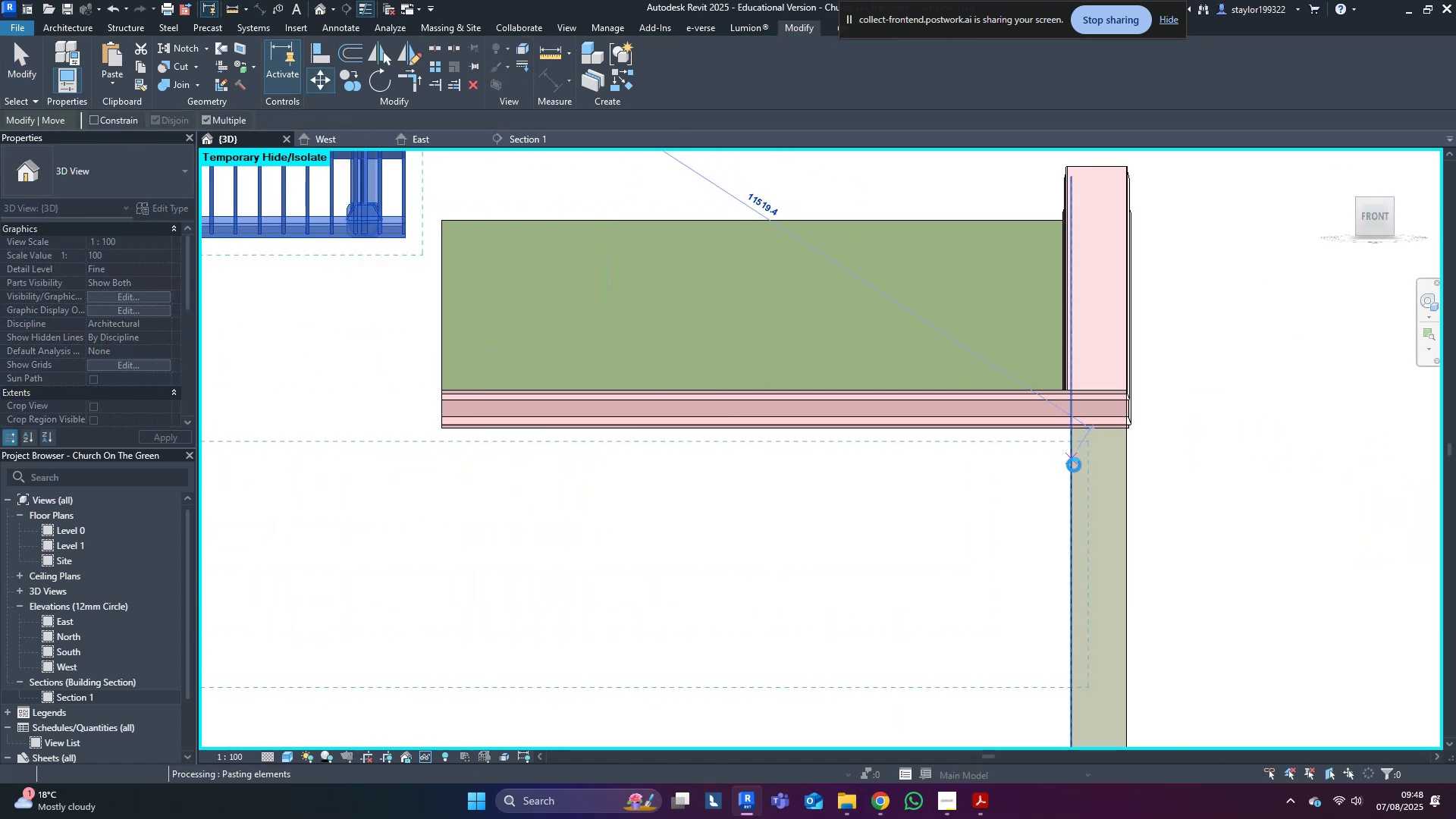 
hold_key(key=ControlLeft, duration=1.35)
 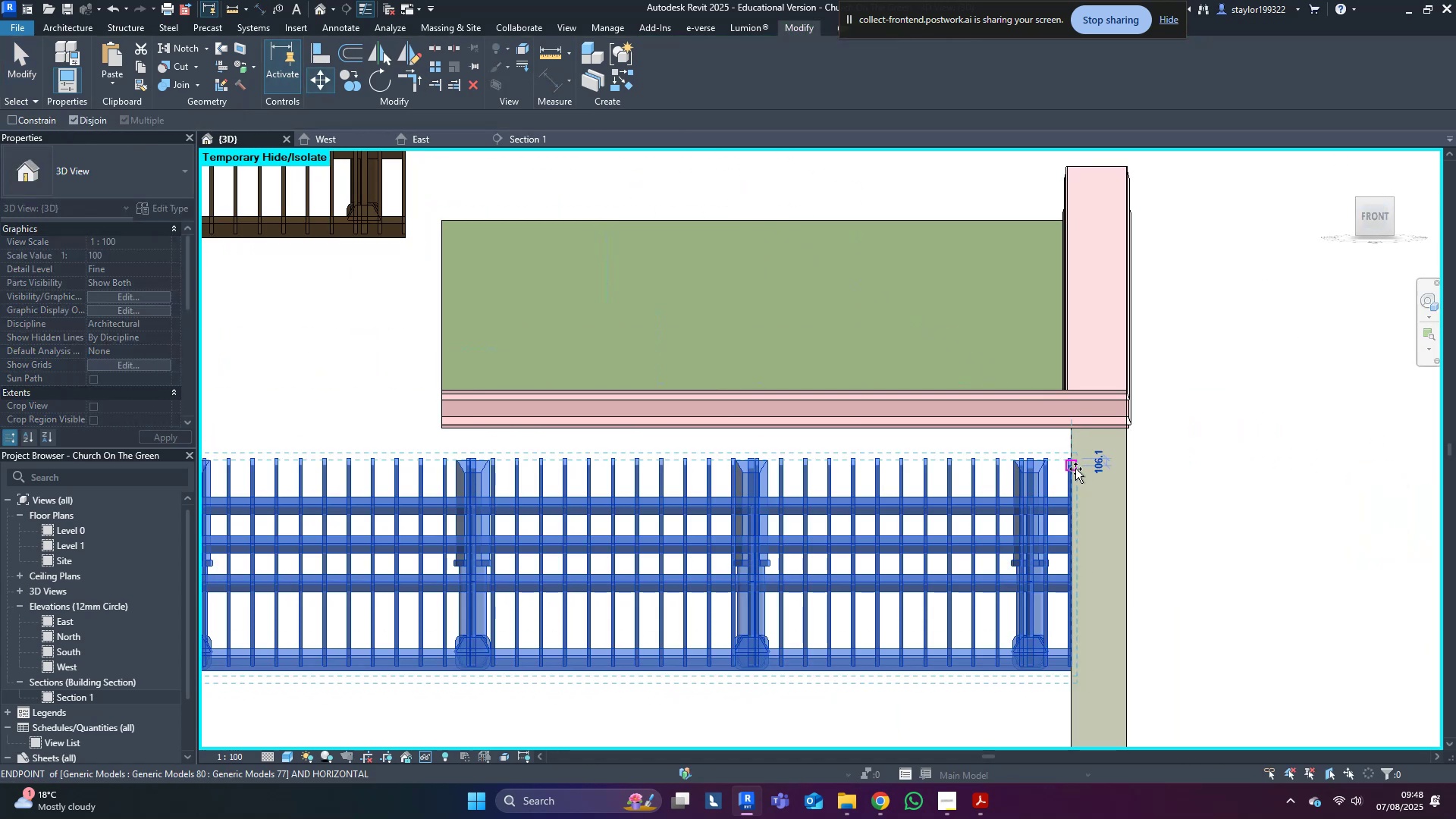 
key(Escape)
 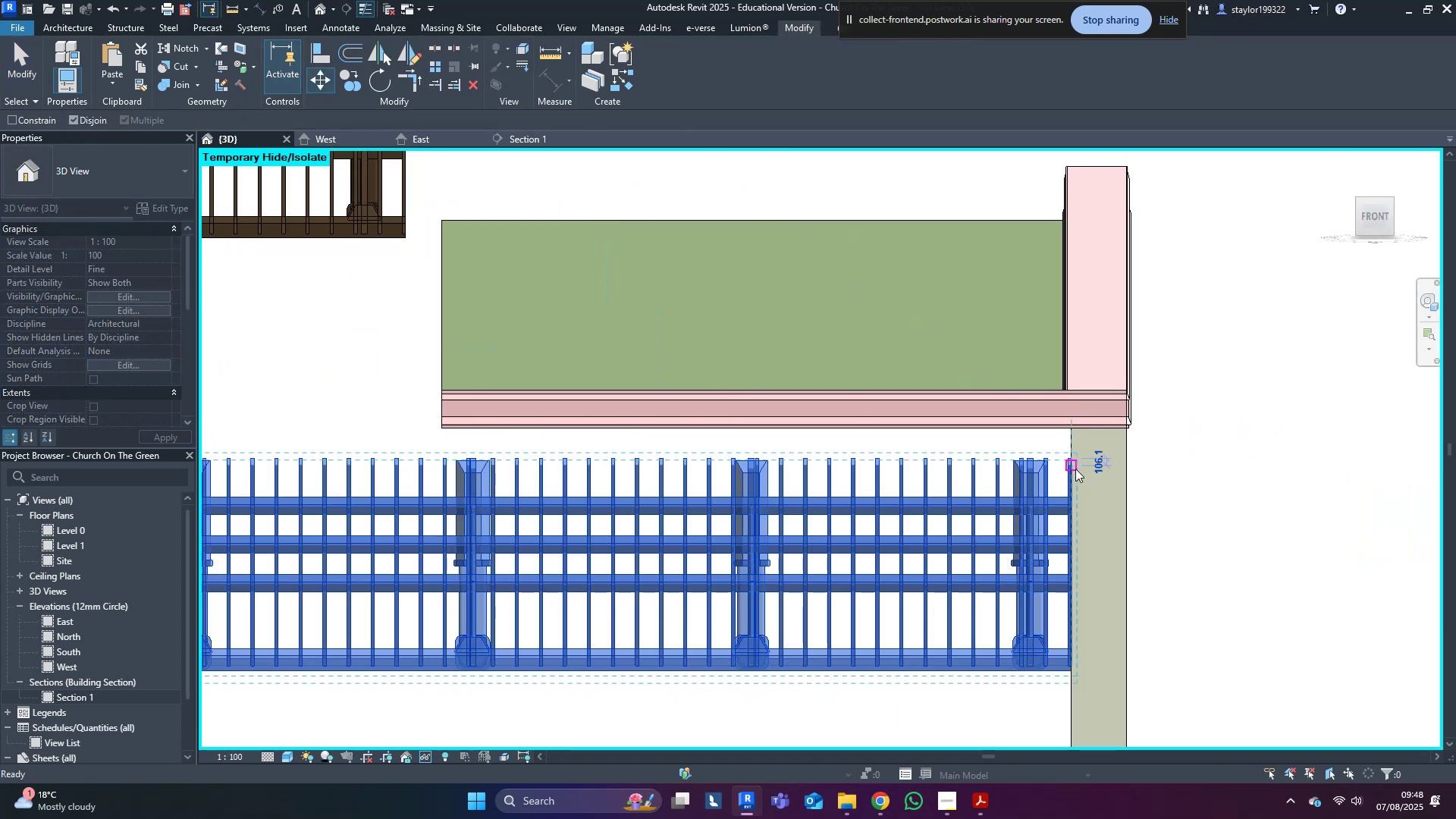 
scroll: coordinate [1075, 469], scroll_direction: down, amount: 10.0
 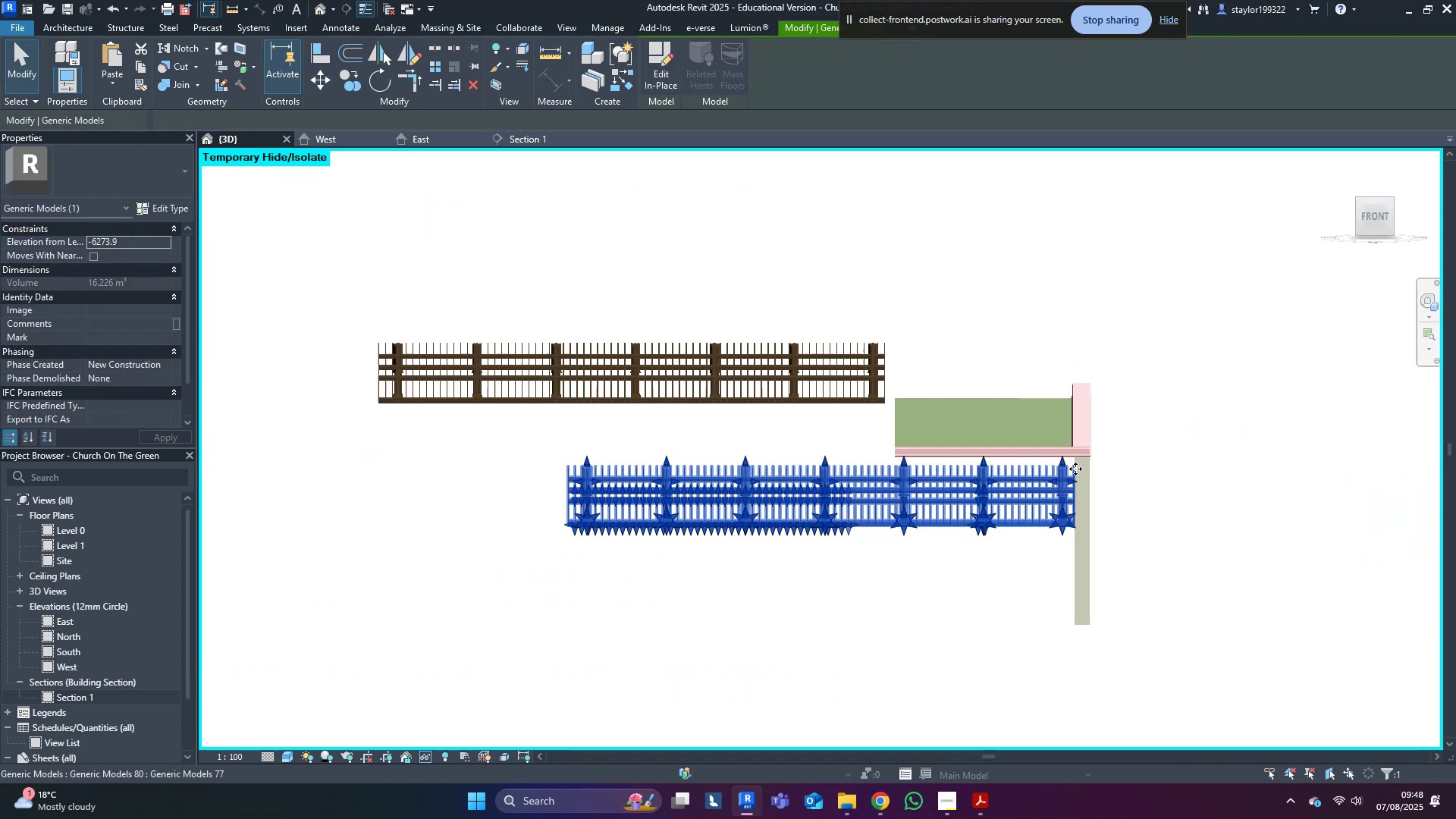 
key(Escape)
 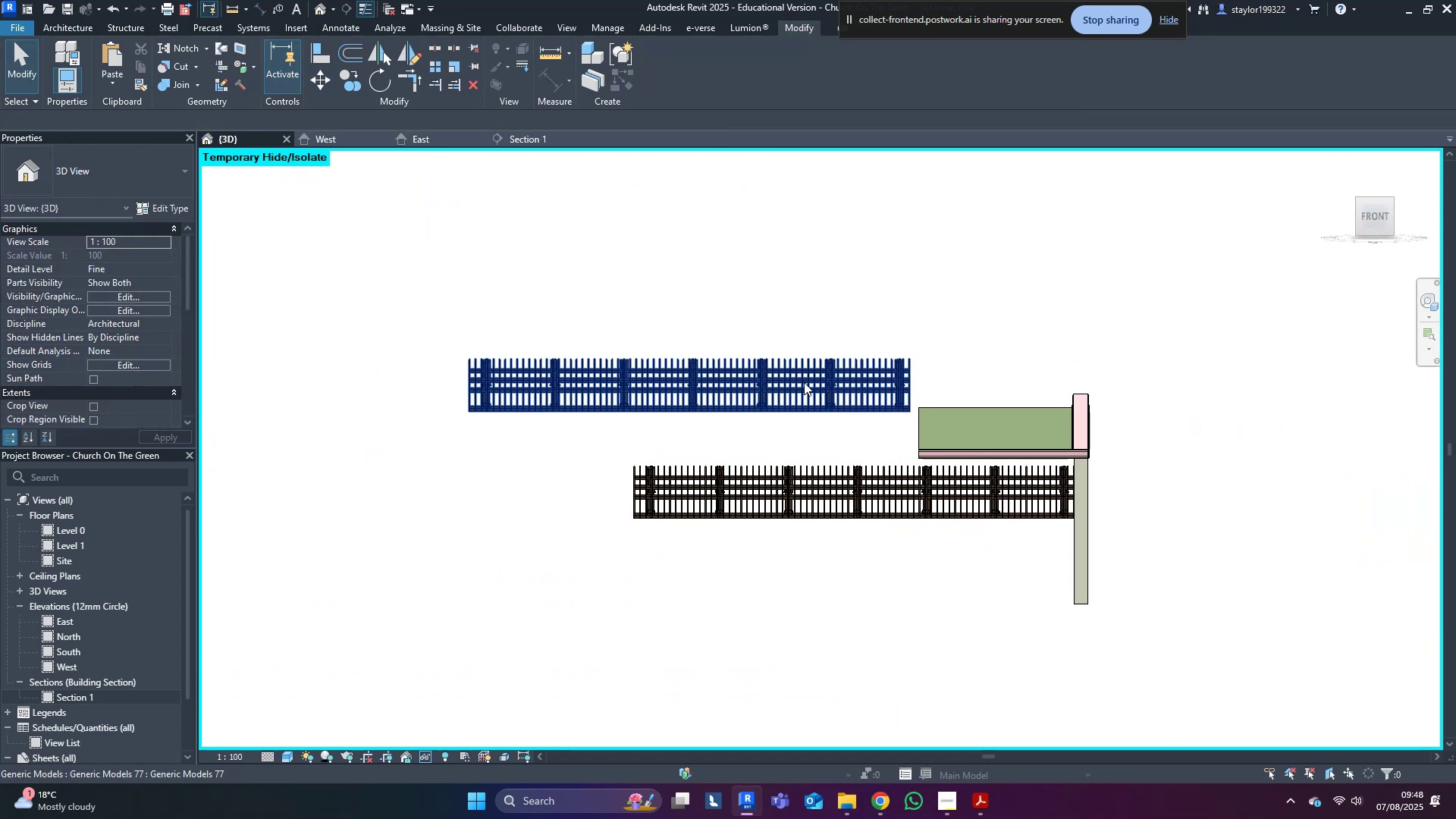 
left_click([802, 381])
 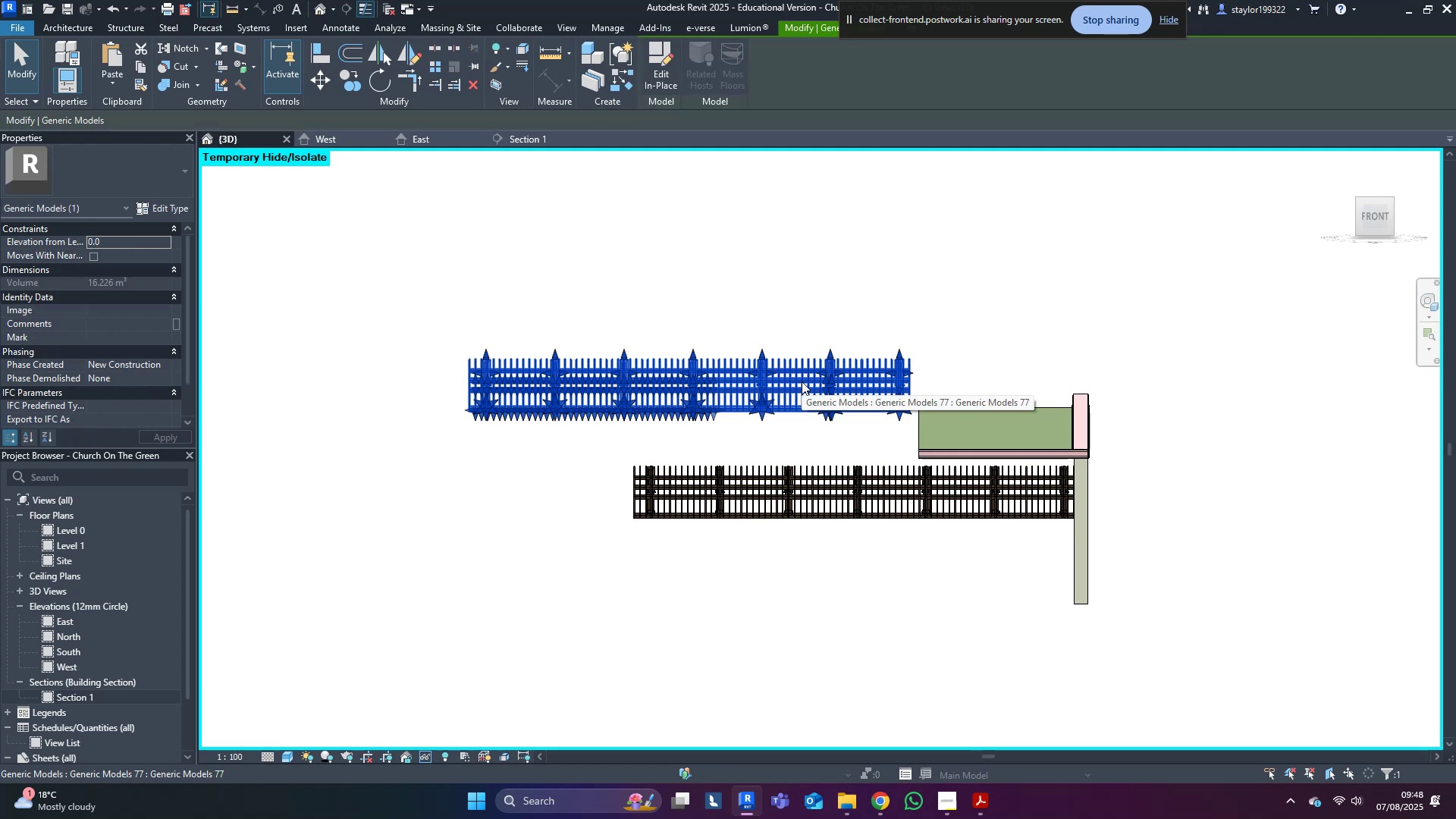 
type(hh)
 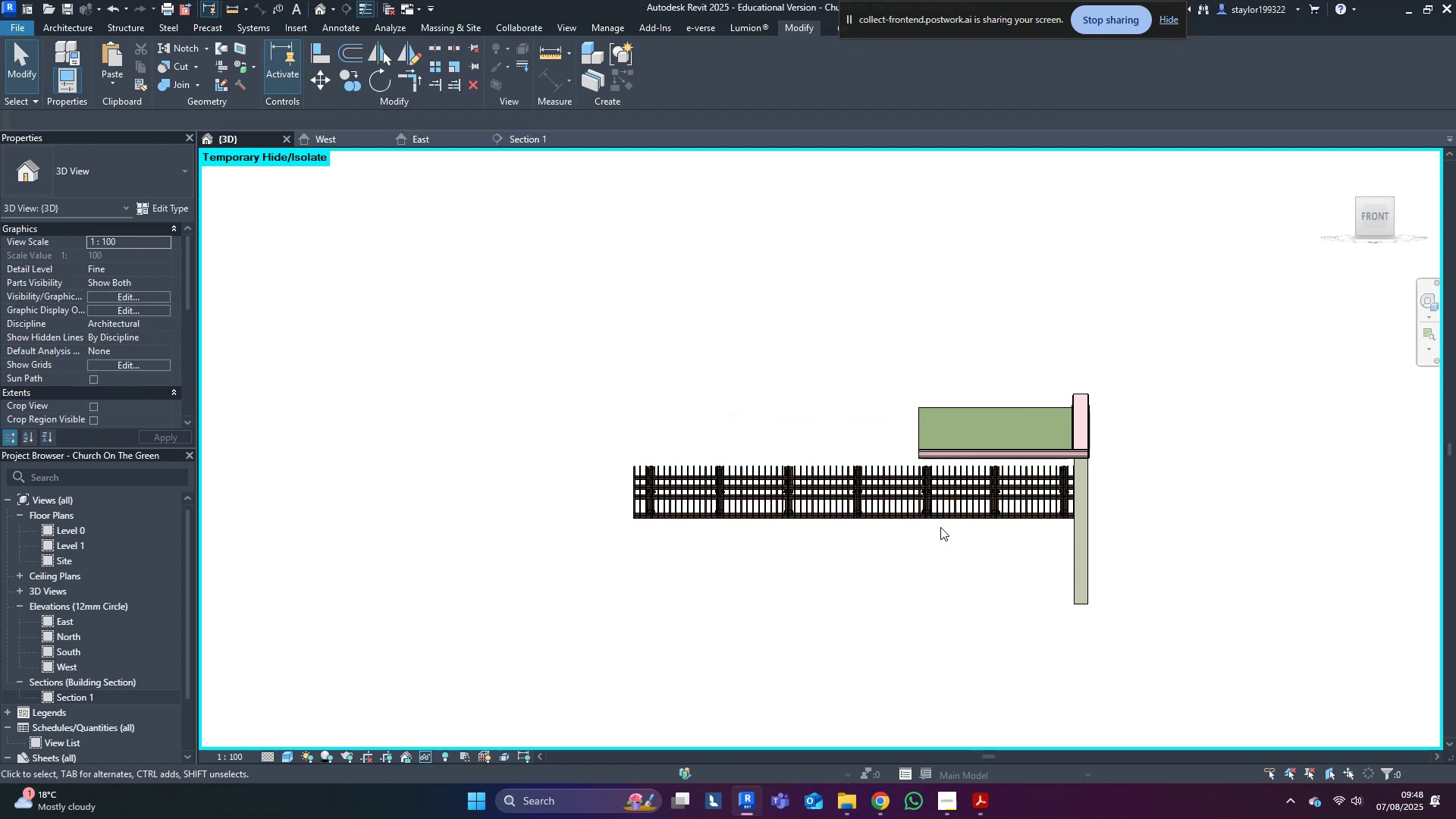 
left_click([940, 513])
 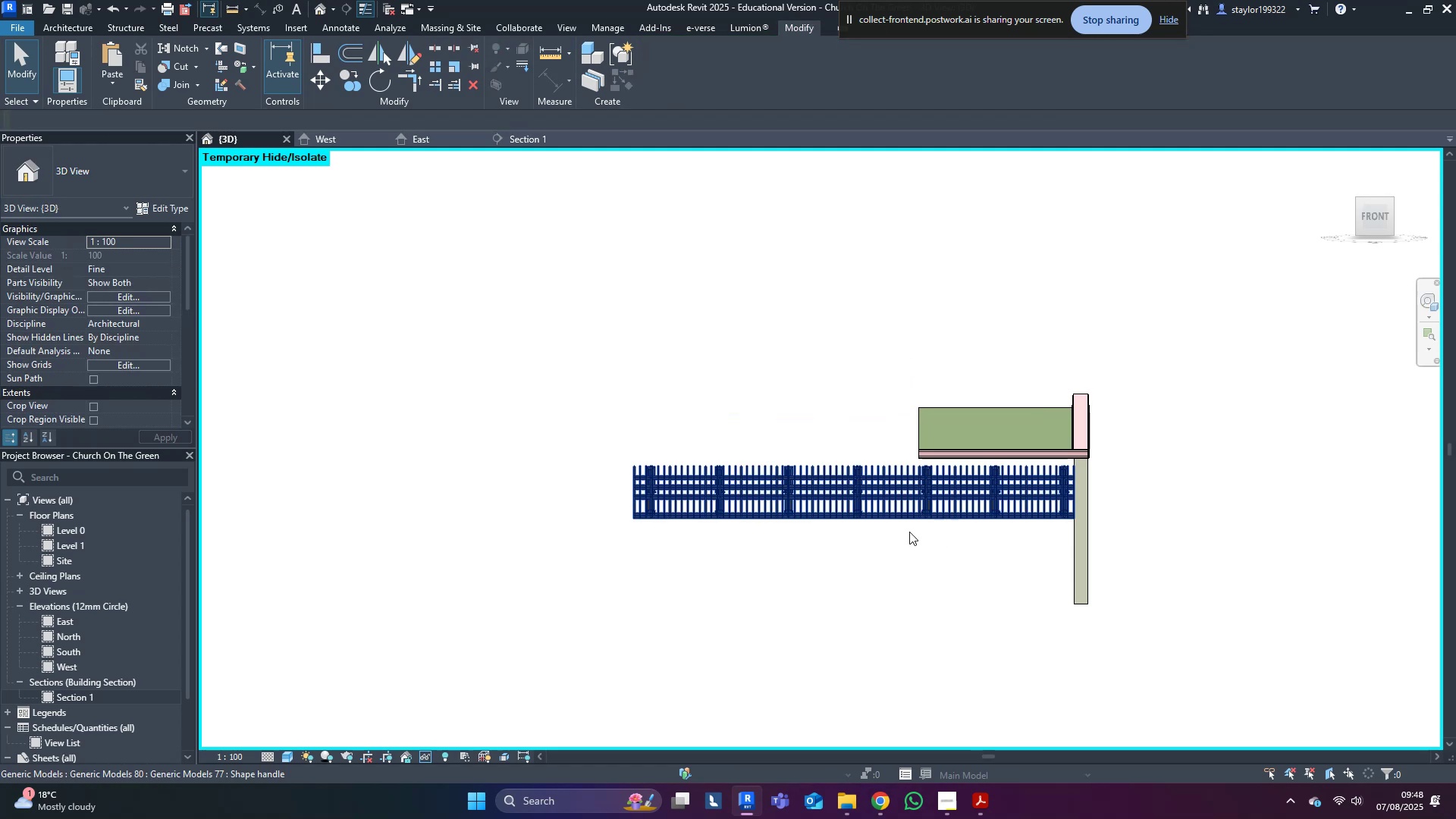 
hold_key(key=ShiftLeft, duration=0.38)
 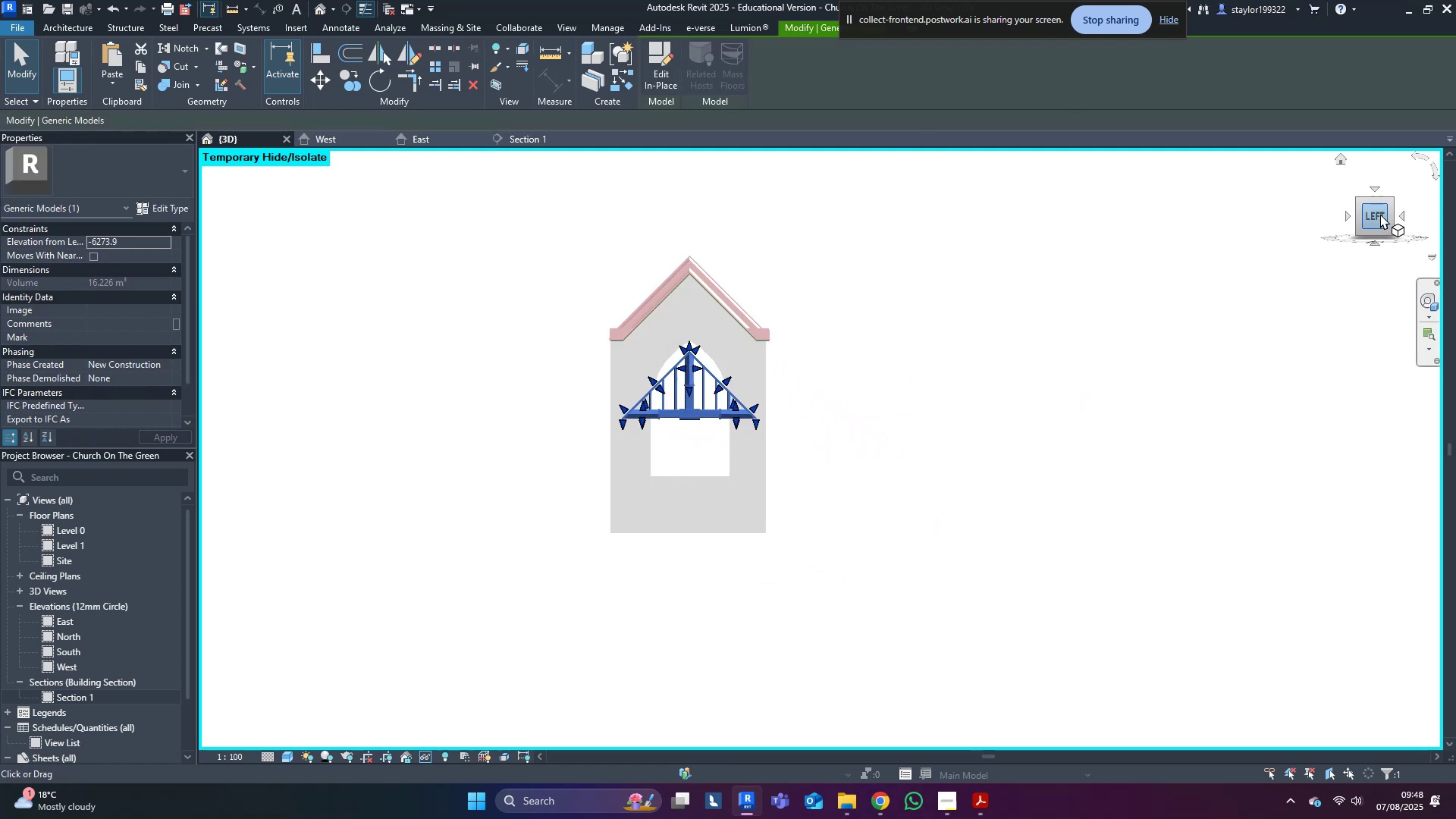 
left_click([318, 75])
 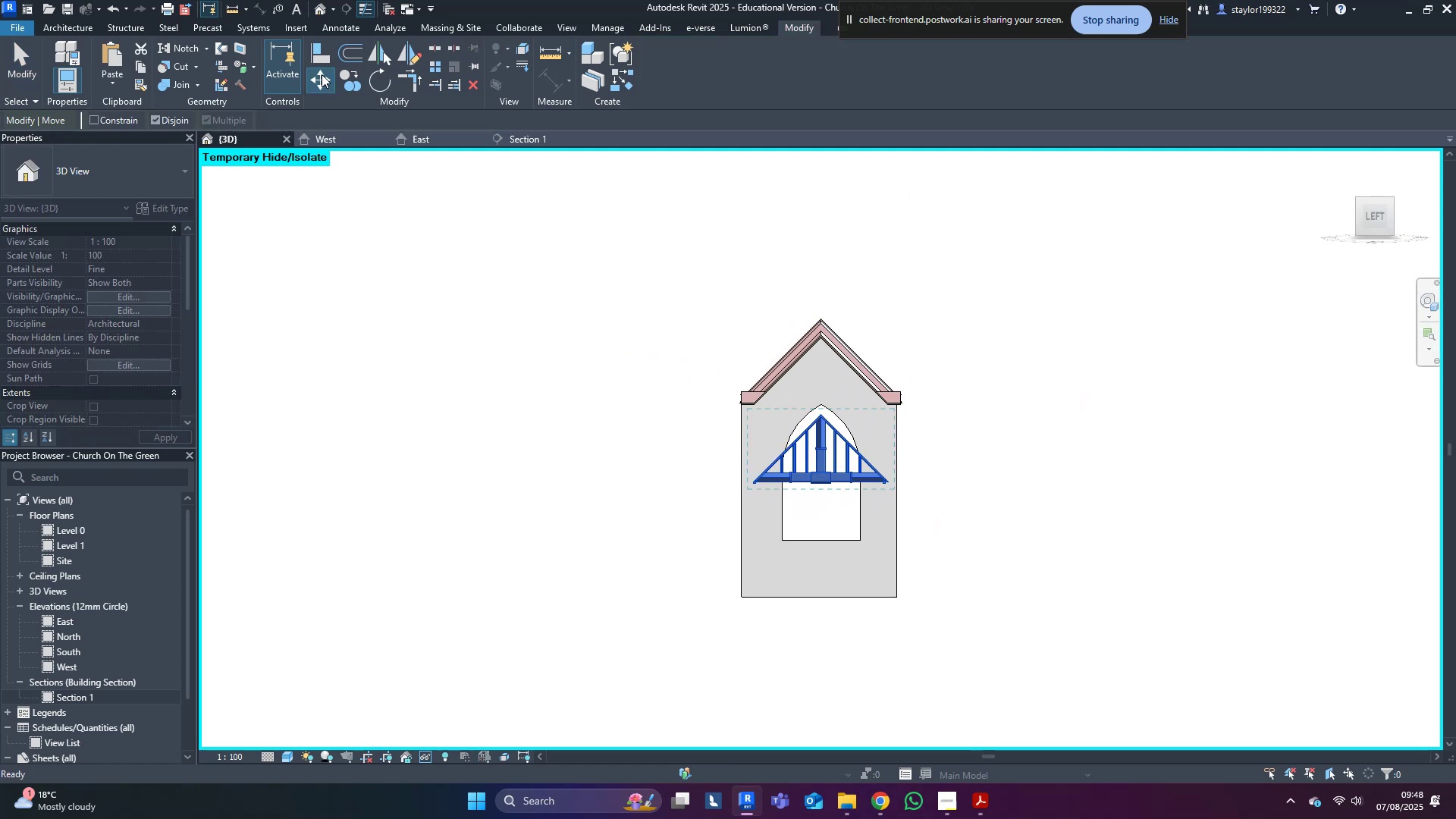 
scroll: coordinate [807, 526], scroll_direction: up, amount: 14.0
 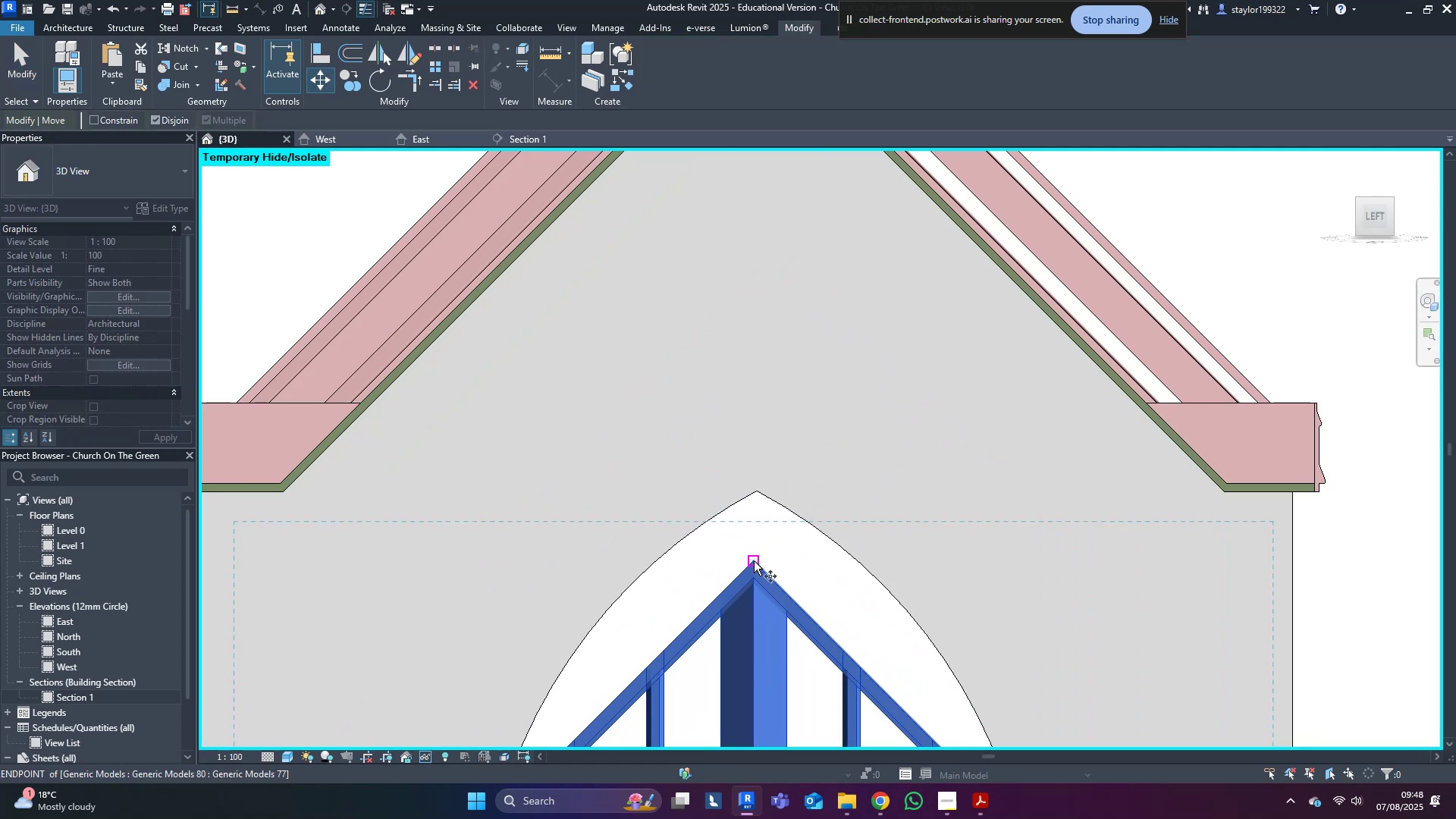 
left_click([754, 561])
 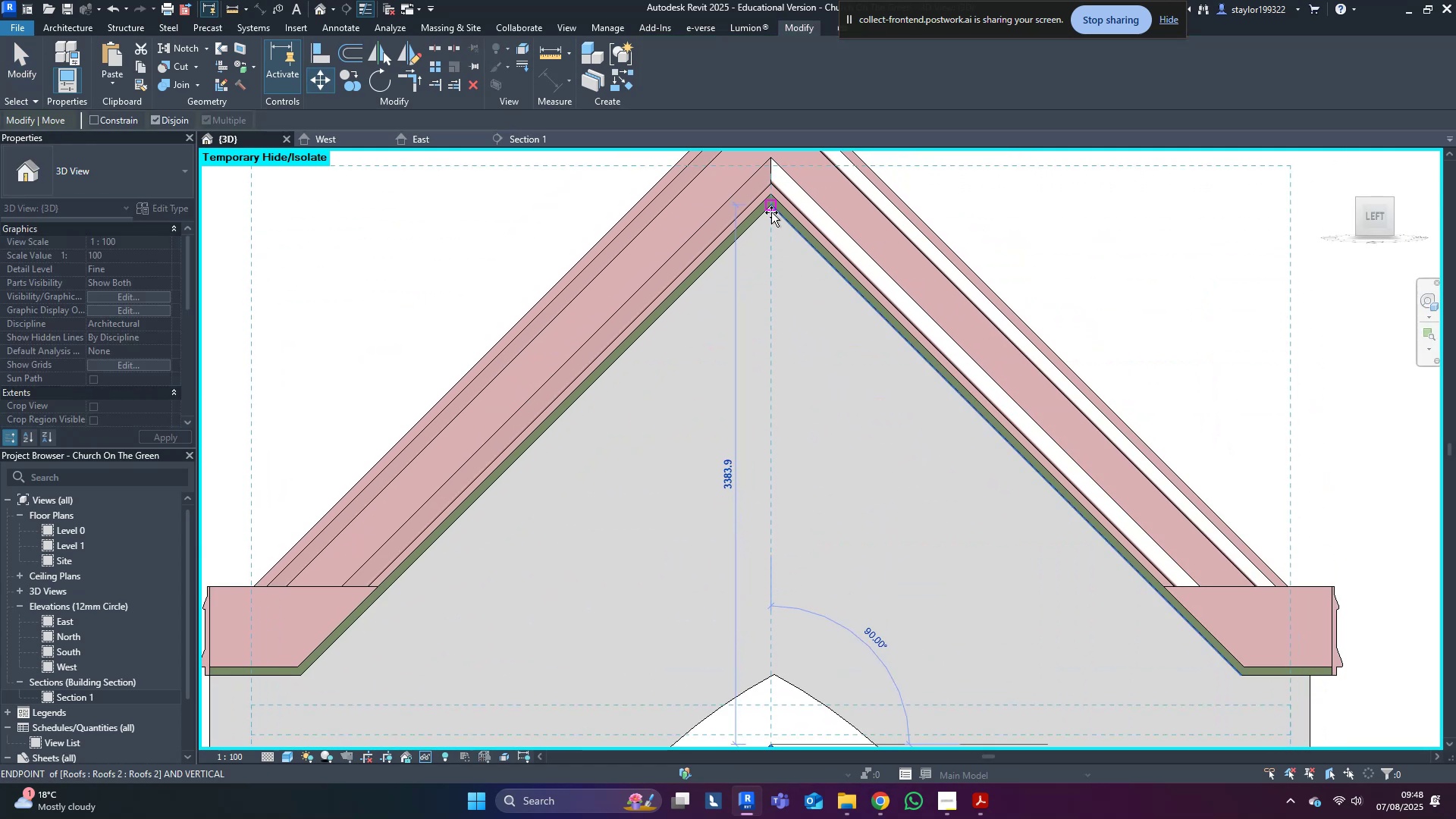 
left_click([771, 212])
 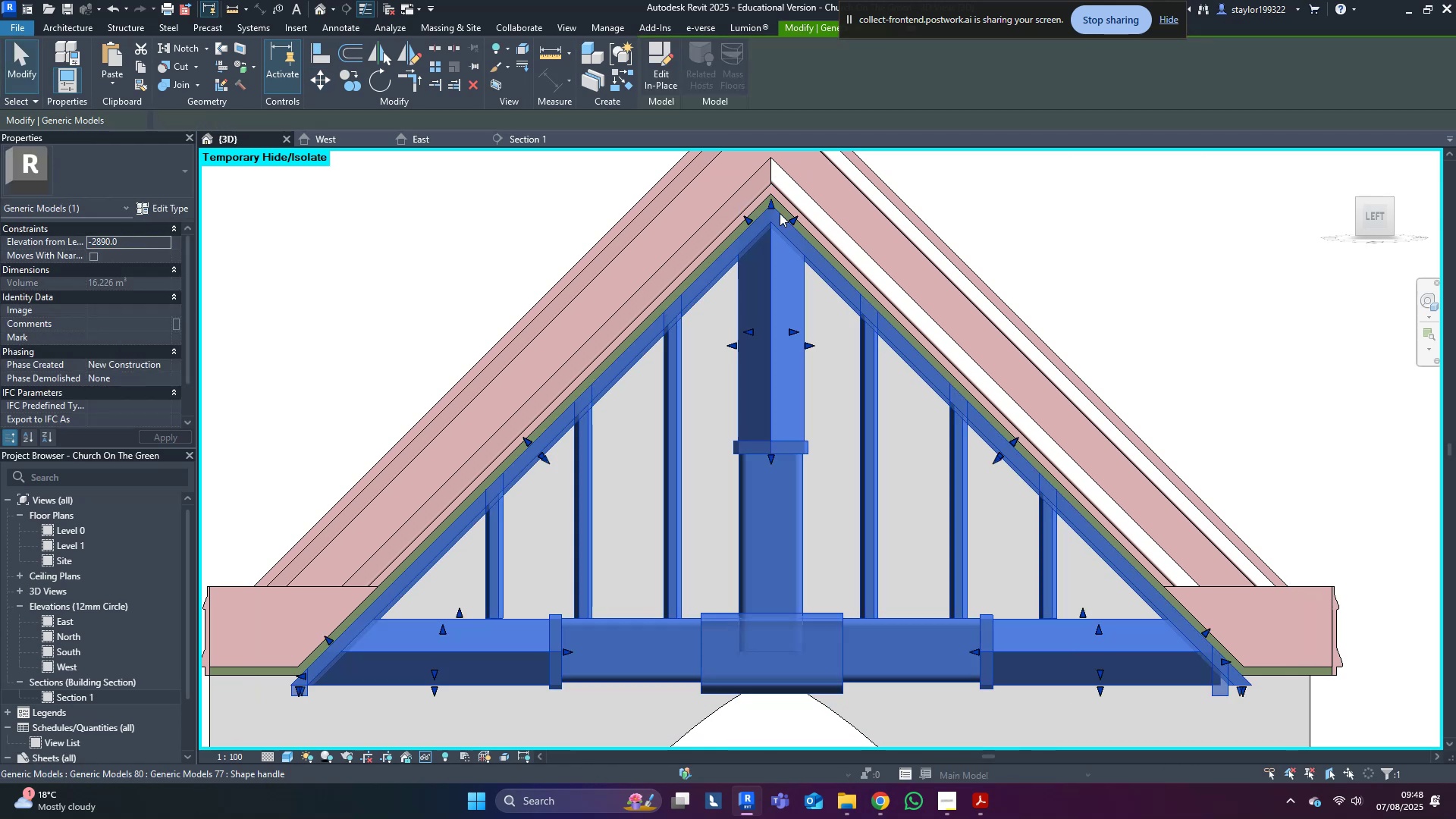 
left_click([1292, 373])
 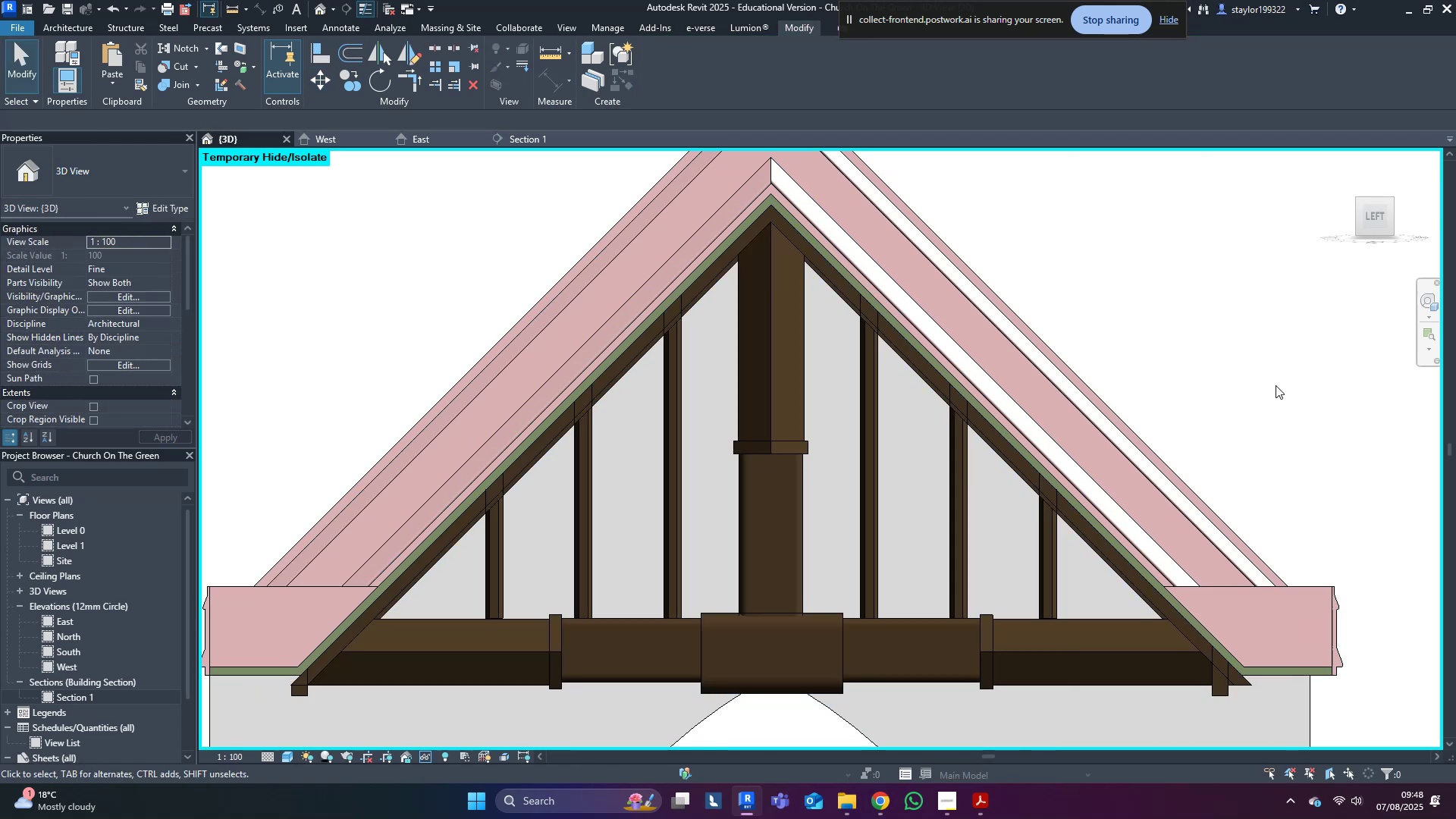 
scroll: coordinate [1223, 422], scroll_direction: down, amount: 8.0
 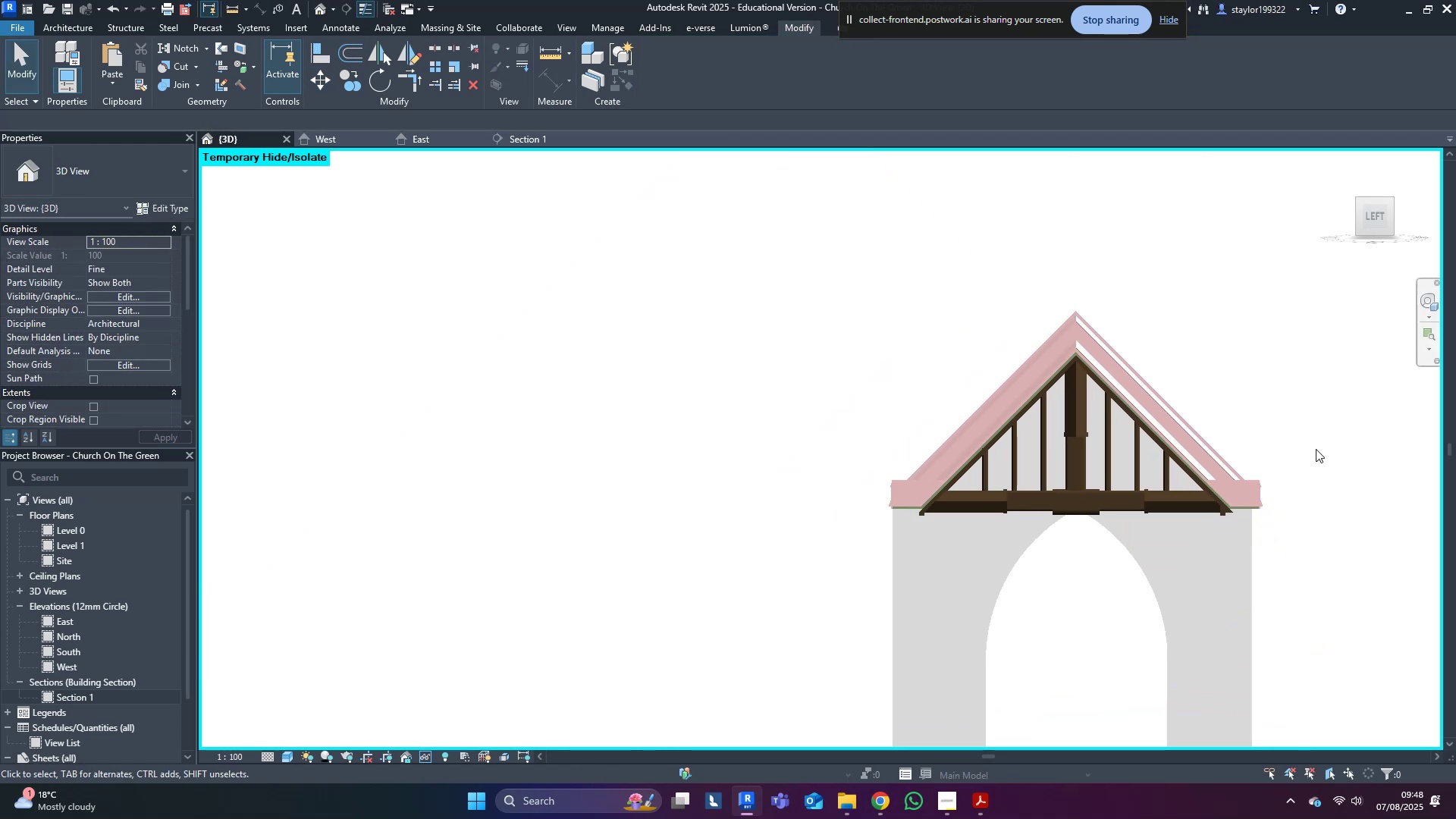 
hold_key(key=ShiftLeft, duration=0.96)
 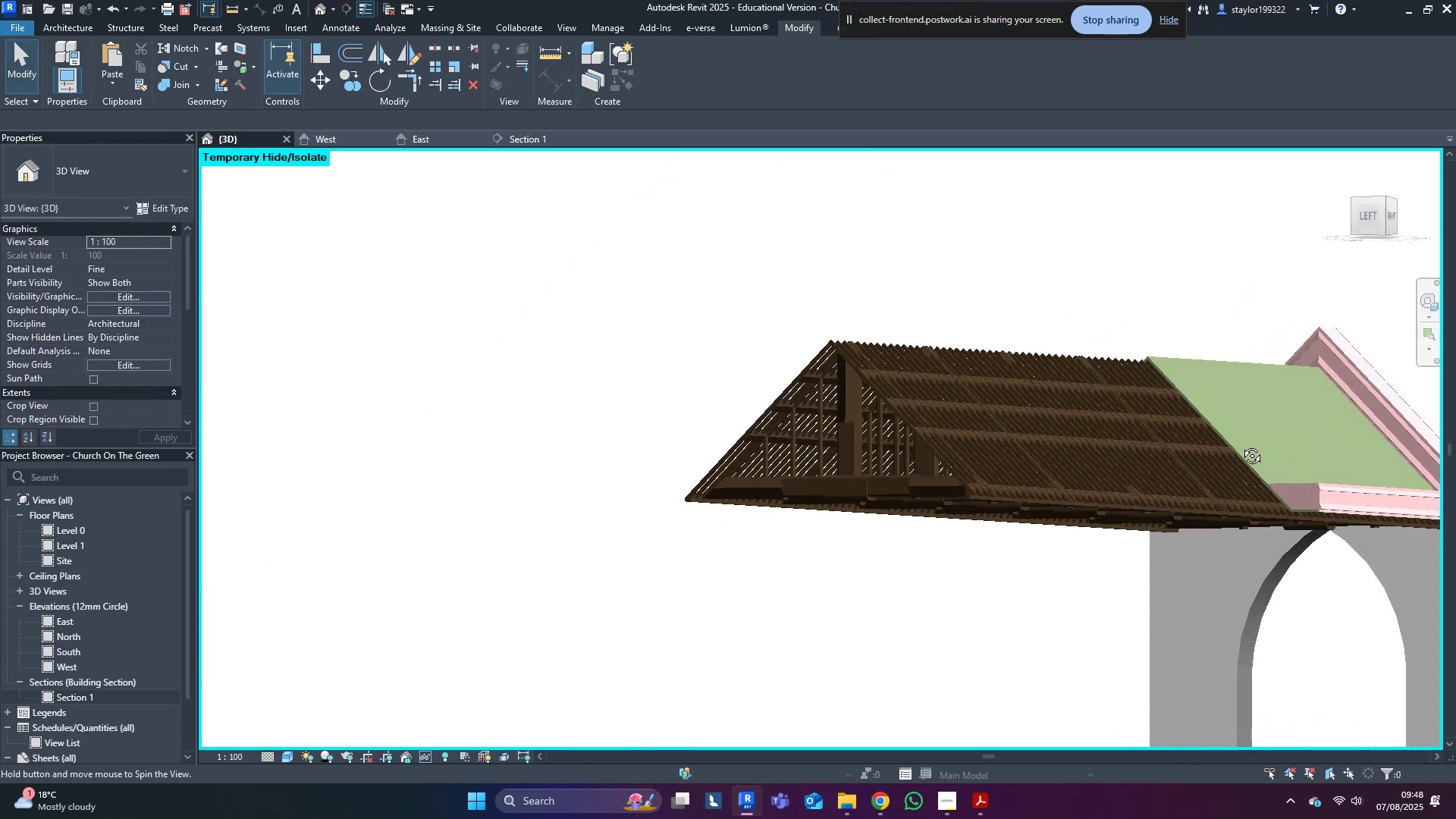 
scroll: coordinate [1238, 440], scroll_direction: down, amount: 1.0
 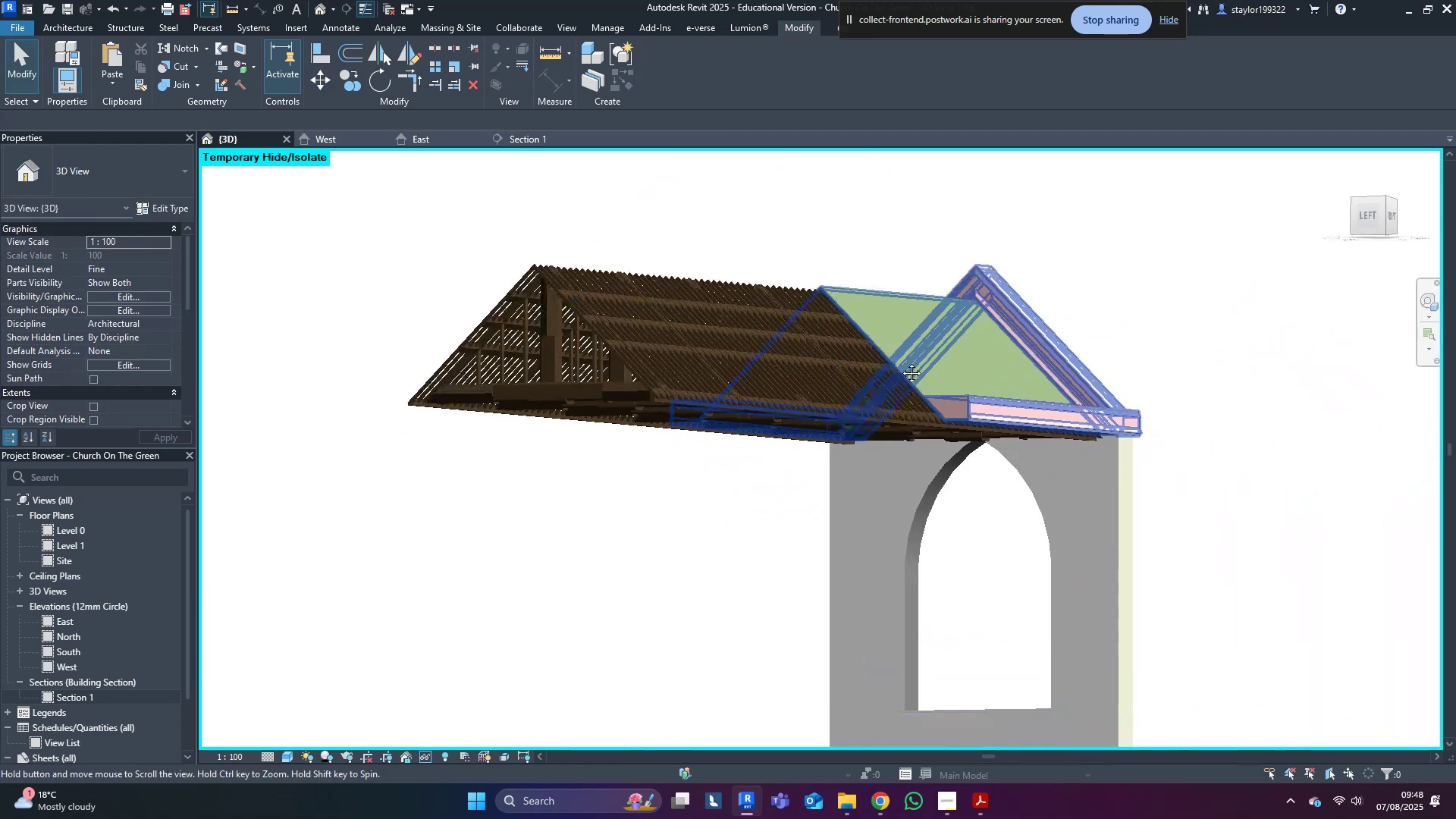 
type(hr)
 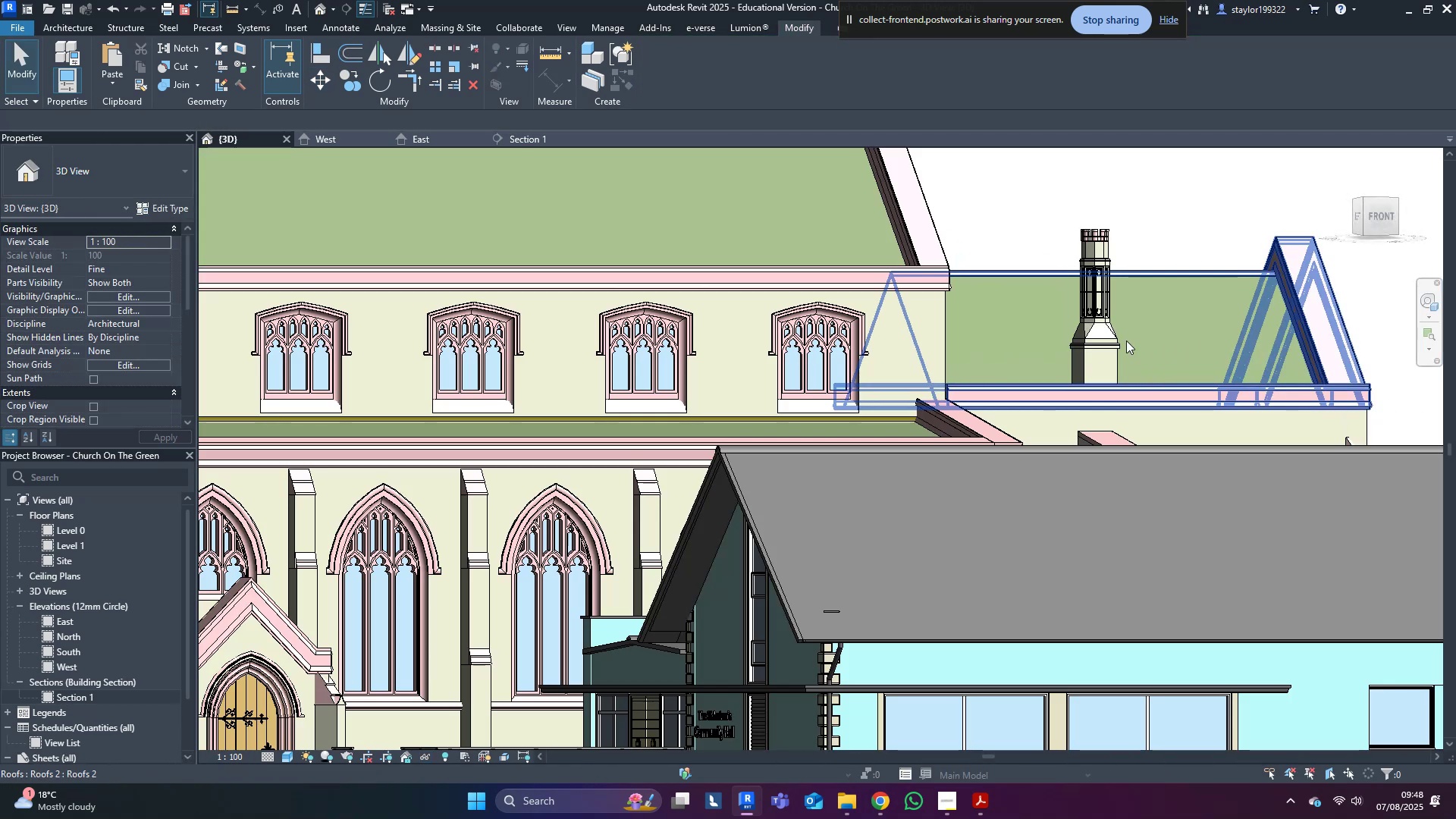 
left_click([1091, 359])
 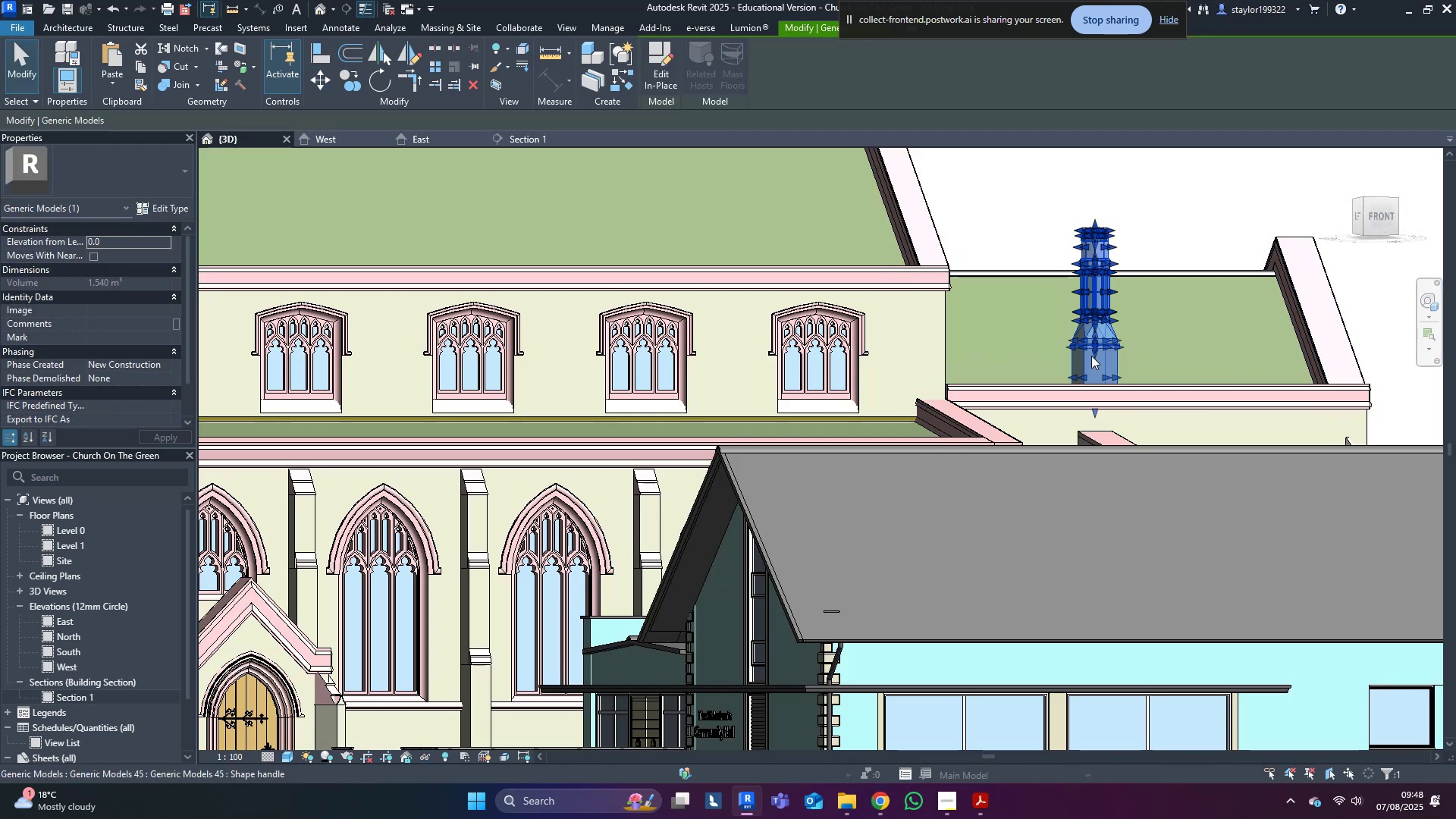 
type(hh)
 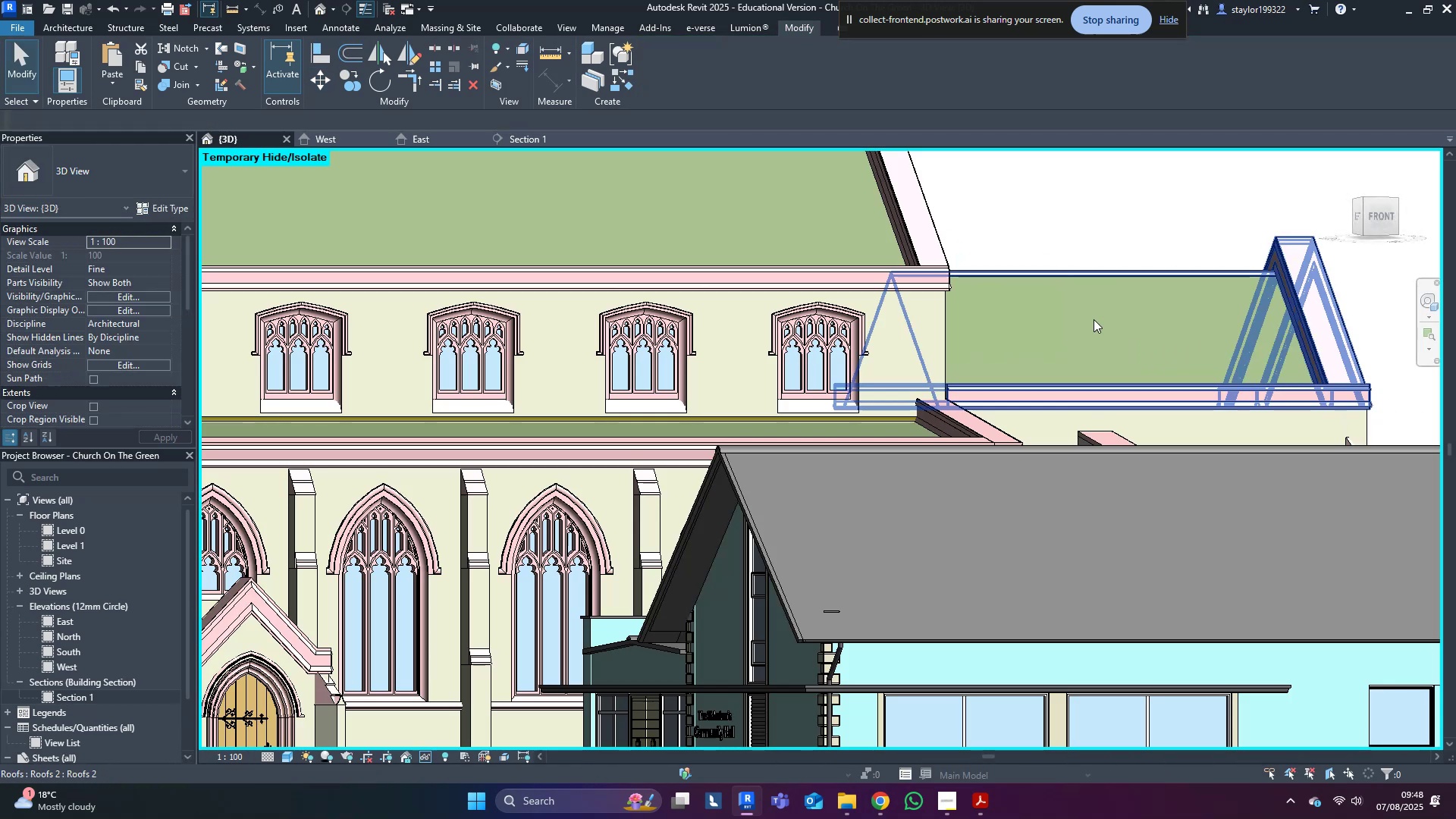 
left_click([1094, 315])
 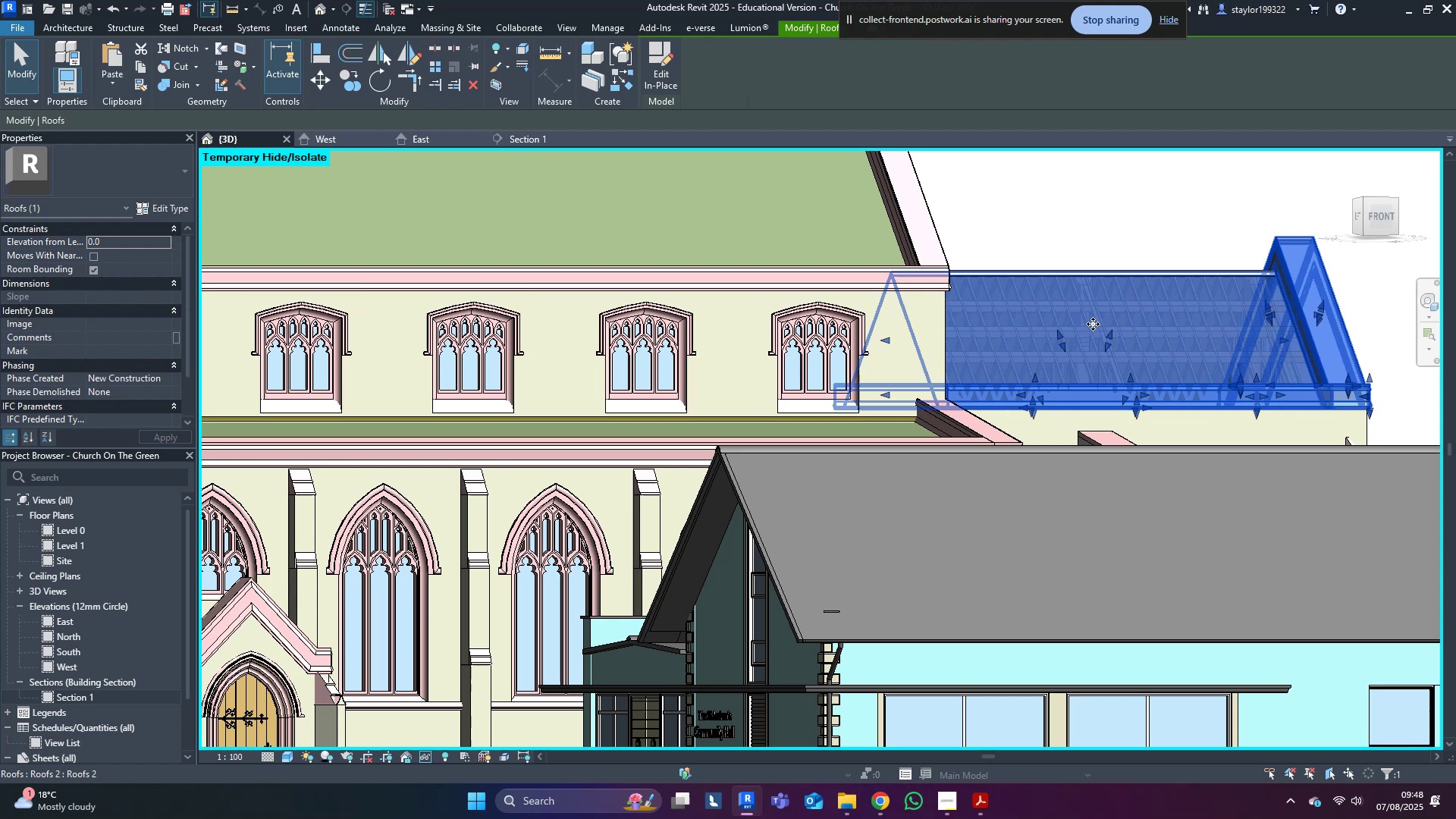 
hold_key(key=ShiftLeft, duration=0.51)
 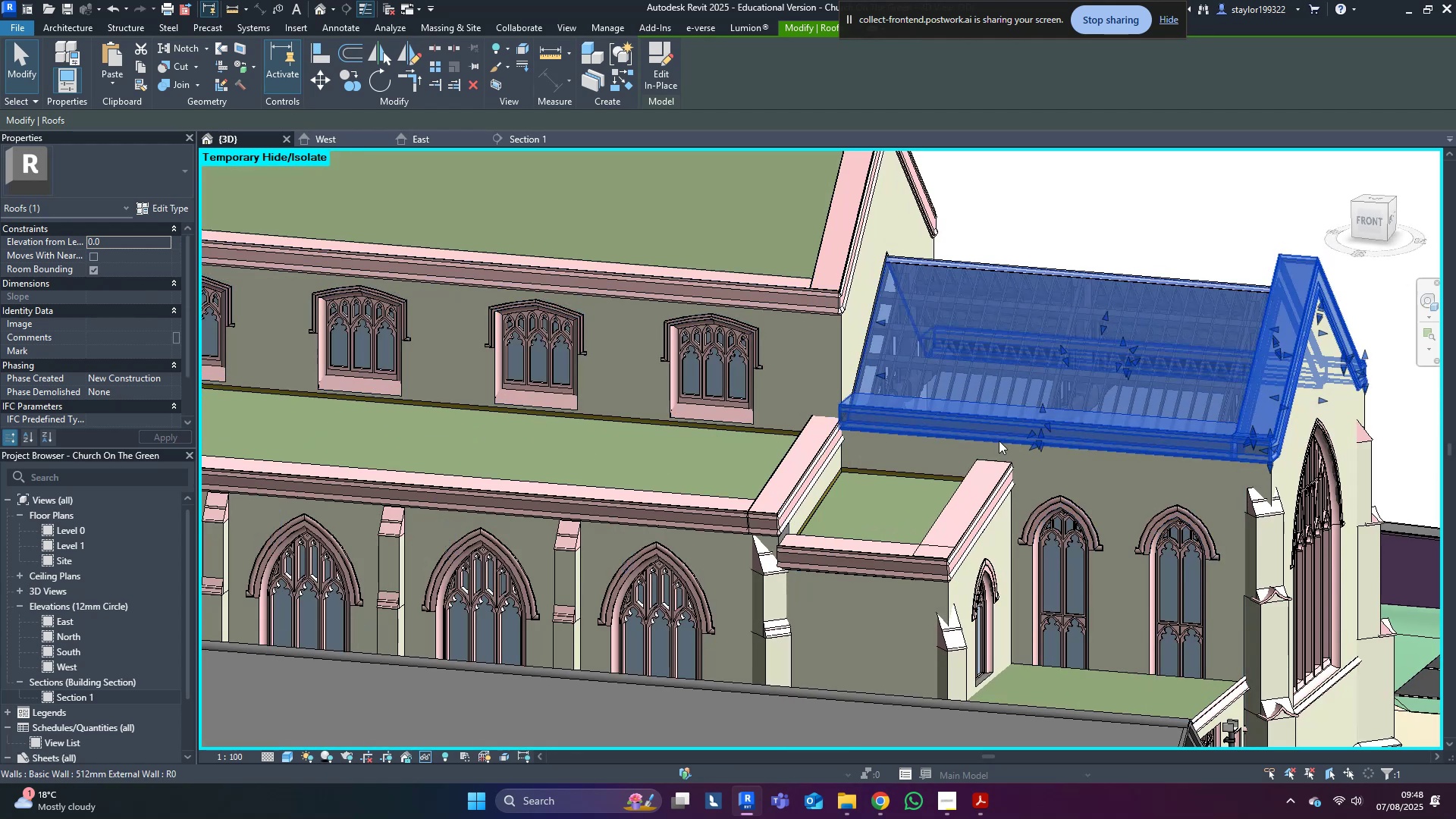 
scroll: coordinate [923, 331], scroll_direction: up, amount: 4.0
 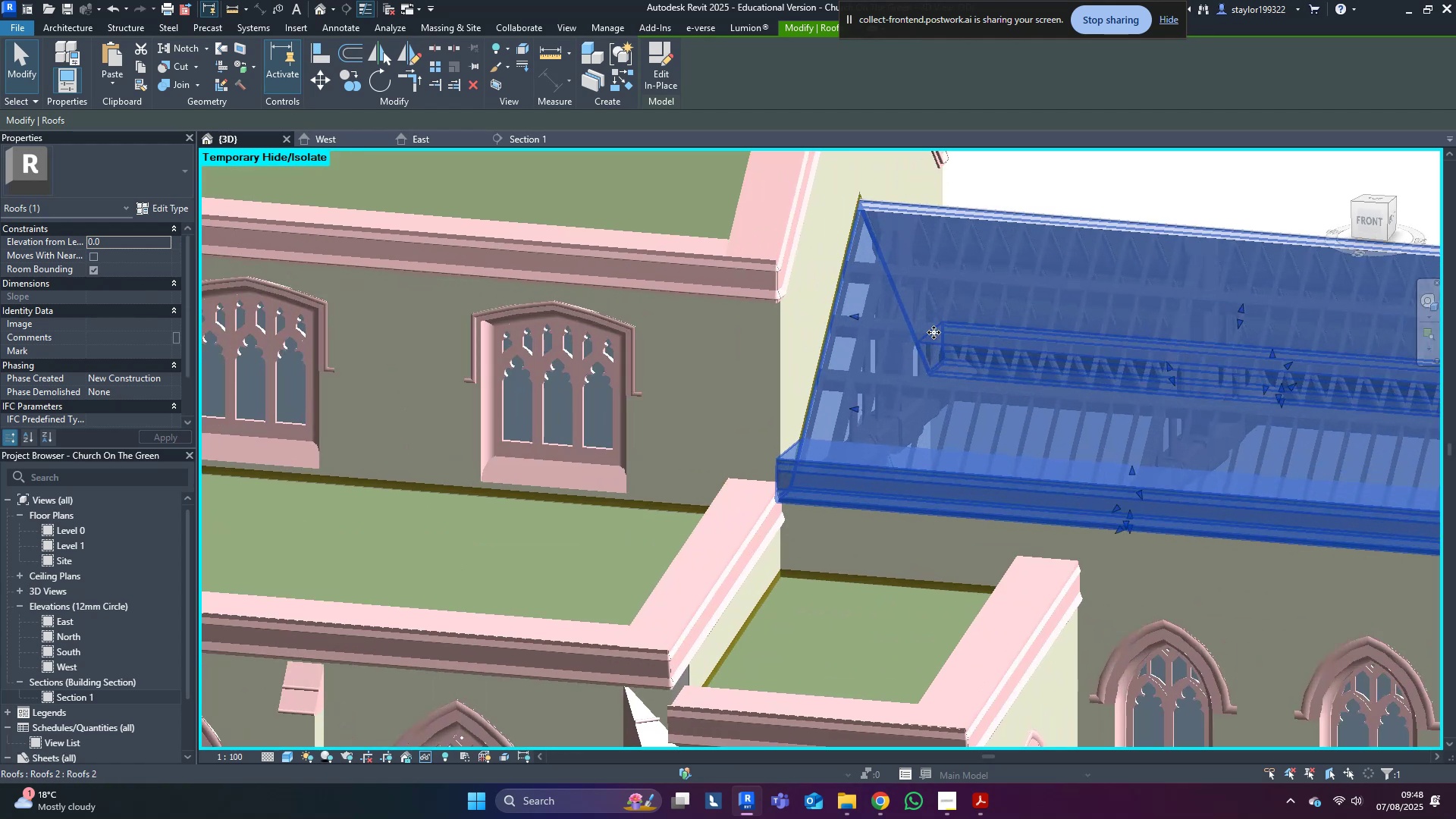 
hold_key(key=ShiftLeft, duration=0.39)
 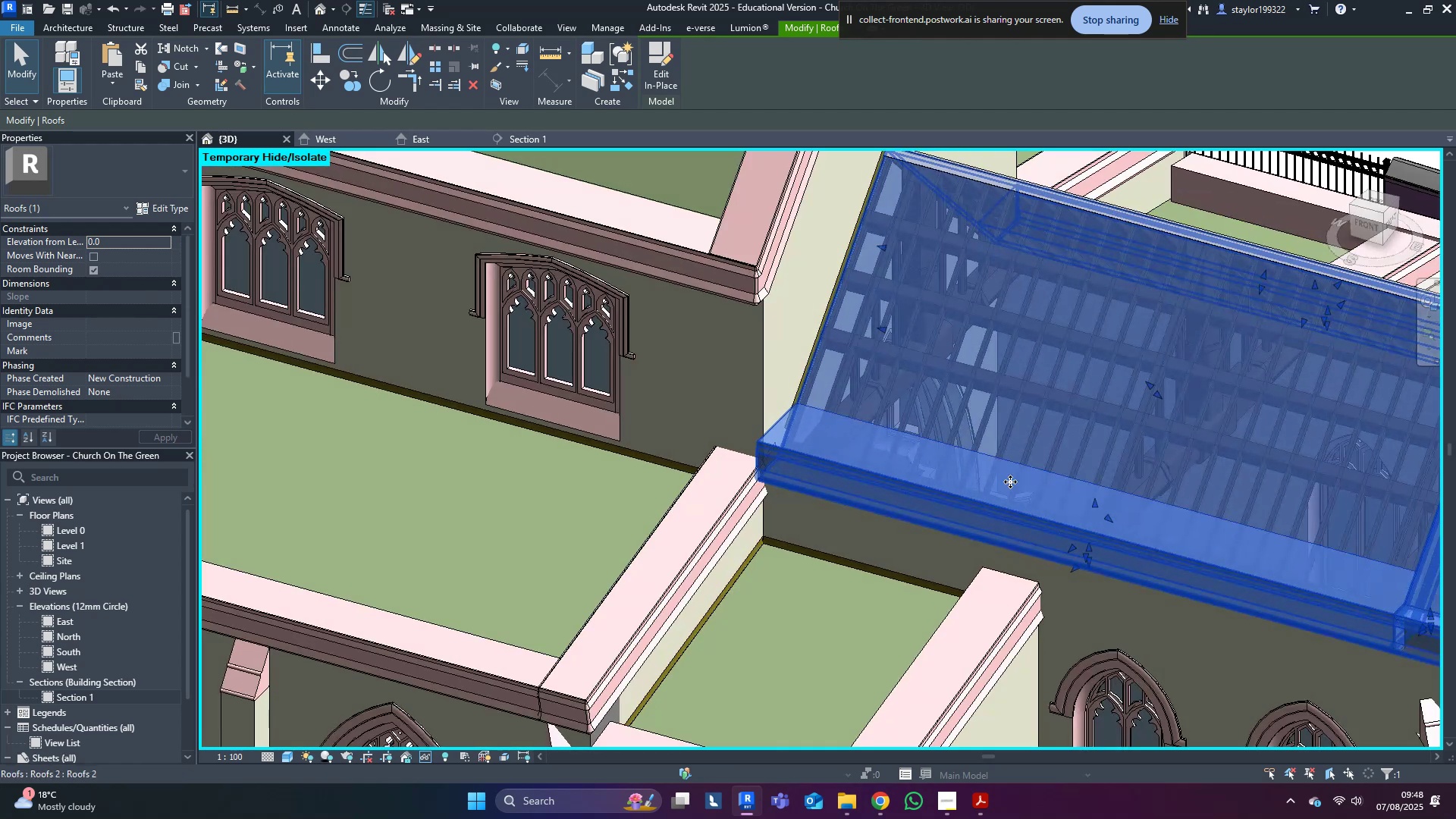 
scroll: coordinate [934, 423], scroll_direction: up, amount: 4.0
 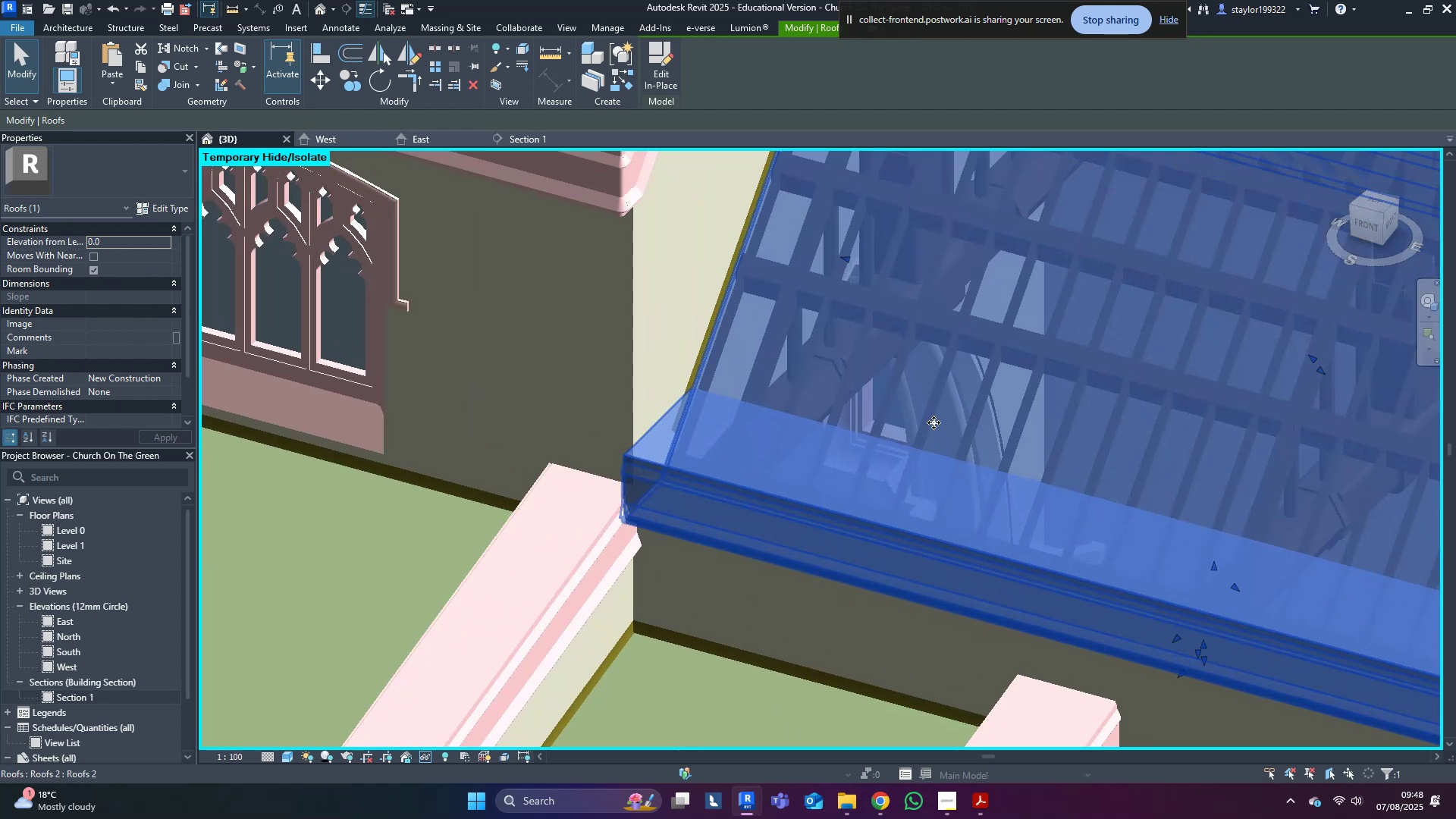 
type(wf)
 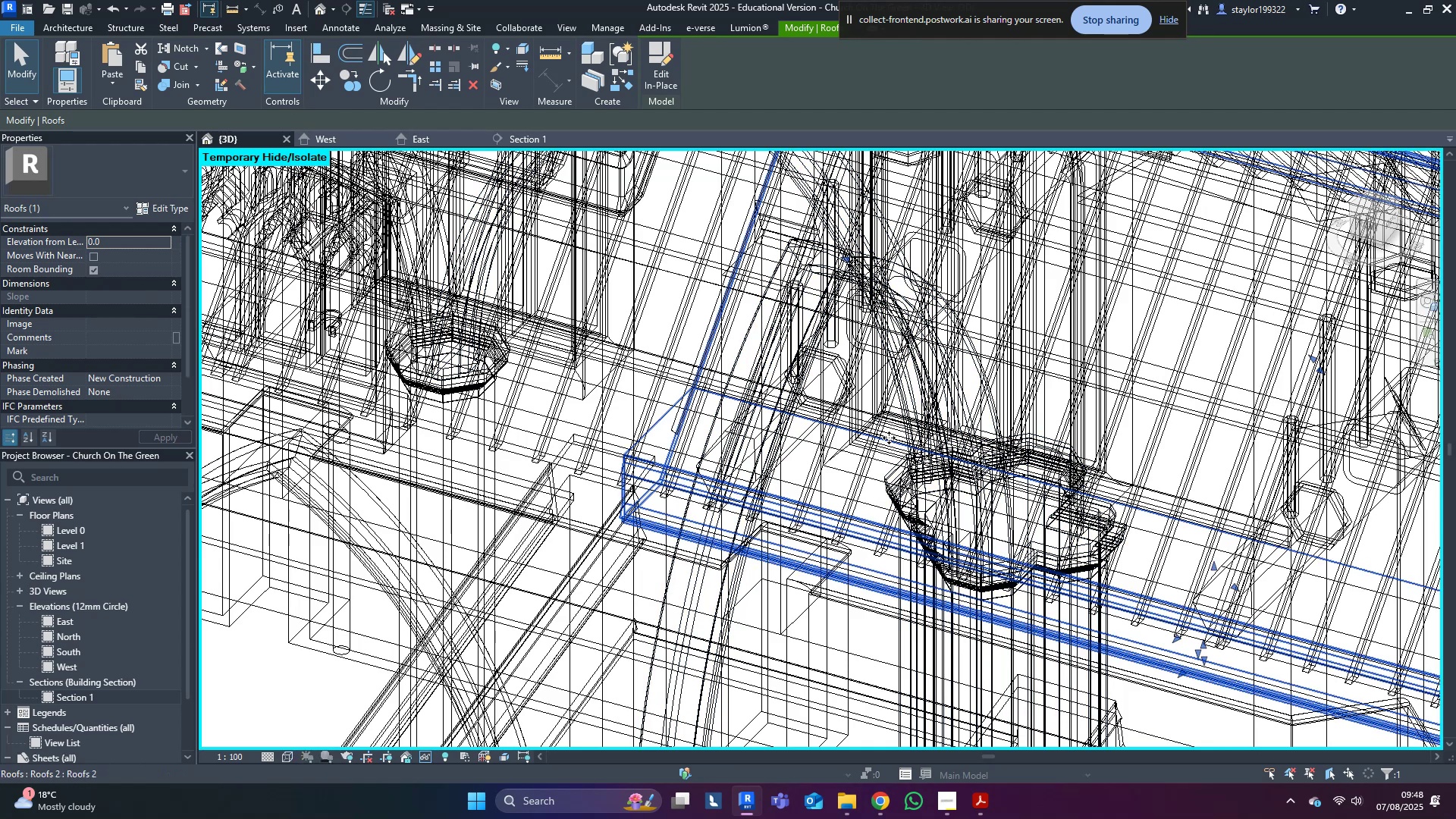 
hold_key(key=ControlLeft, duration=0.67)
left_click([890, 402])
 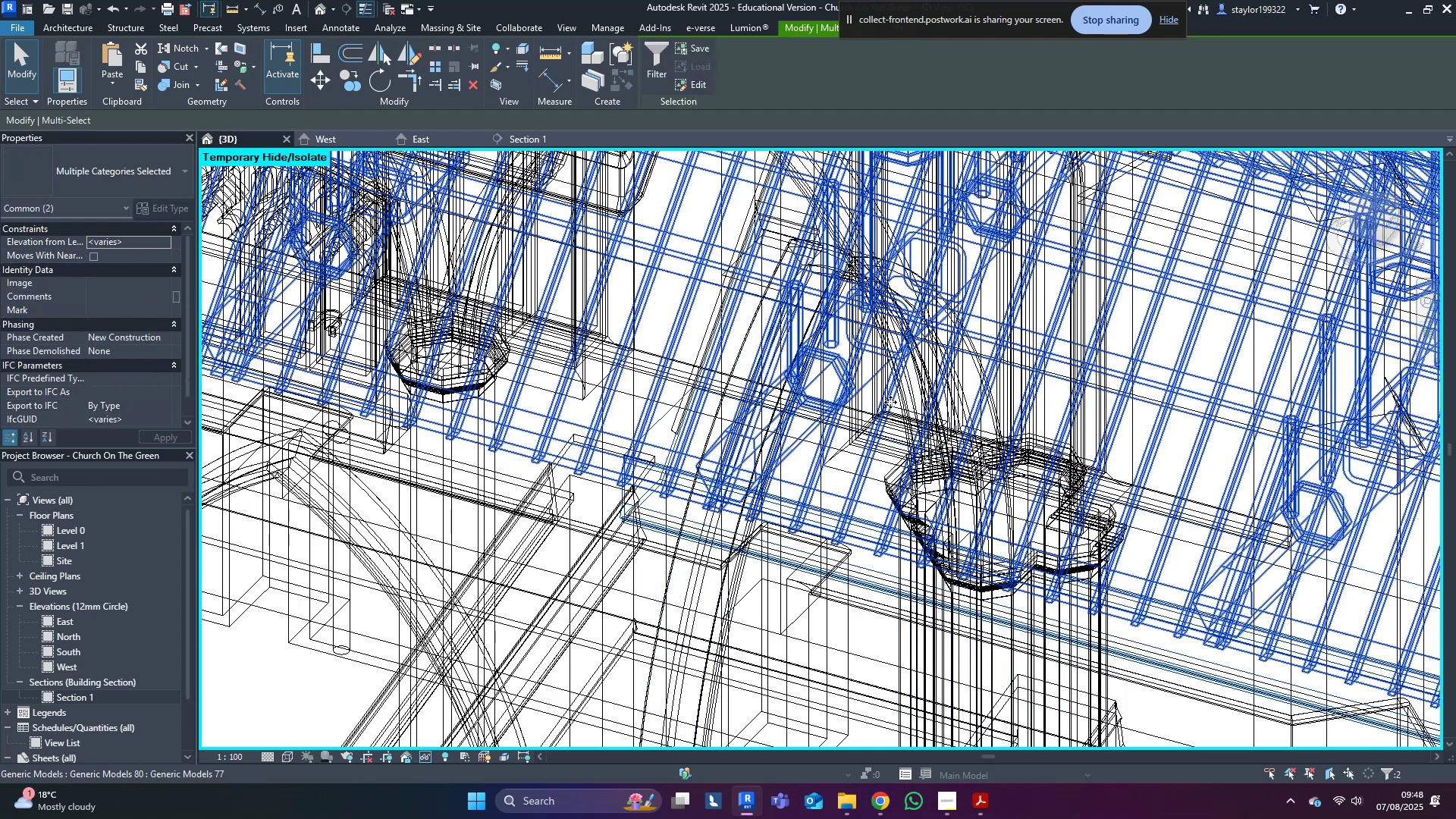 
type(sd)
 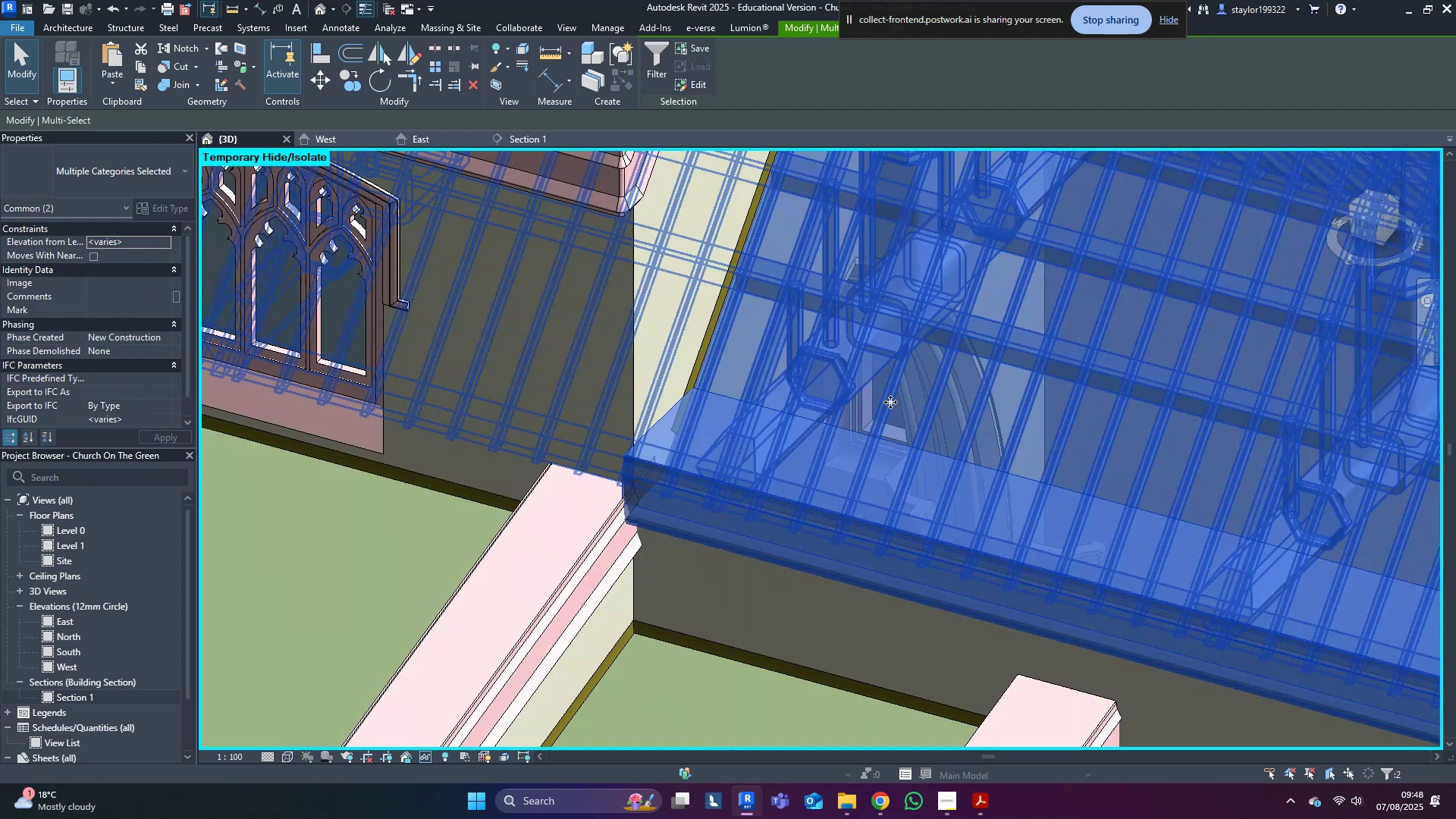 
scroll: coordinate [888, 396], scroll_direction: down, amount: 7.0
 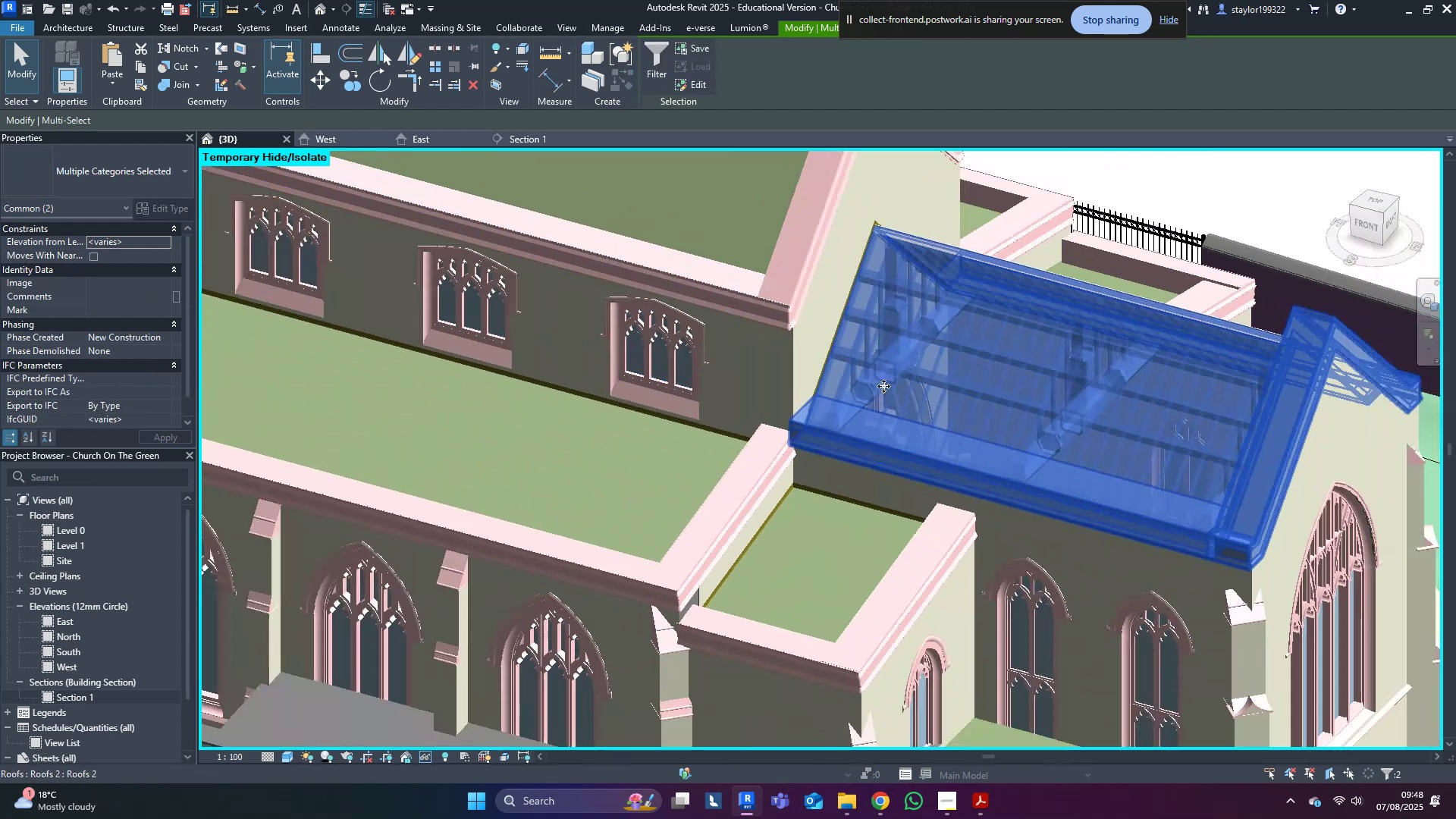 
hold_key(key=ControlLeft, duration=1.03)
left_click([899, 184])
 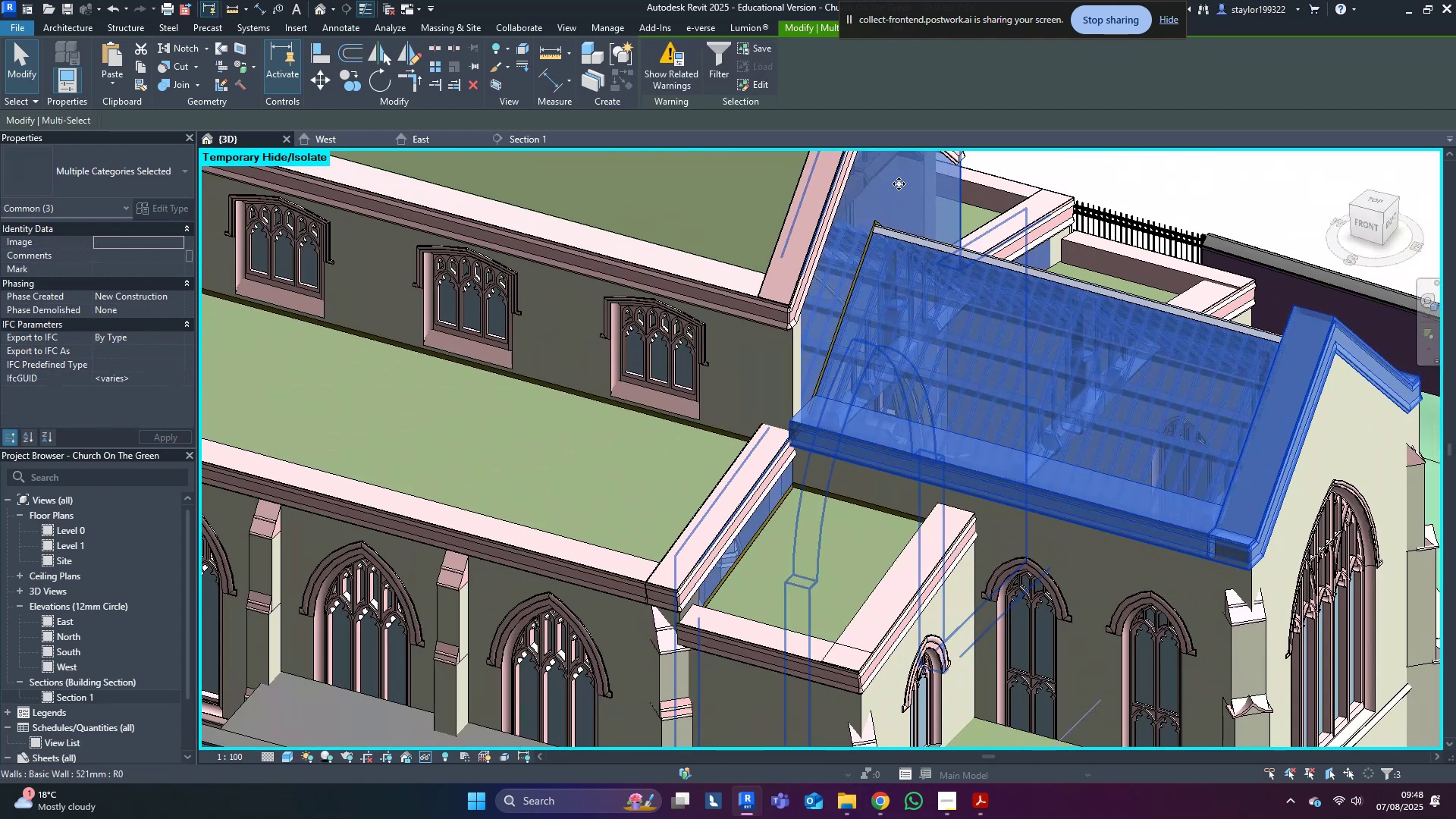 
type(hi)
 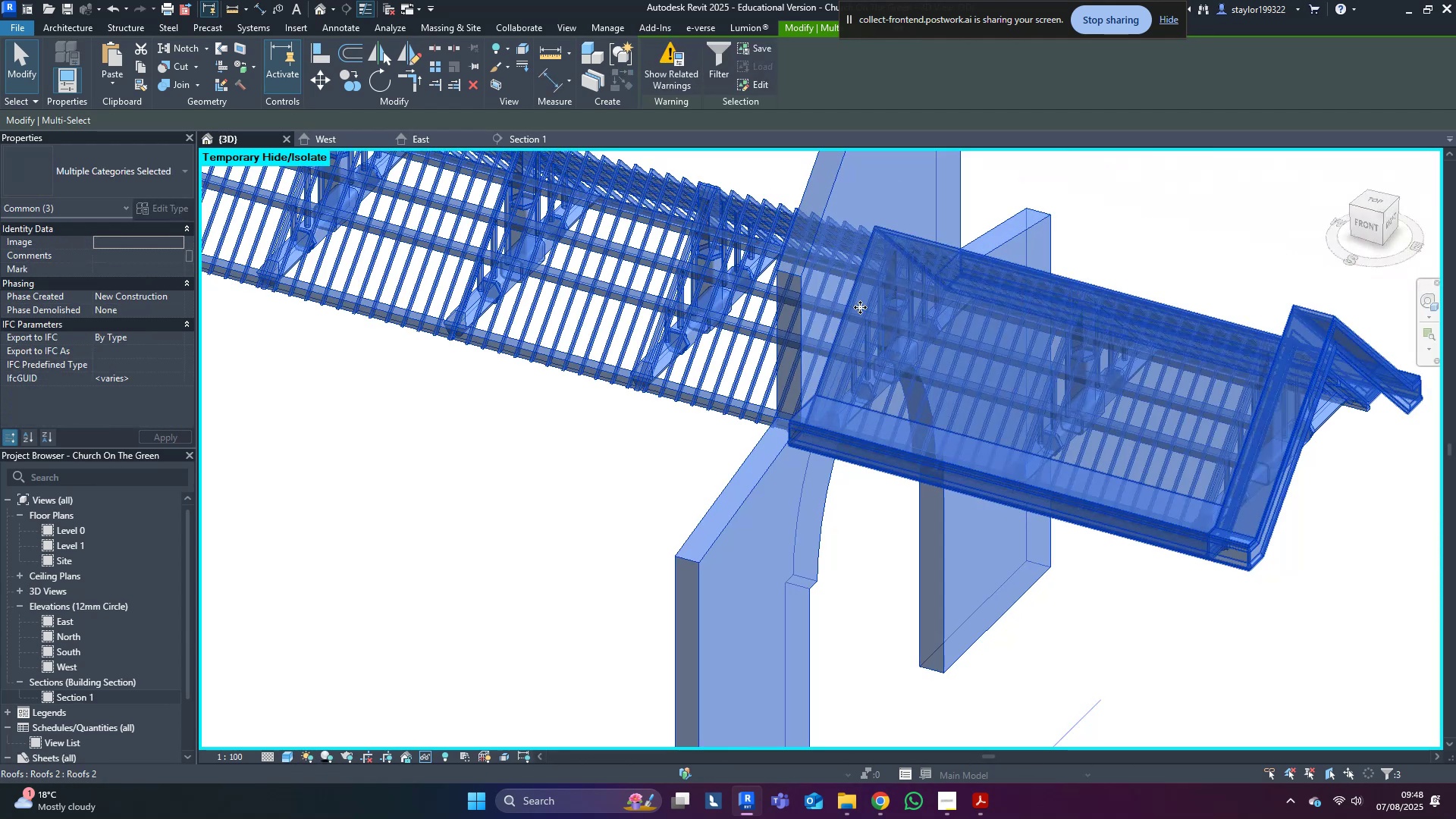 
hold_key(key=ShiftLeft, duration=0.44)
 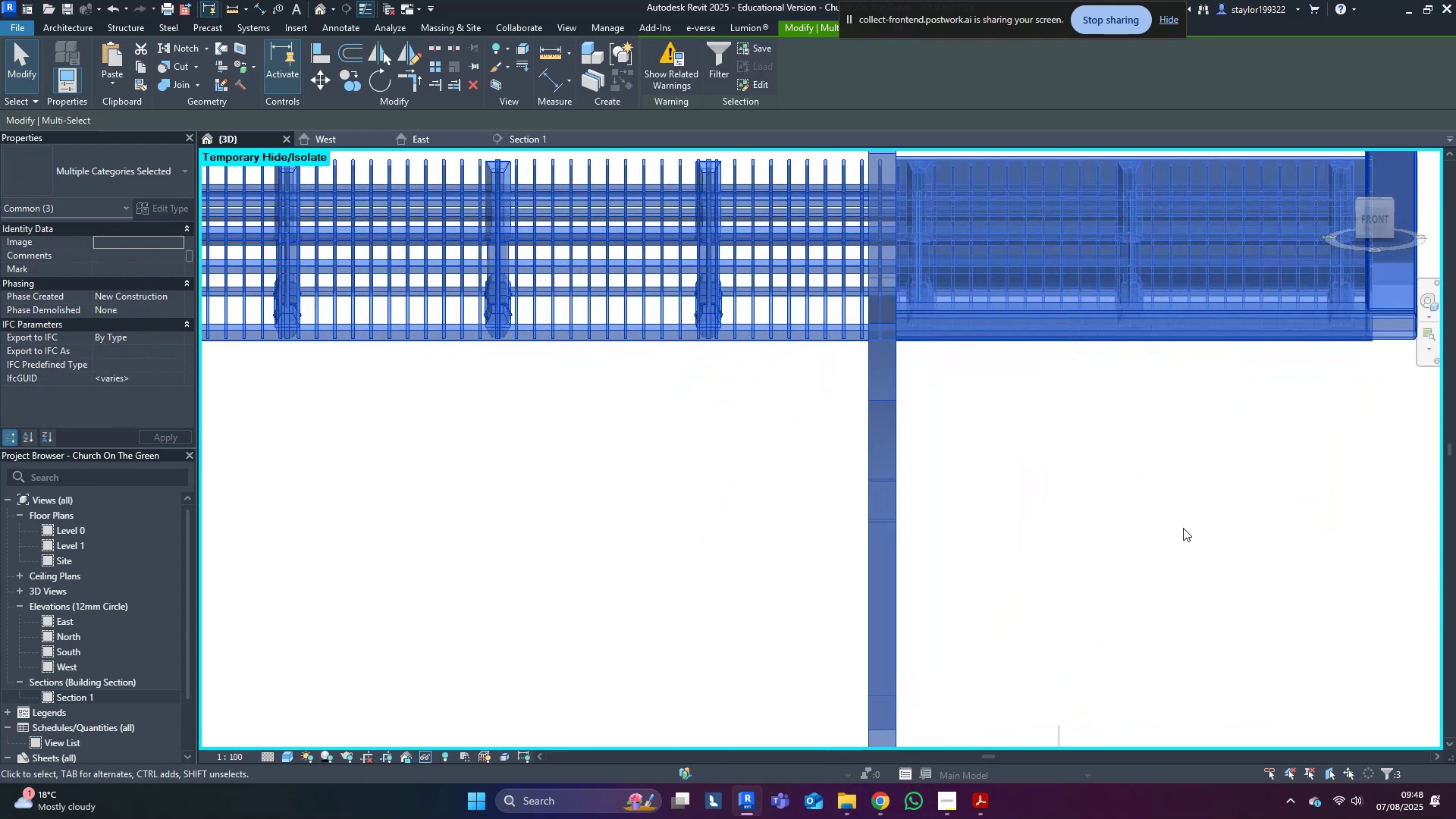 
left_click([1184, 529])
 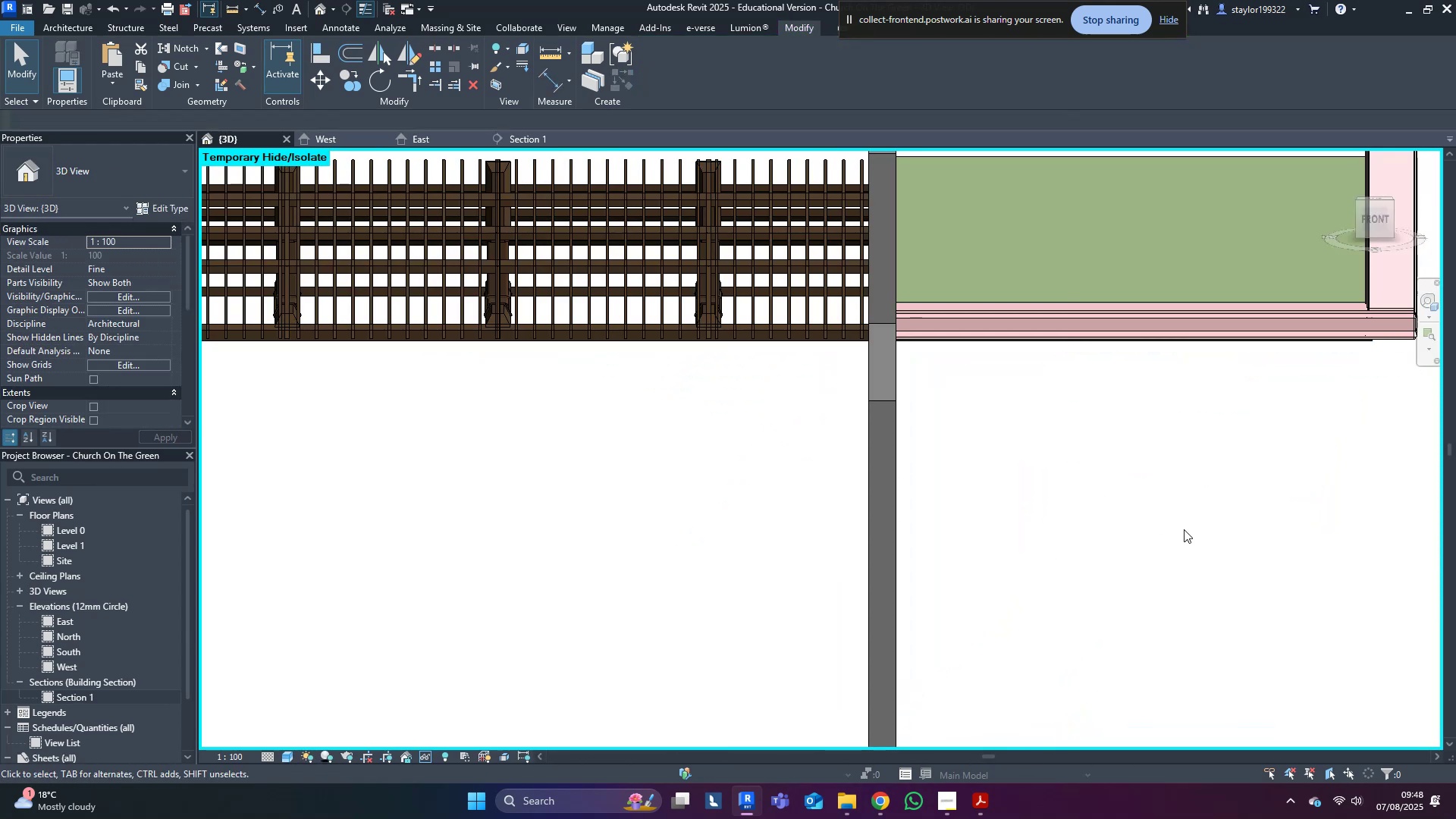 
hold_key(key=ShiftLeft, duration=0.45)
 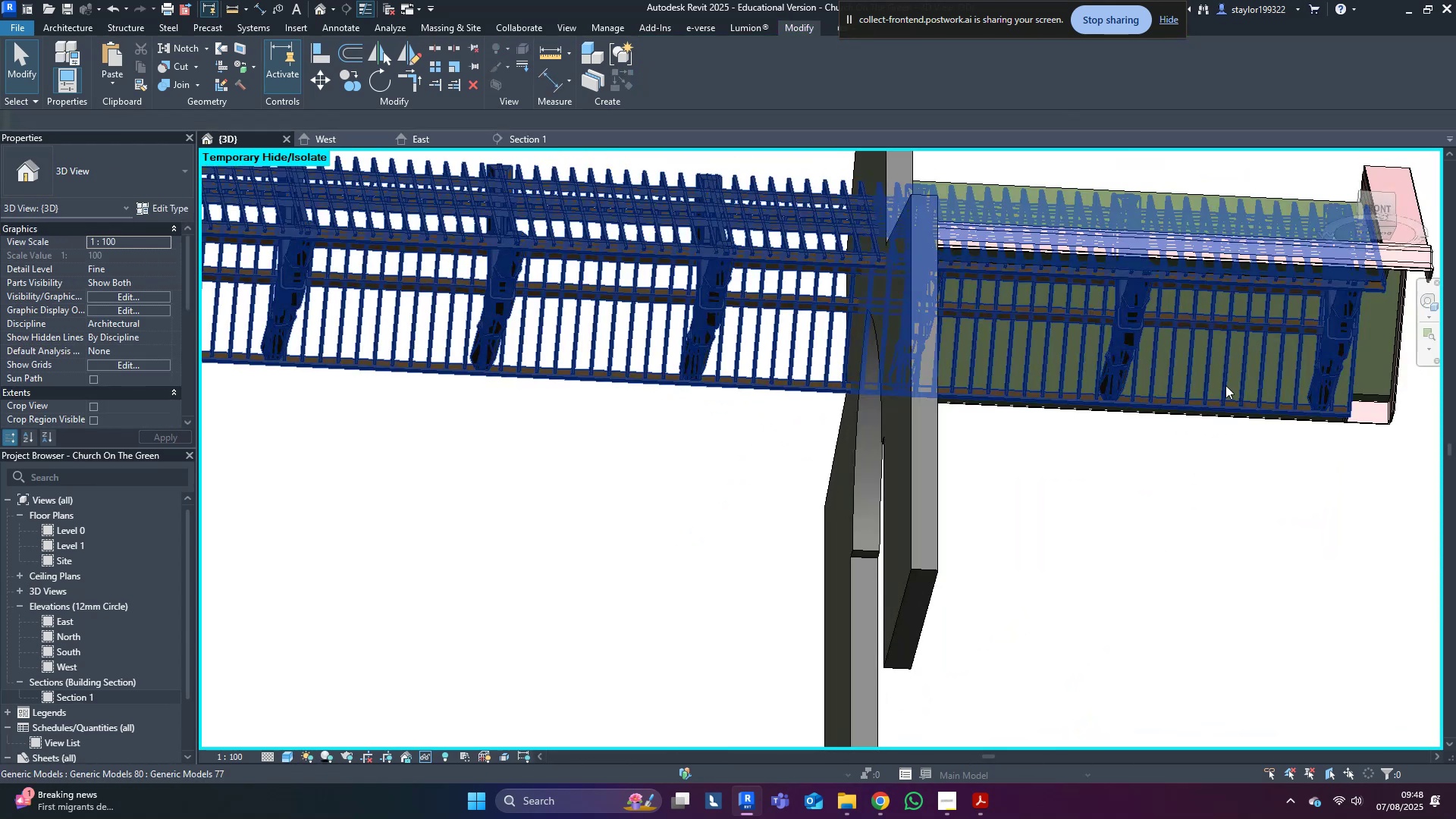 
hold_key(key=ShiftLeft, duration=0.63)
 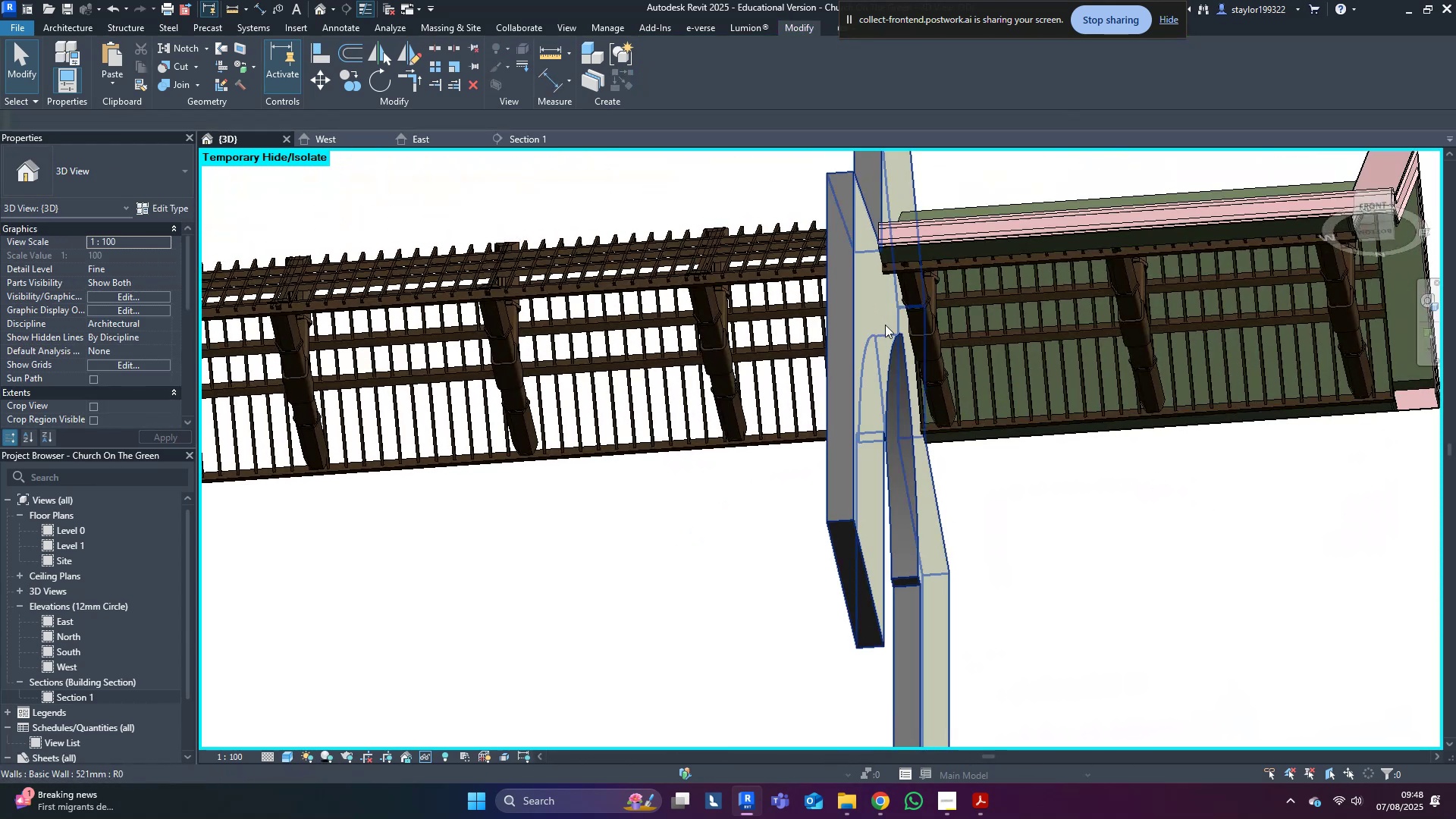 
left_click([932, 325])
 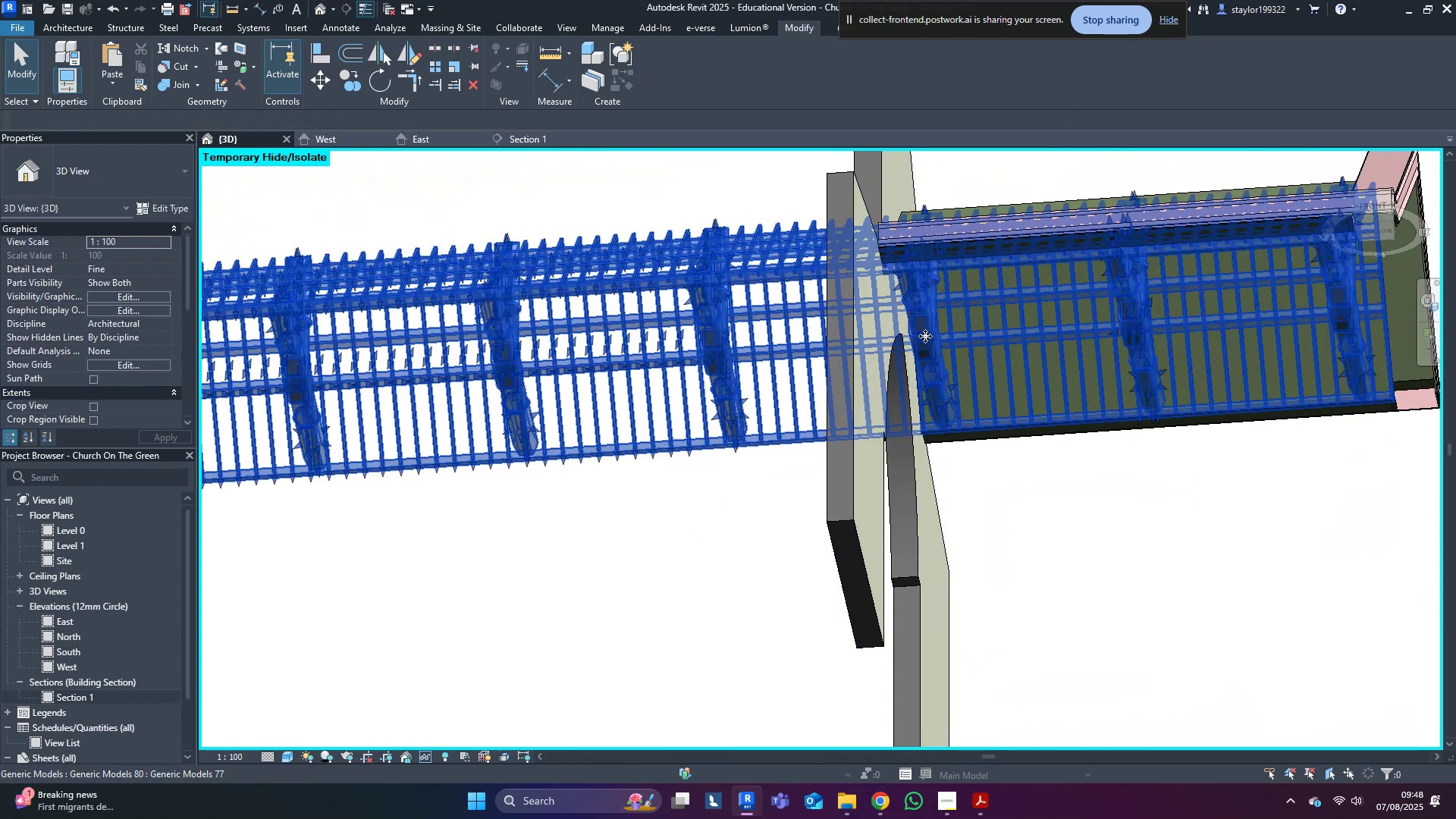 
scroll: coordinate [908, 478], scroll_direction: down, amount: 4.0
 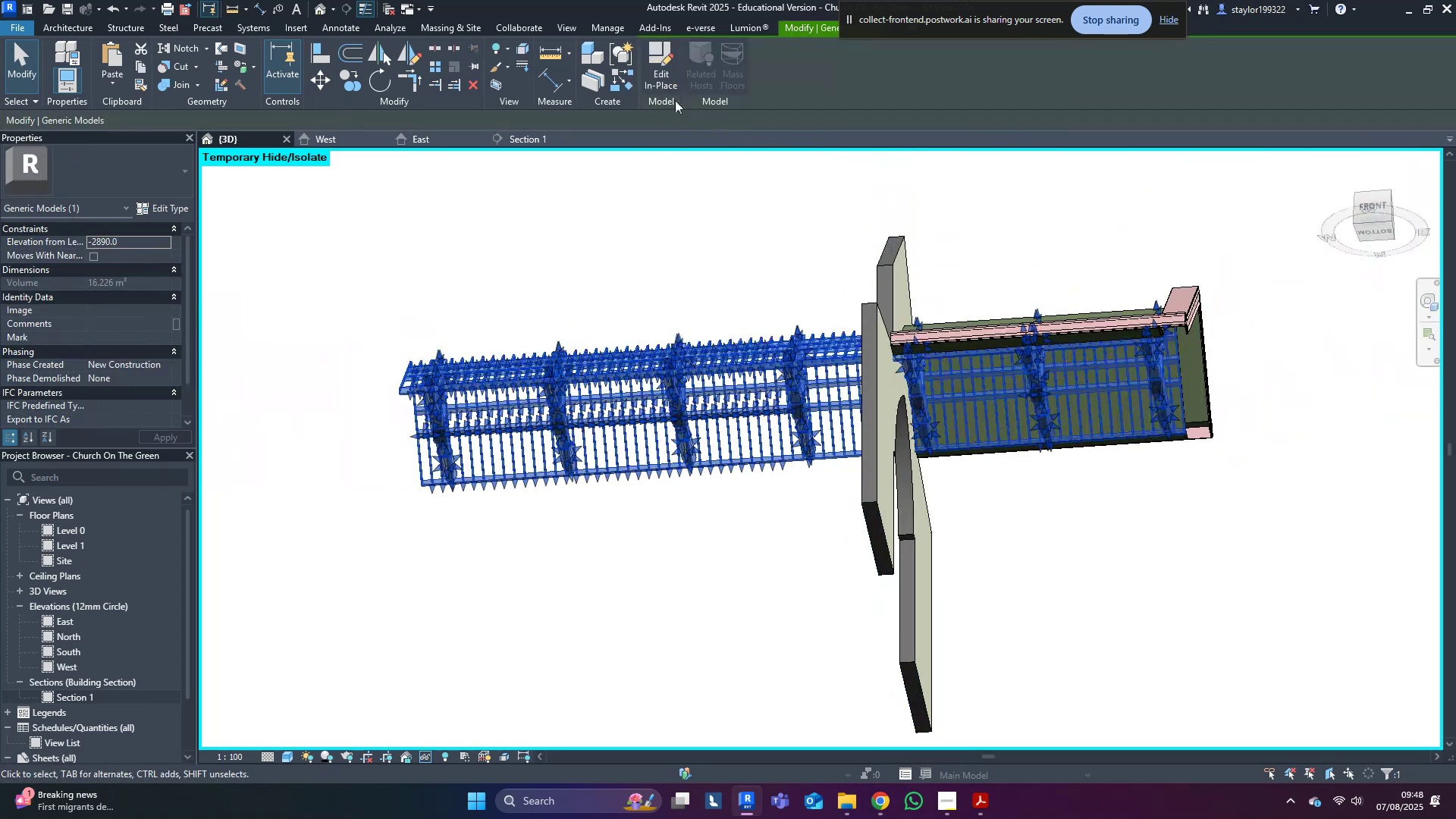 
left_click([659, 64])
 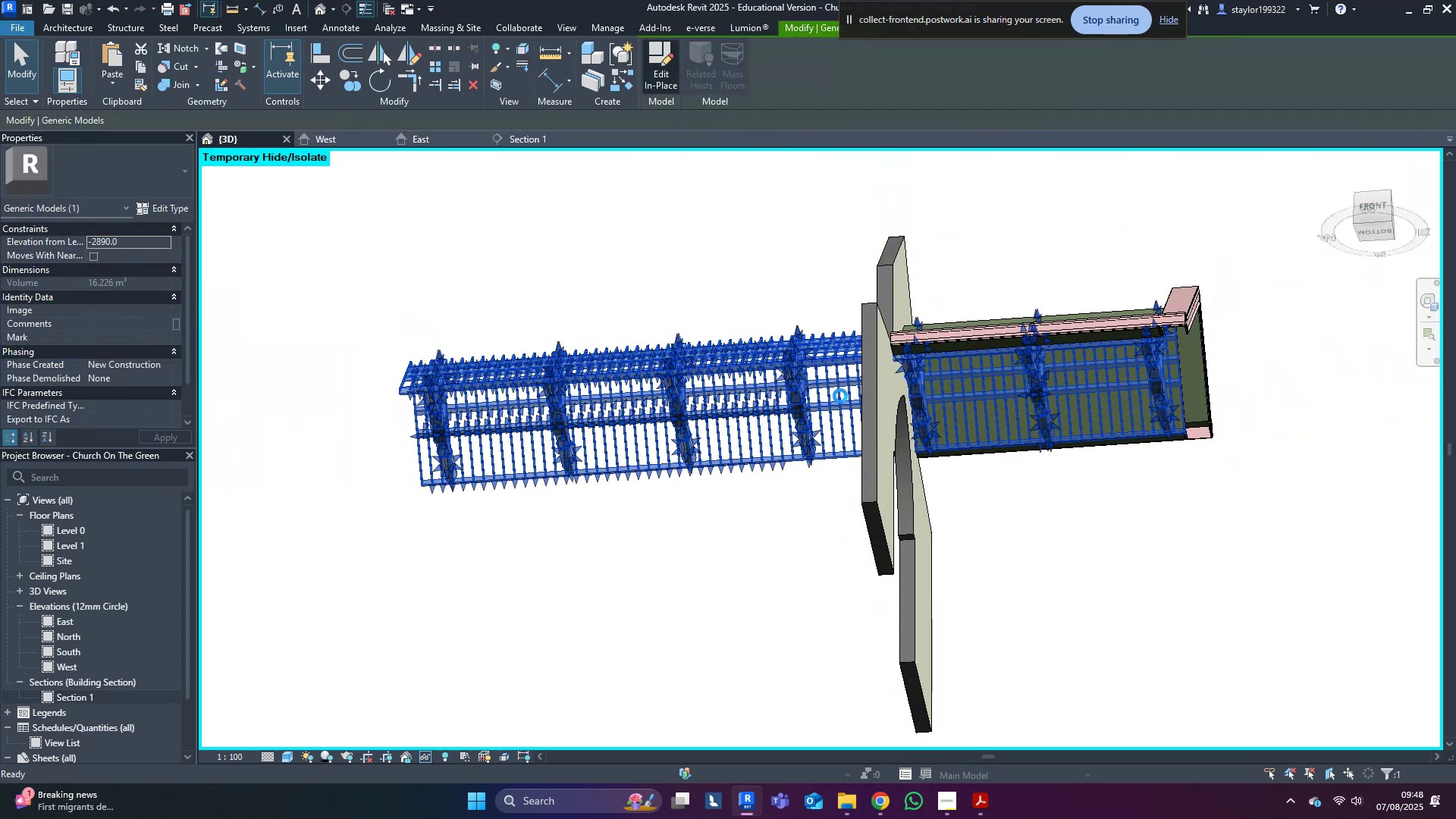 
hold_key(key=ShiftLeft, duration=0.34)
 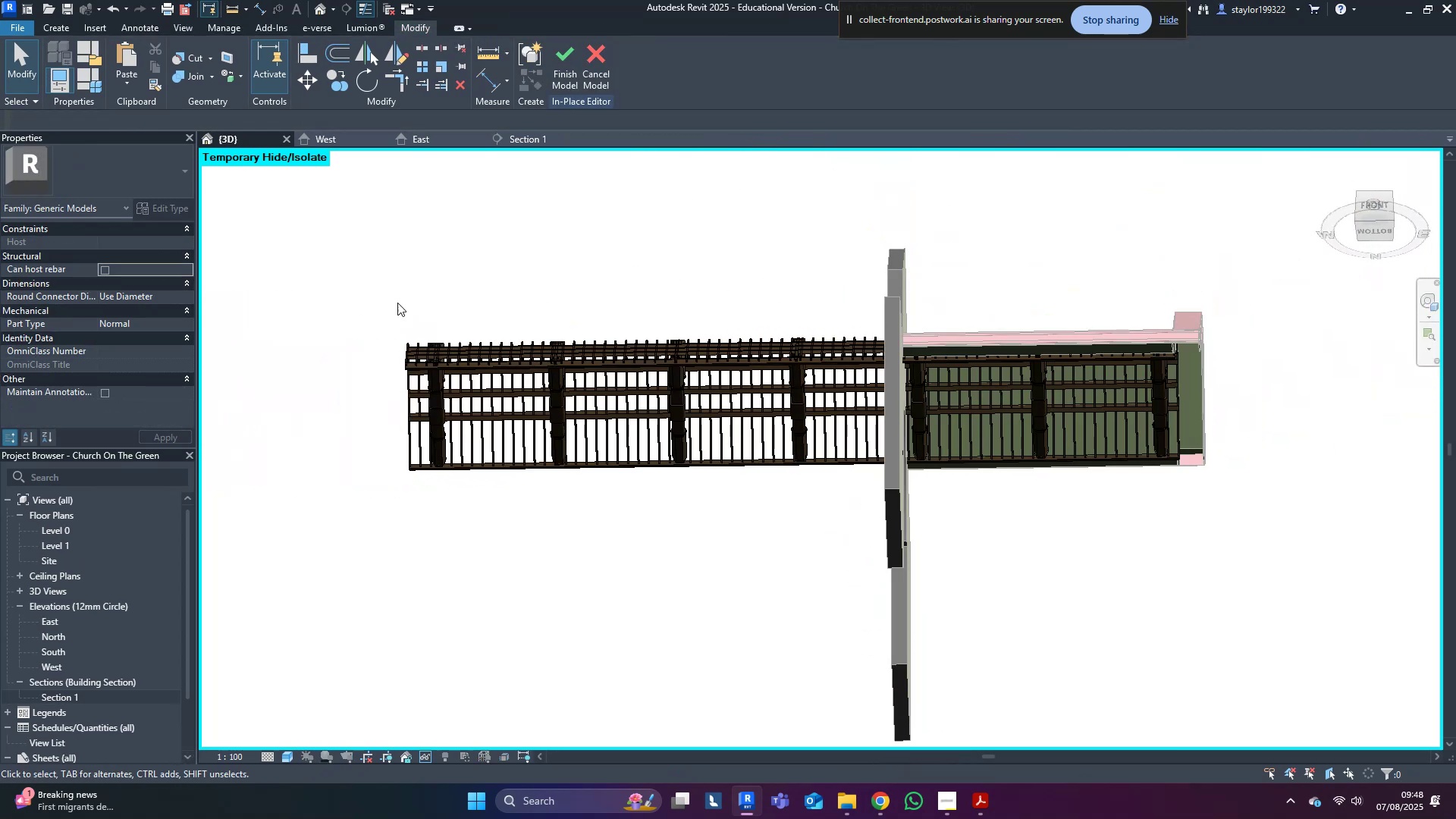 
left_click_drag(start_coordinate=[334, 291], to_coordinate=[914, 551])
 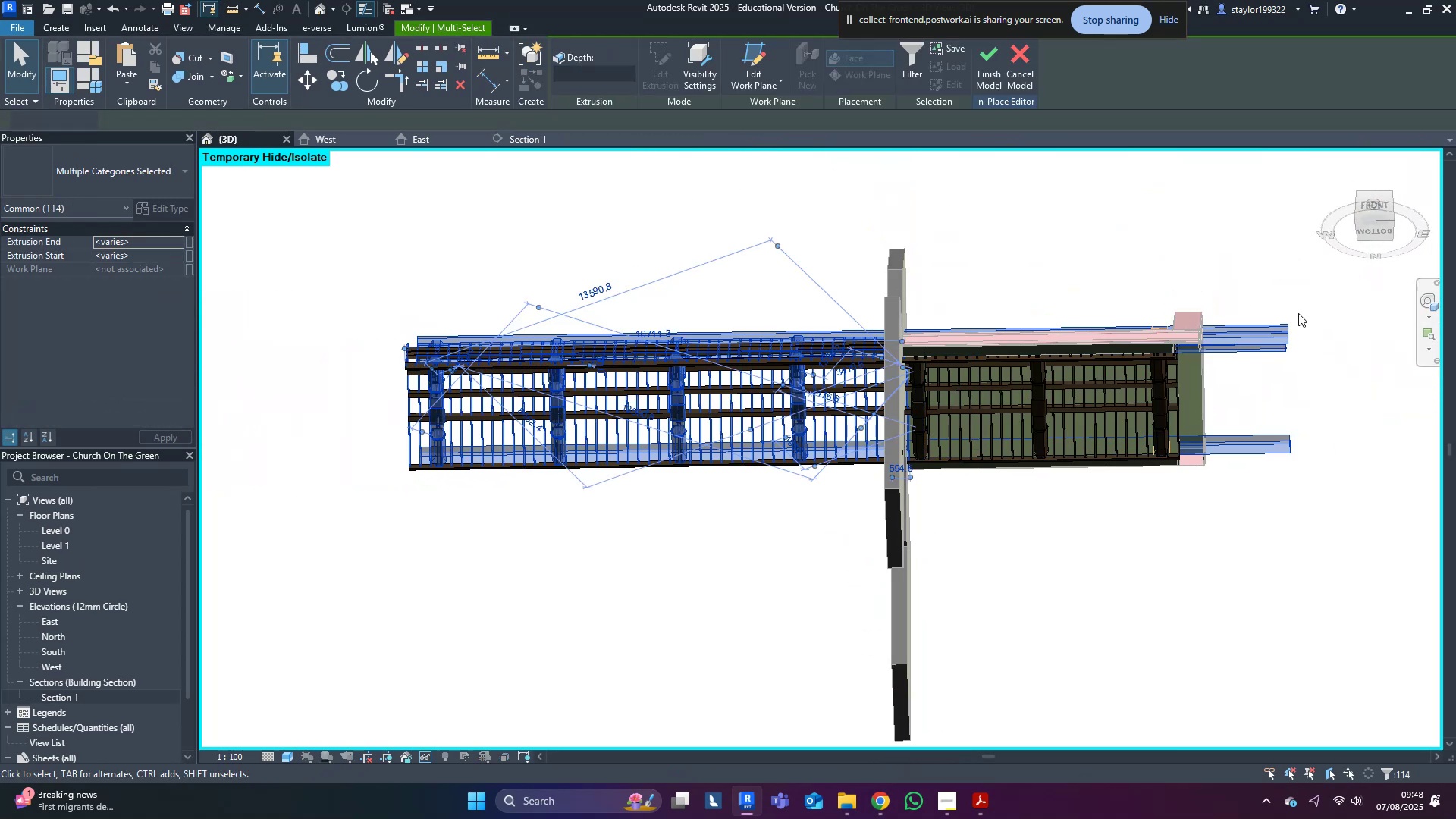 
hold_key(key=ShiftLeft, duration=0.82)
left_click_drag(start_coordinate=[1310, 288], to_coordinate=[1254, 519])
 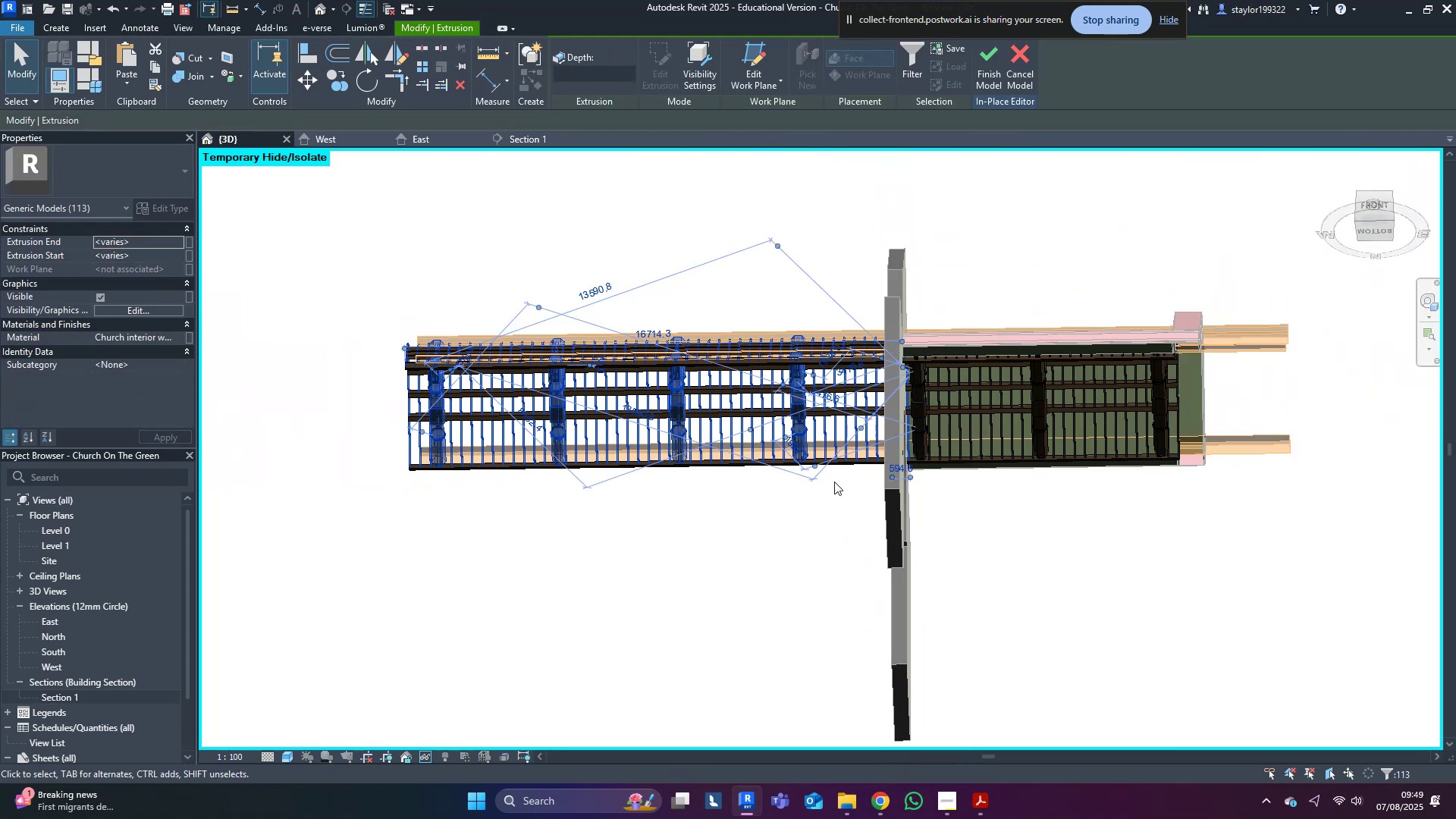 
key(Delete)
 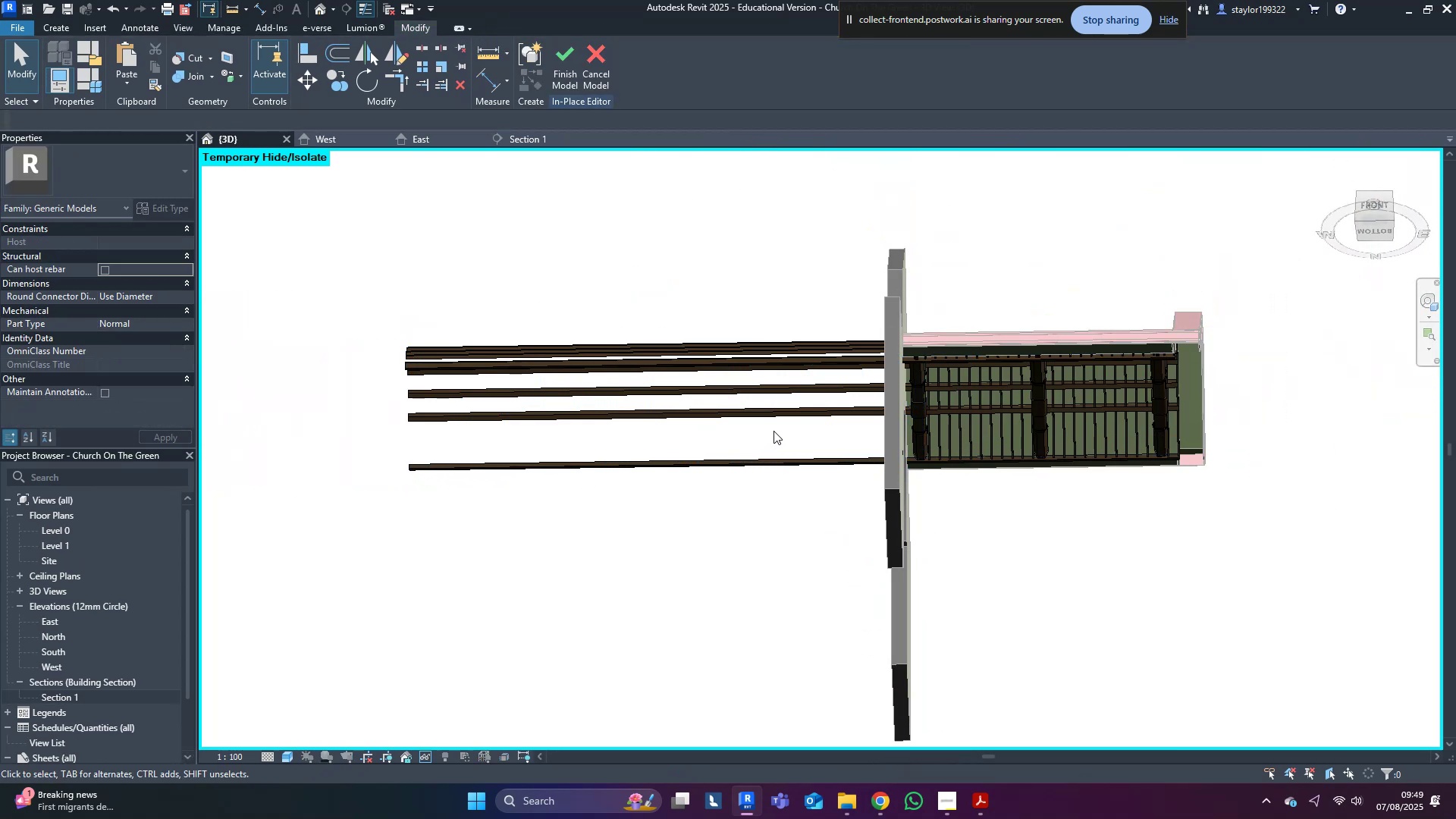 
scroll: coordinate [1144, 451], scroll_direction: up, amount: 4.0
 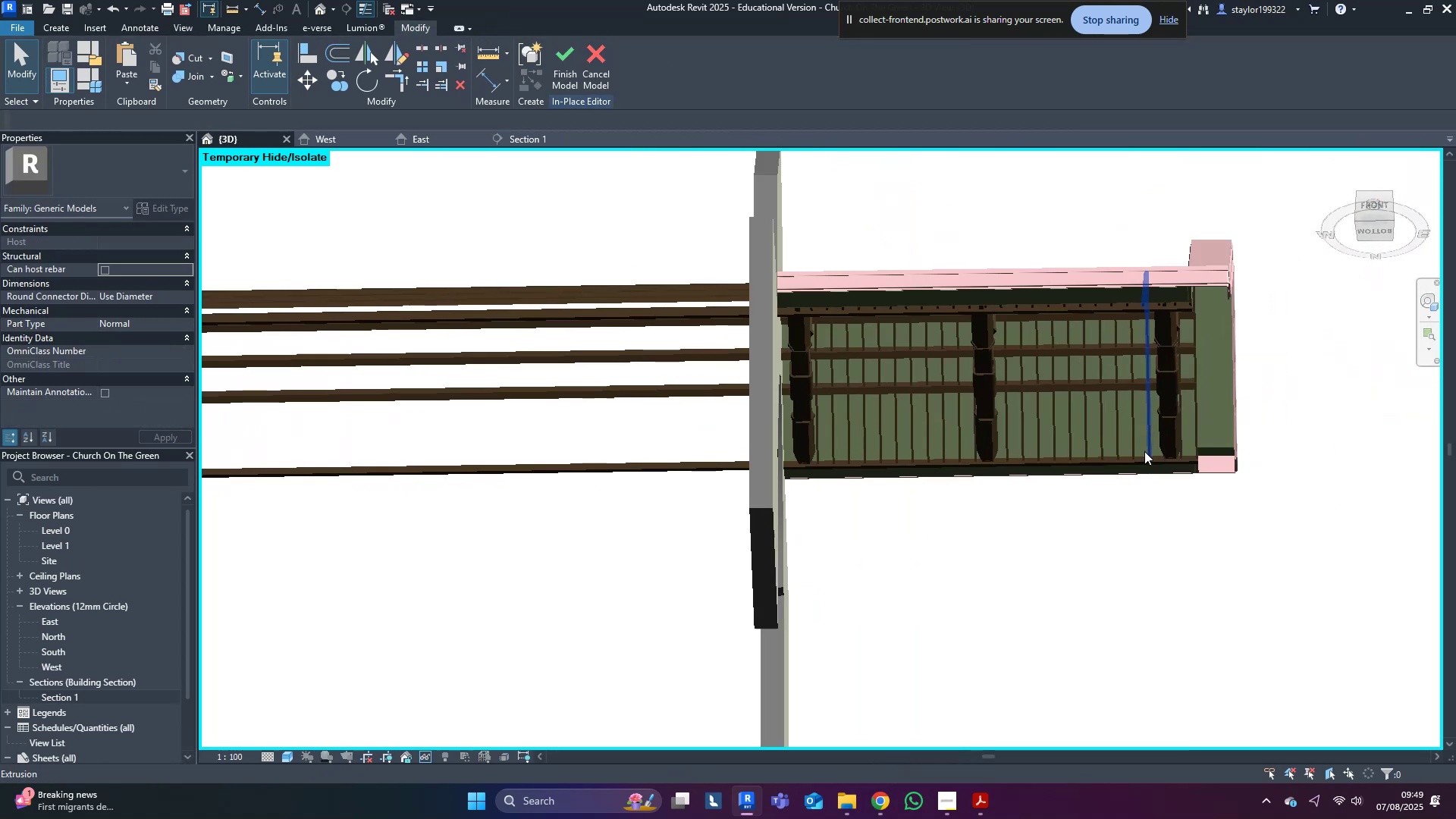 
hold_key(key=ShiftLeft, duration=0.38)
 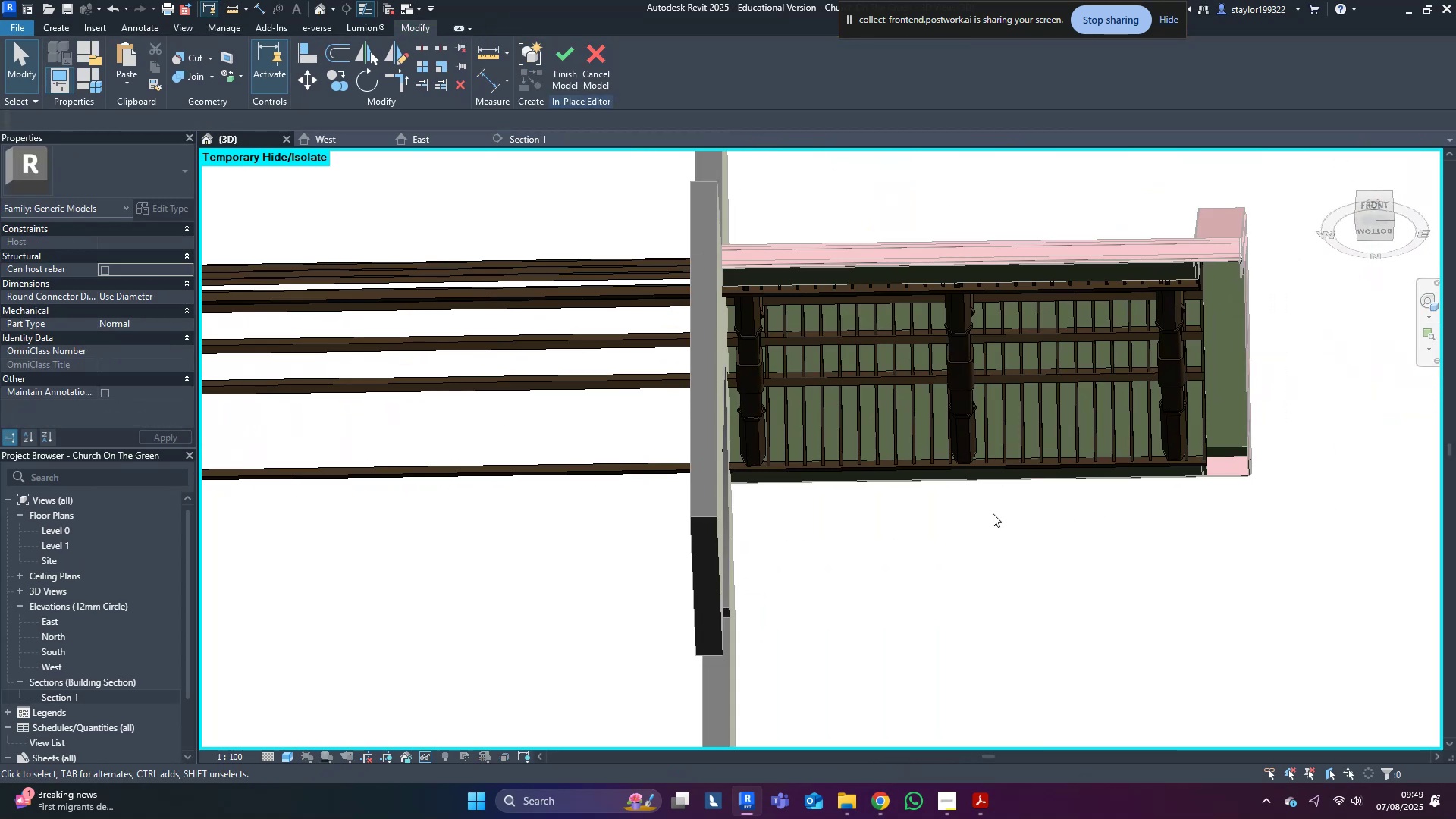 
hold_key(key=ShiftLeft, duration=0.58)
 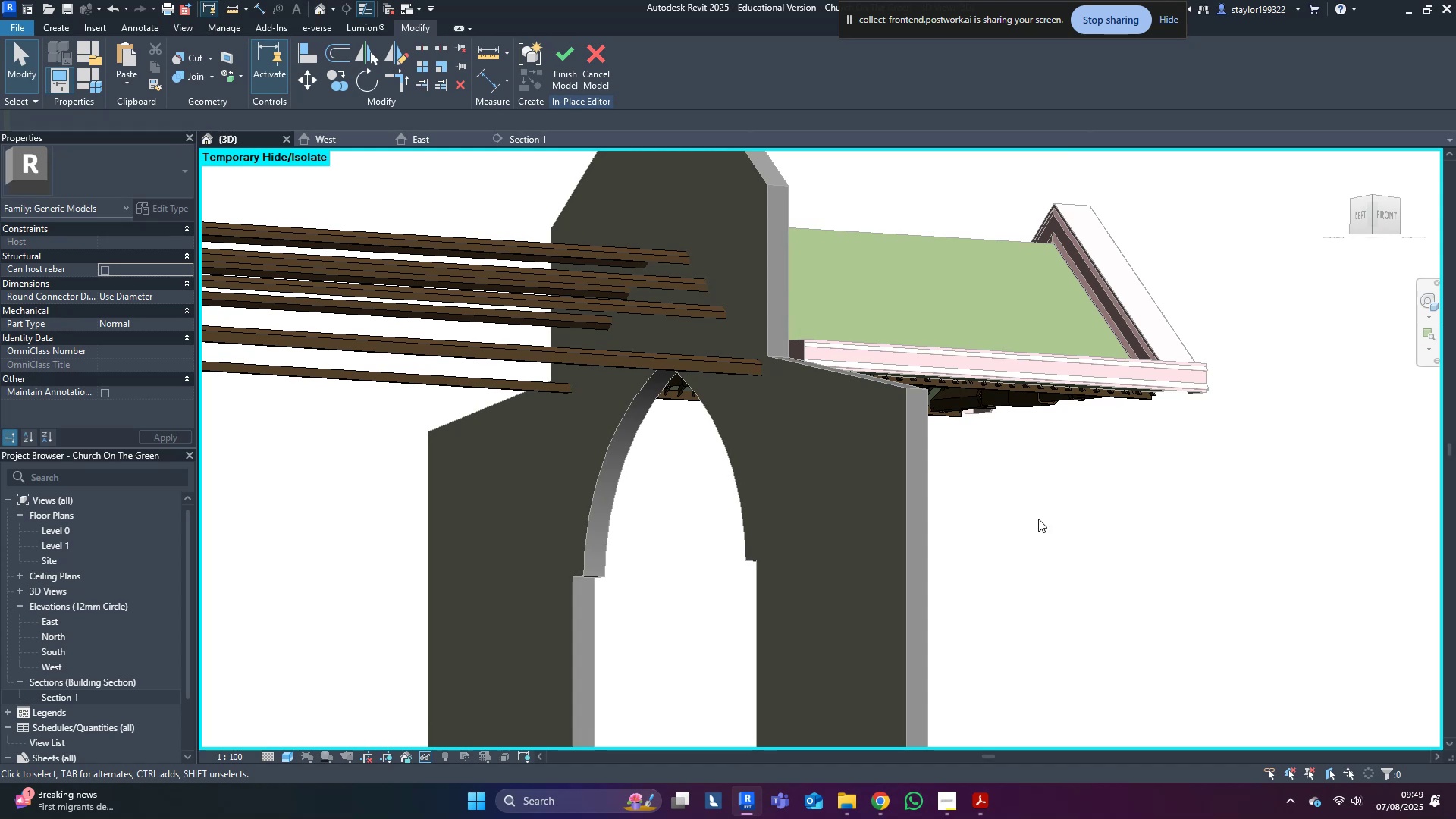 
hold_key(key=ShiftLeft, duration=0.6)
 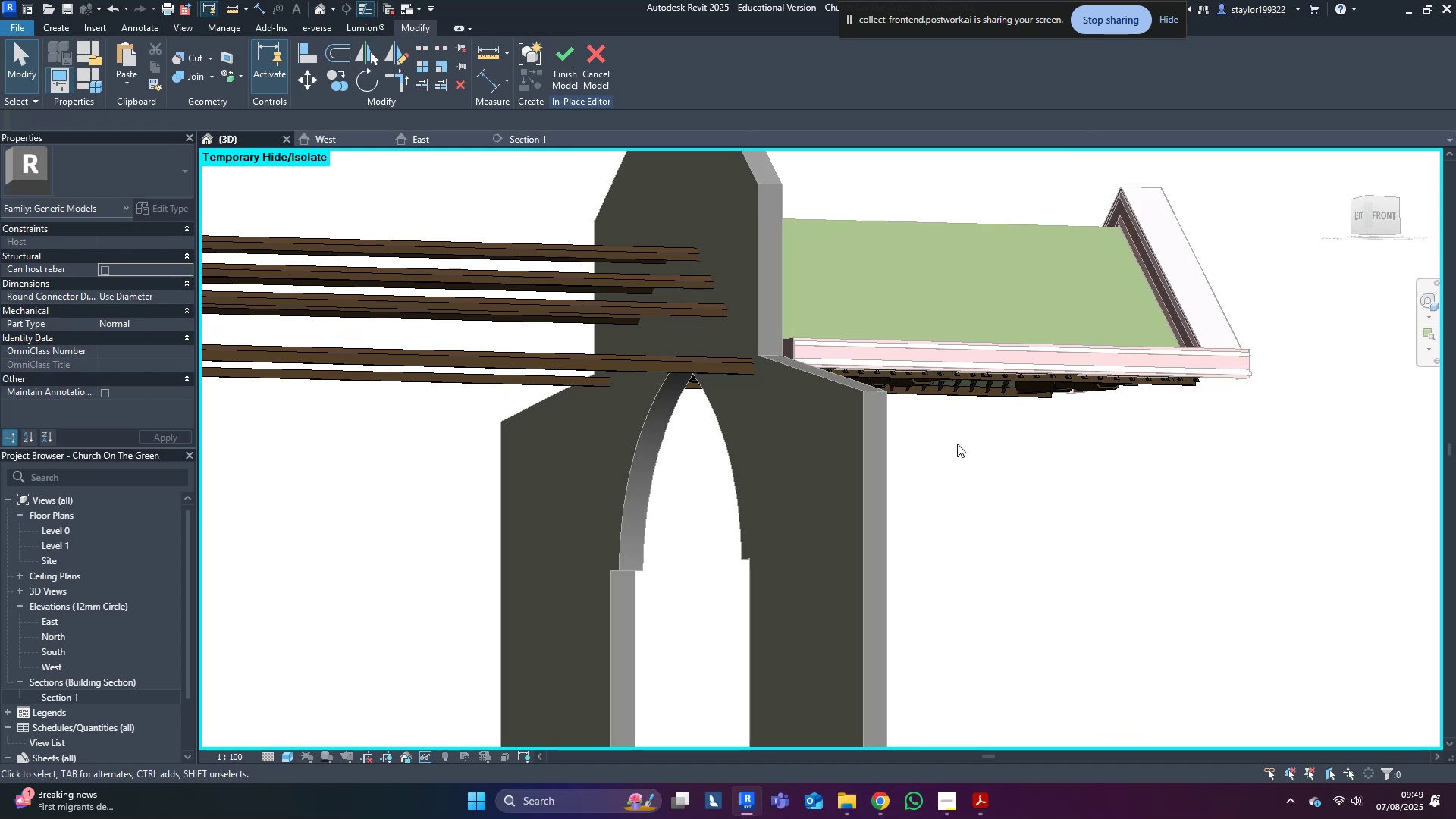 
hold_key(key=ShiftLeft, duration=5.26)
 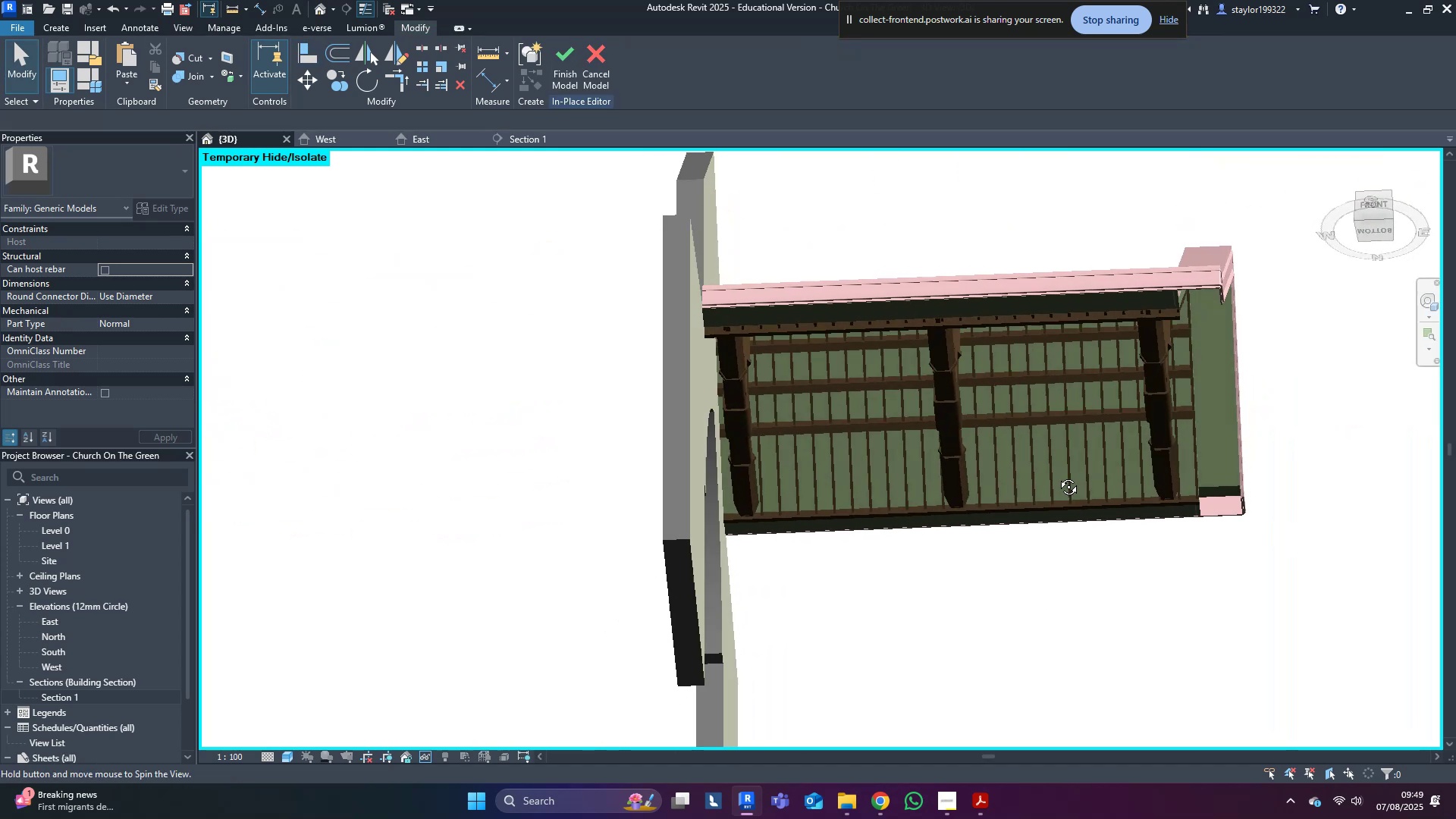 
type(al)
 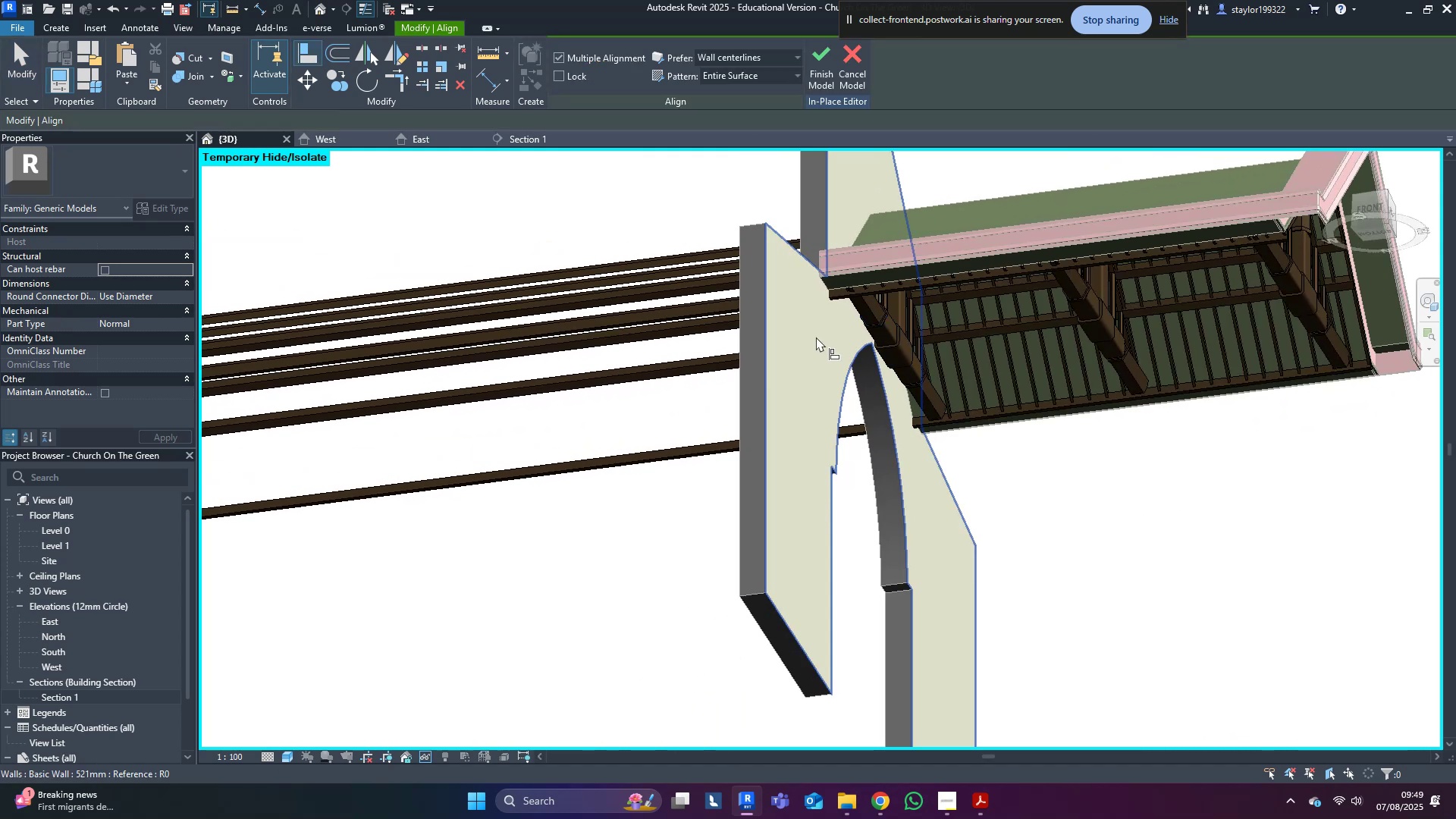 
left_click([816, 337])
 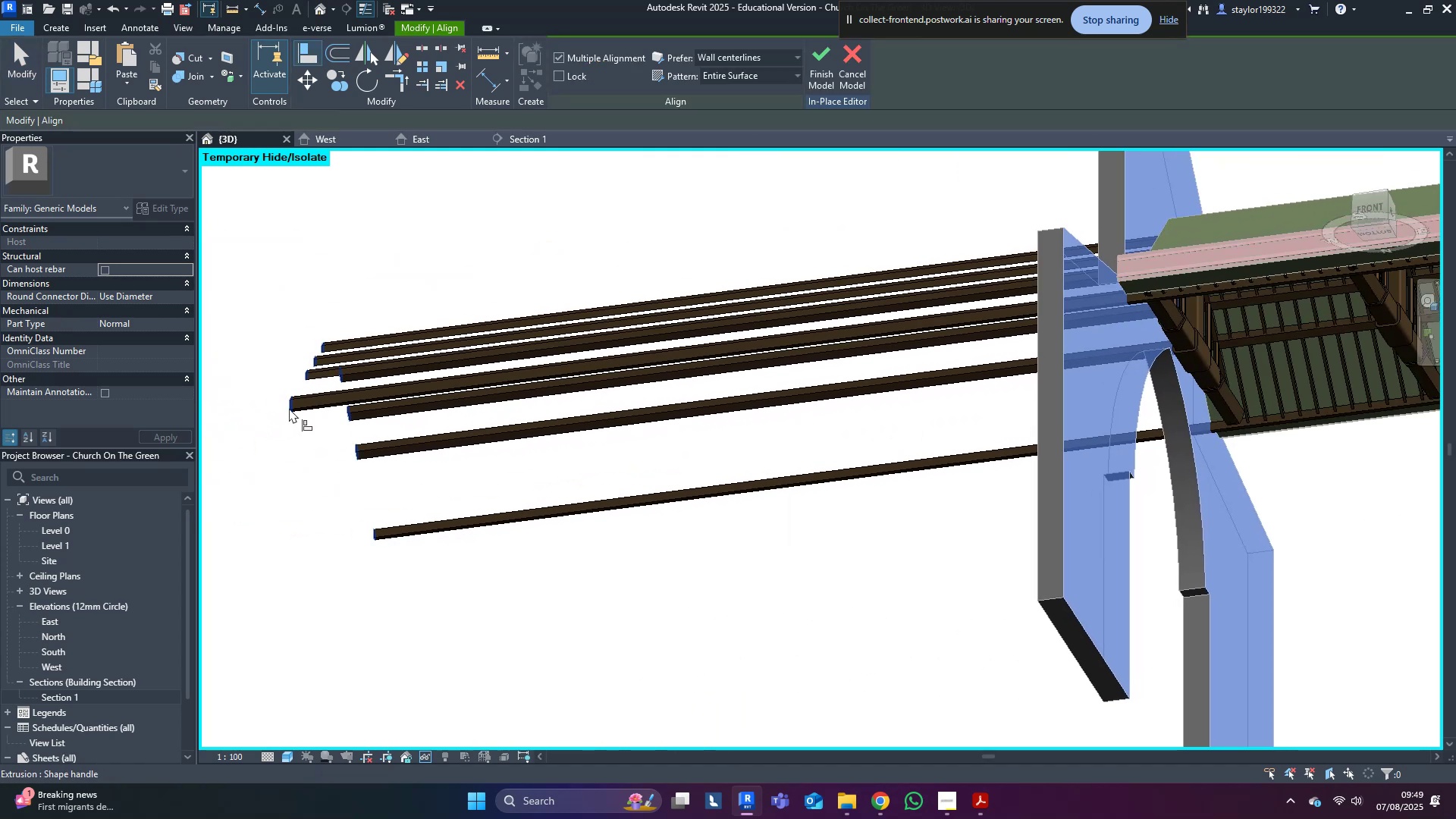 
left_click([290, 408])
 